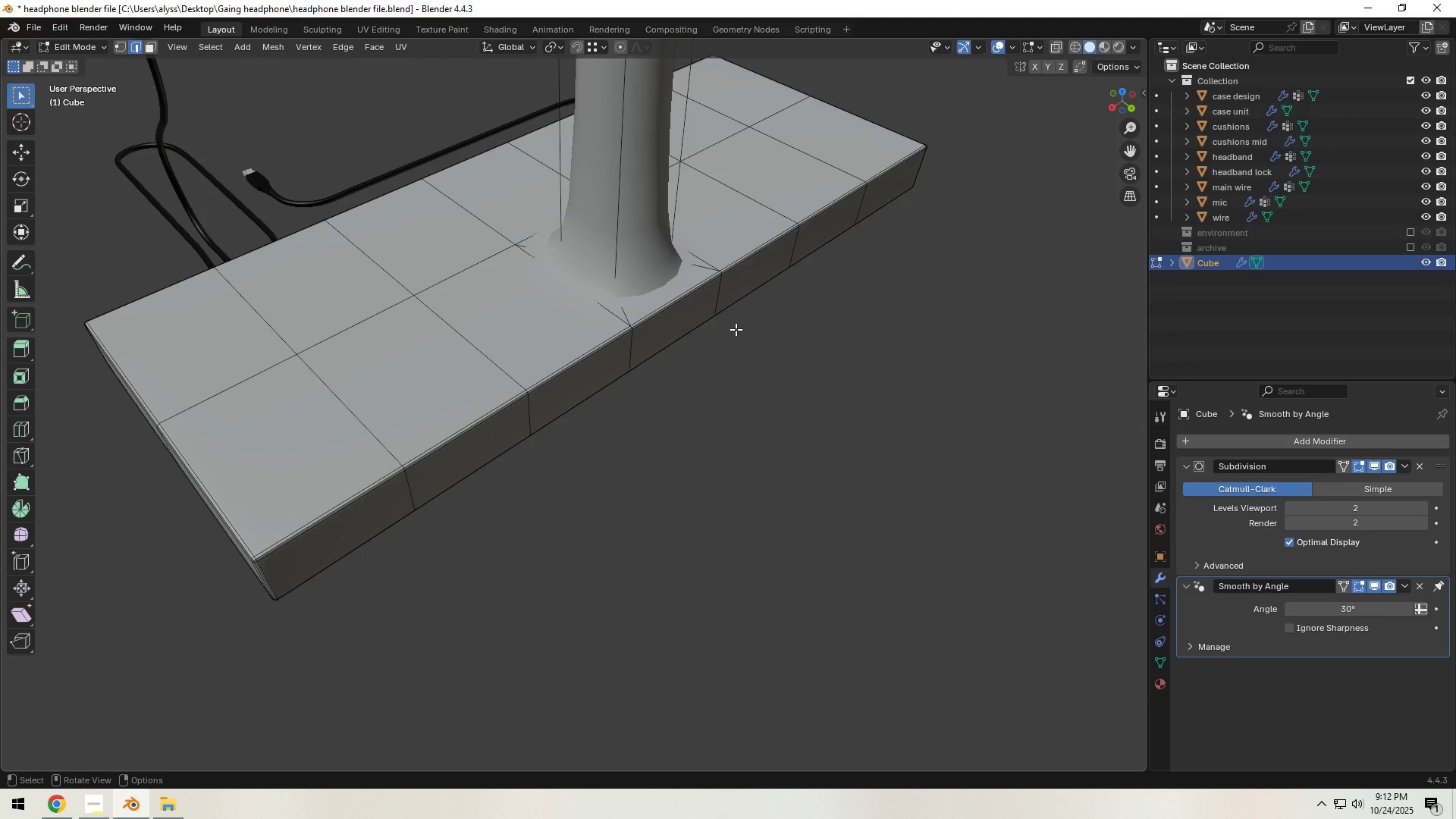 
key(Control+B)
 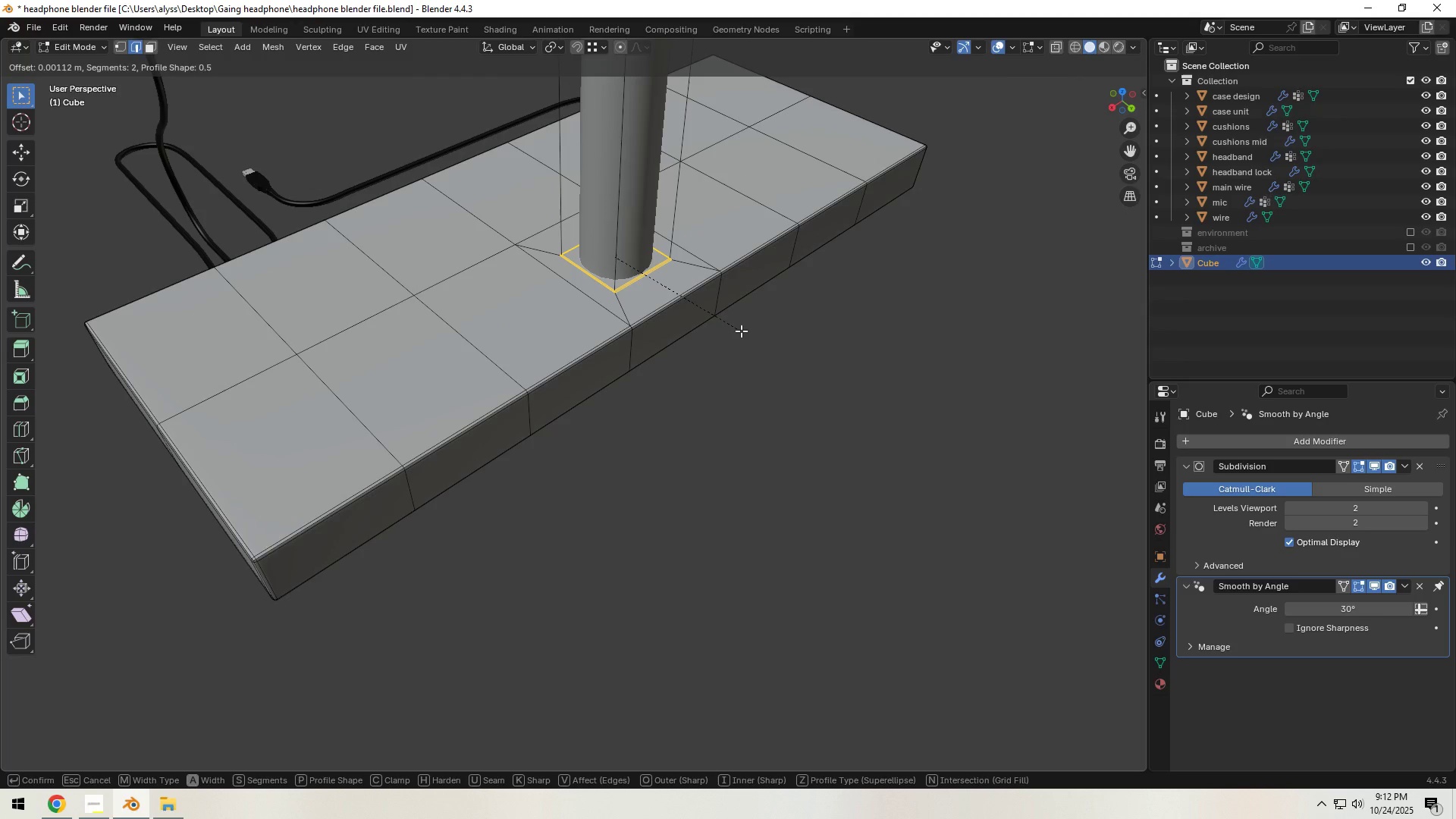 
left_click([741, 331])
 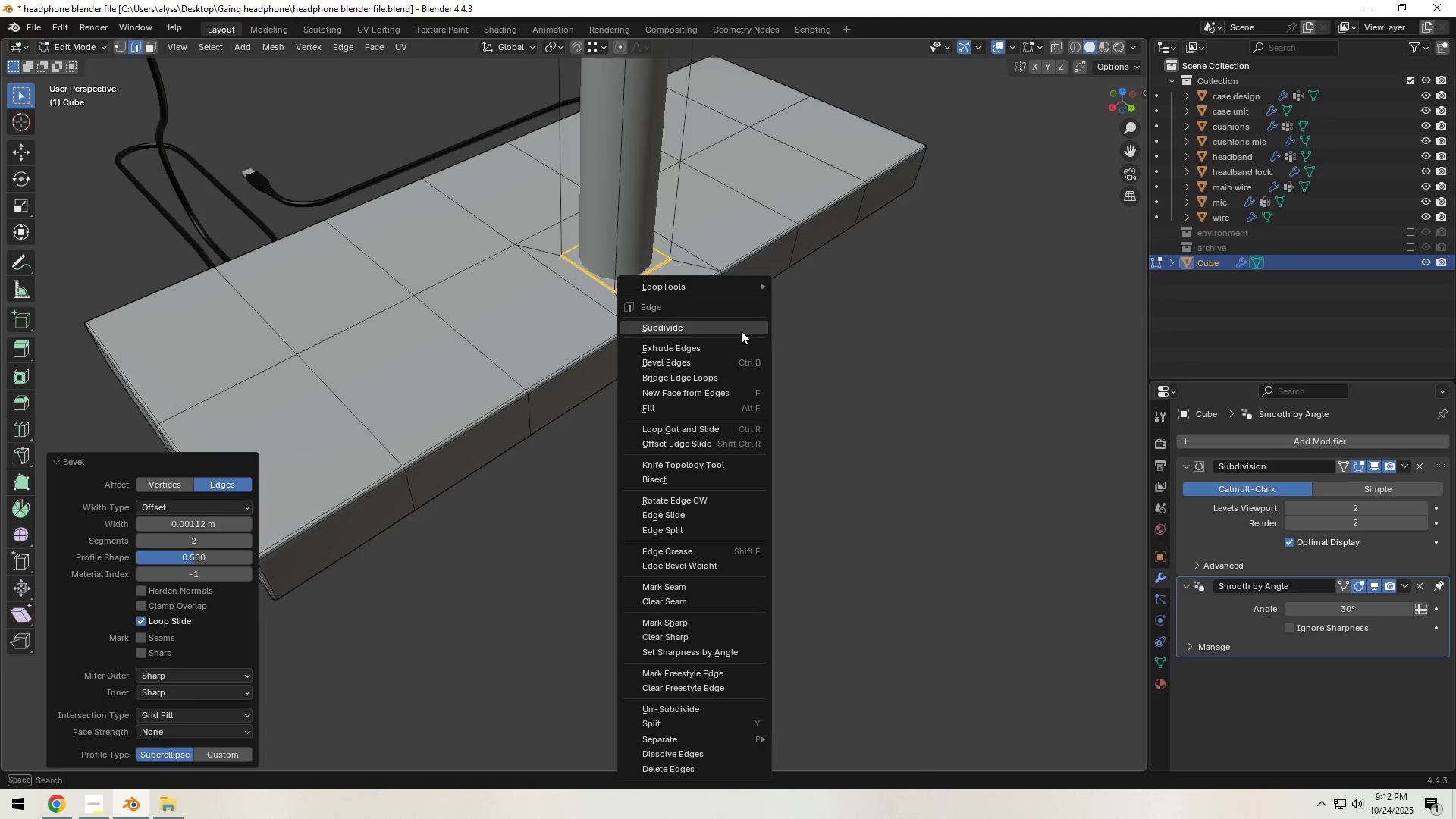 
right_click([741, 331])
 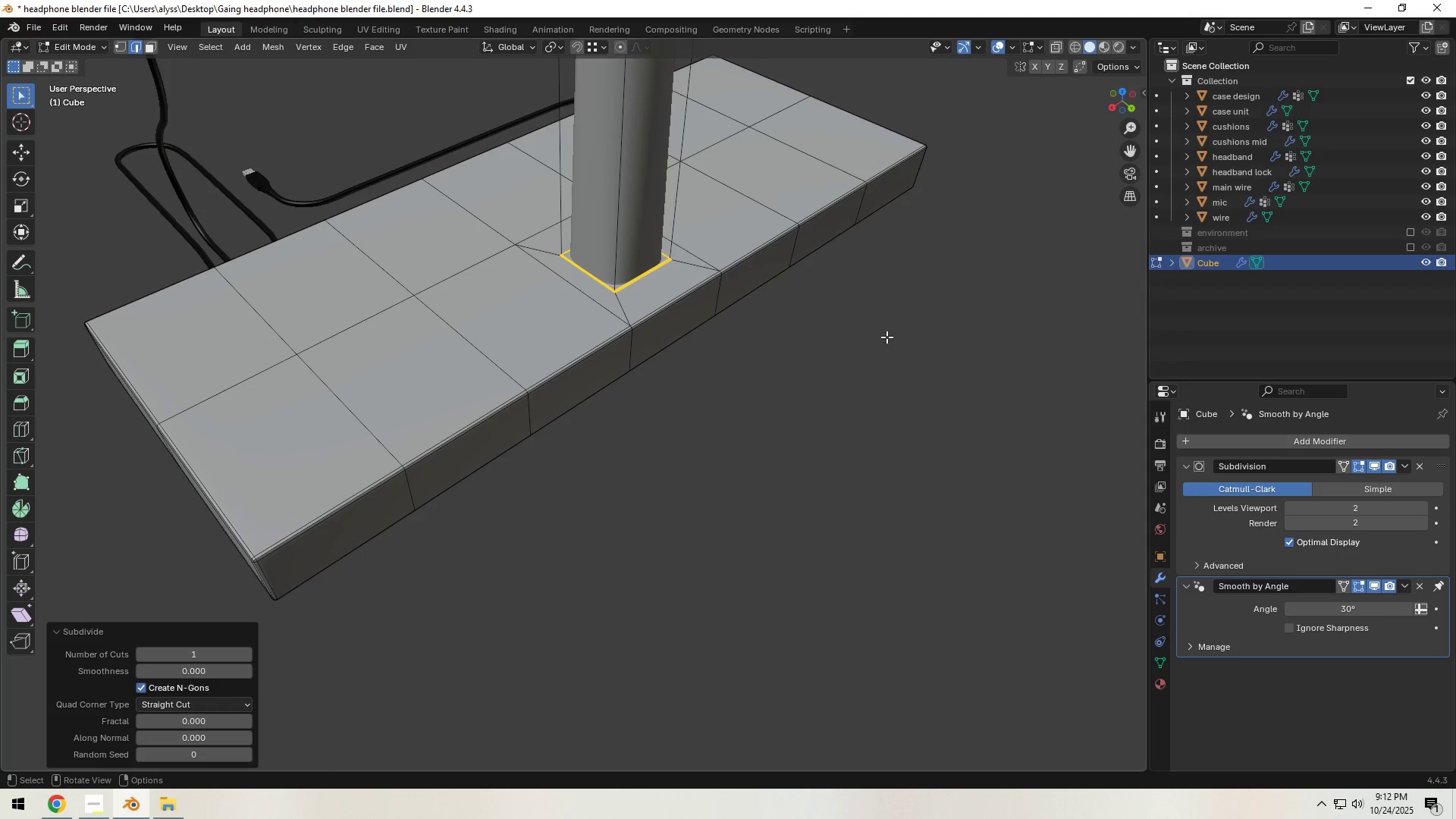 
key(Control+Z)
 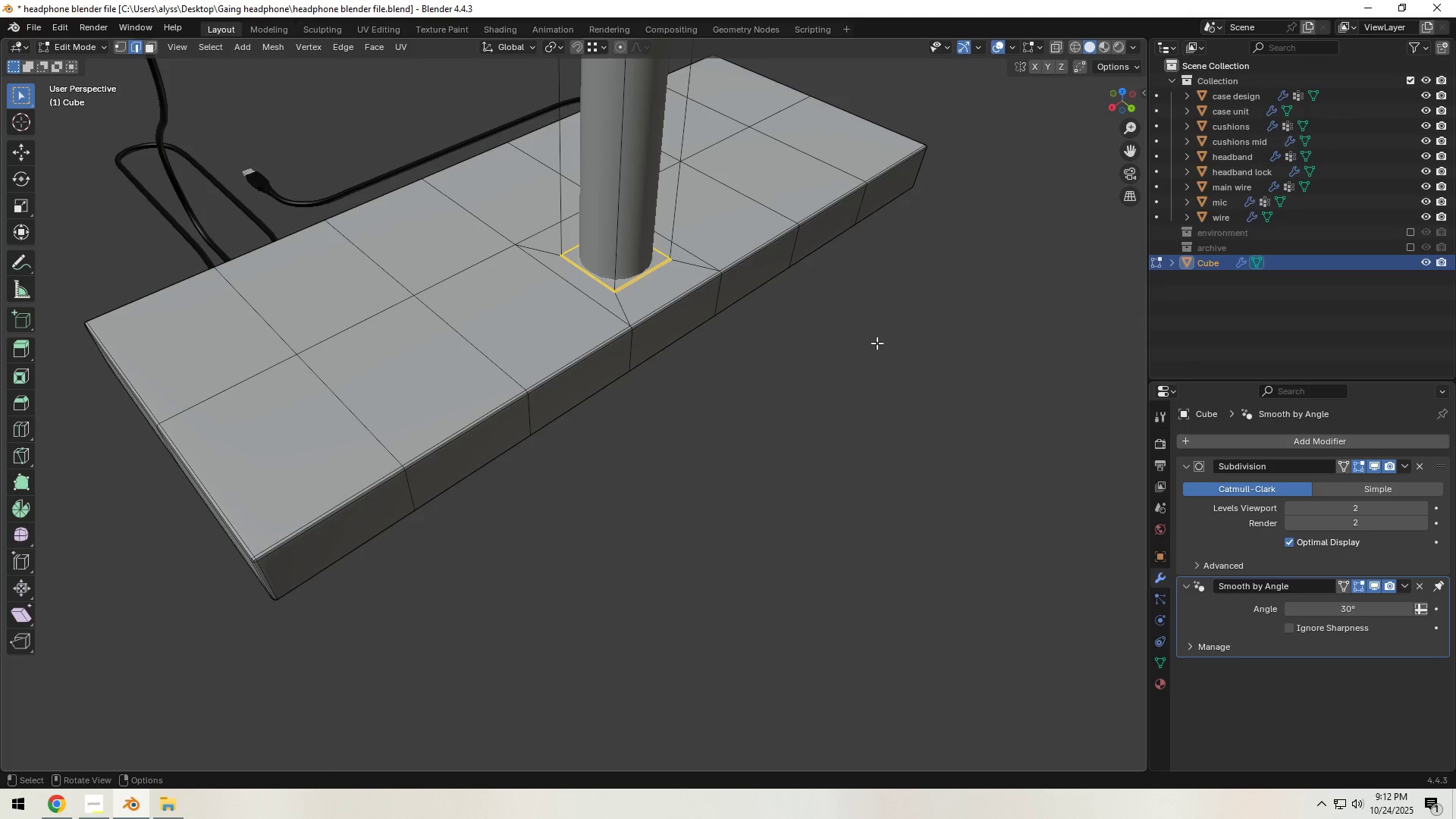 
left_click([877, 343])
 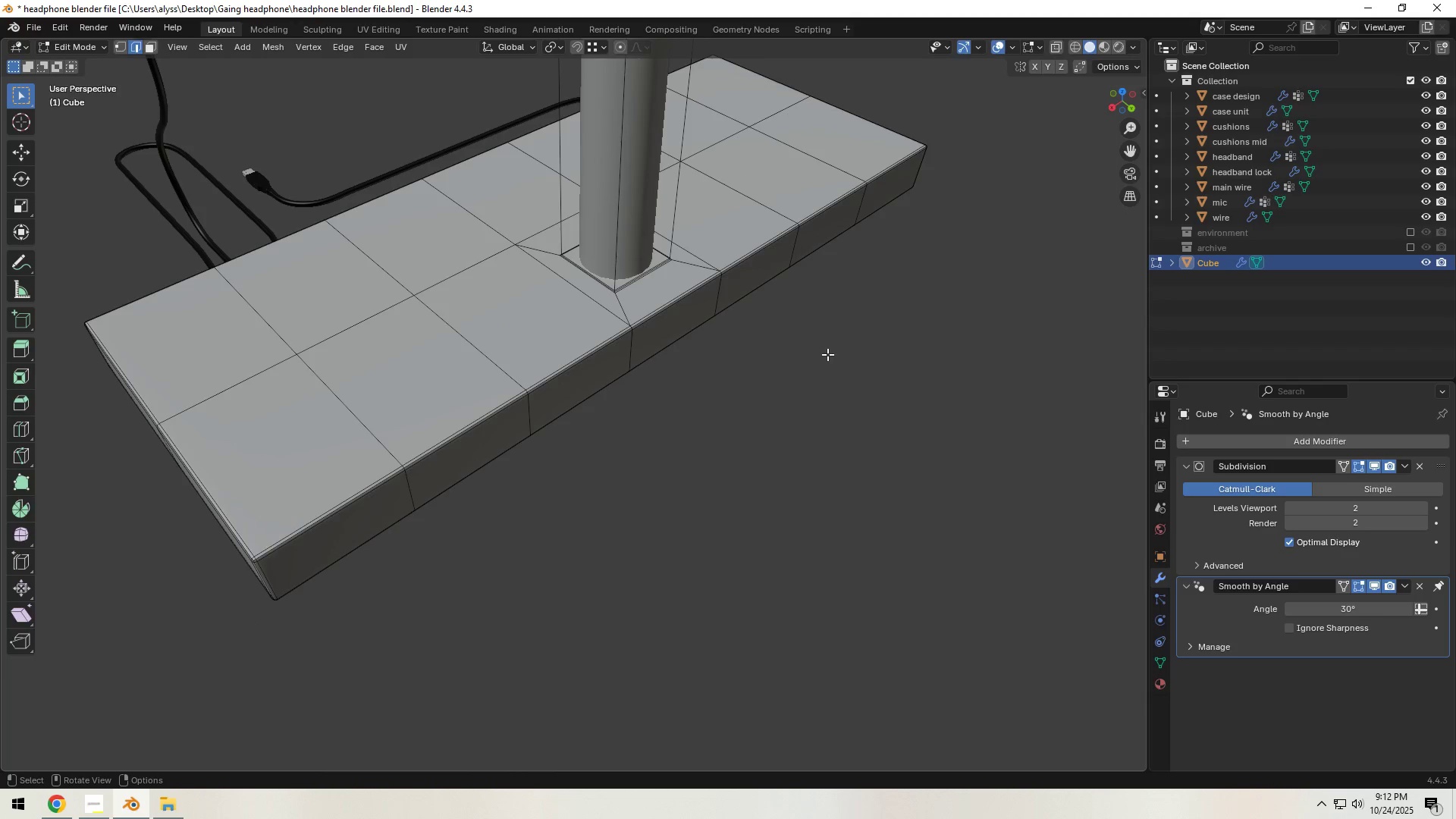 
key(Tab)
 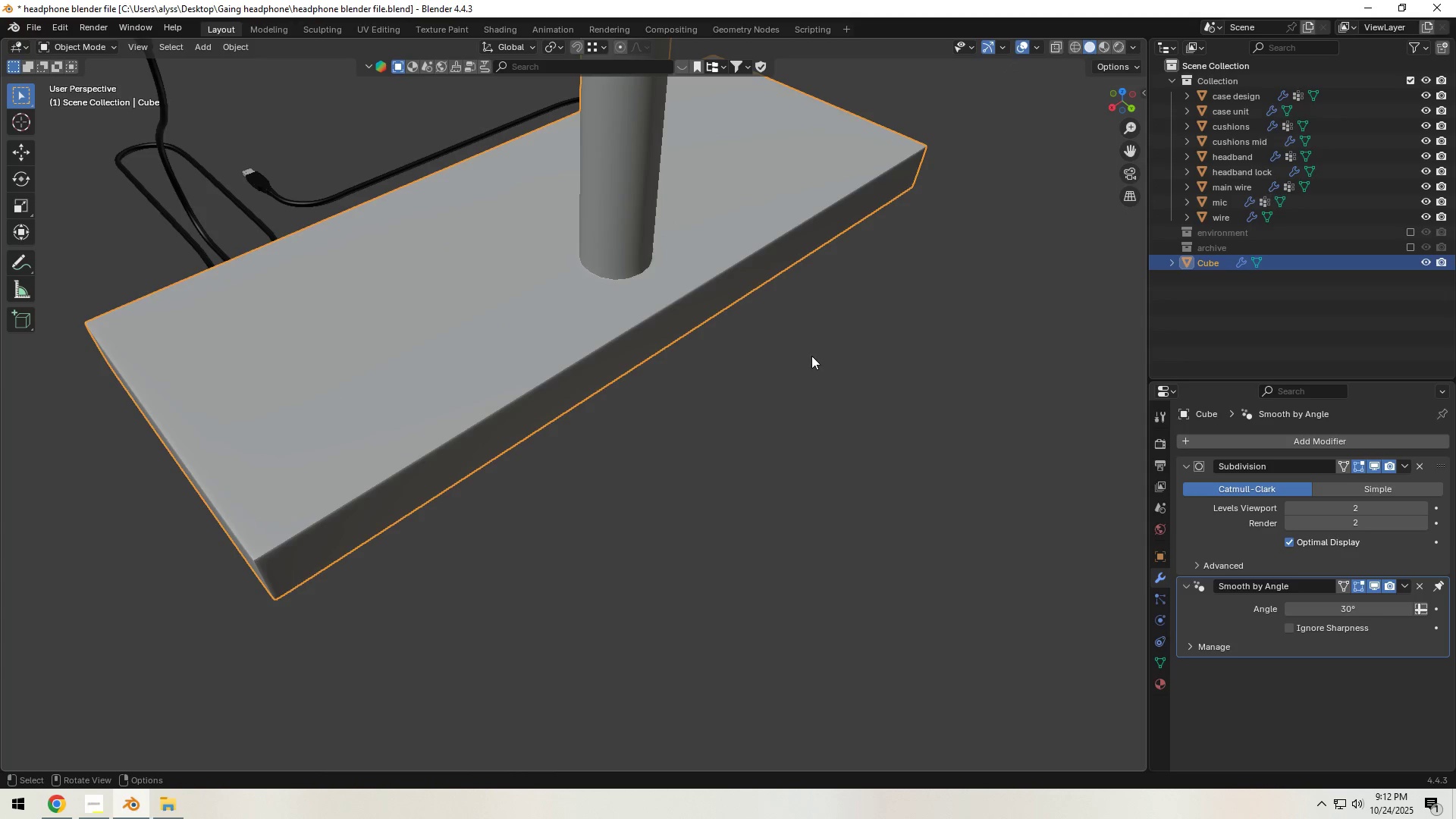 
scroll: coordinate [748, 358], scroll_direction: down, amount: 8.0
 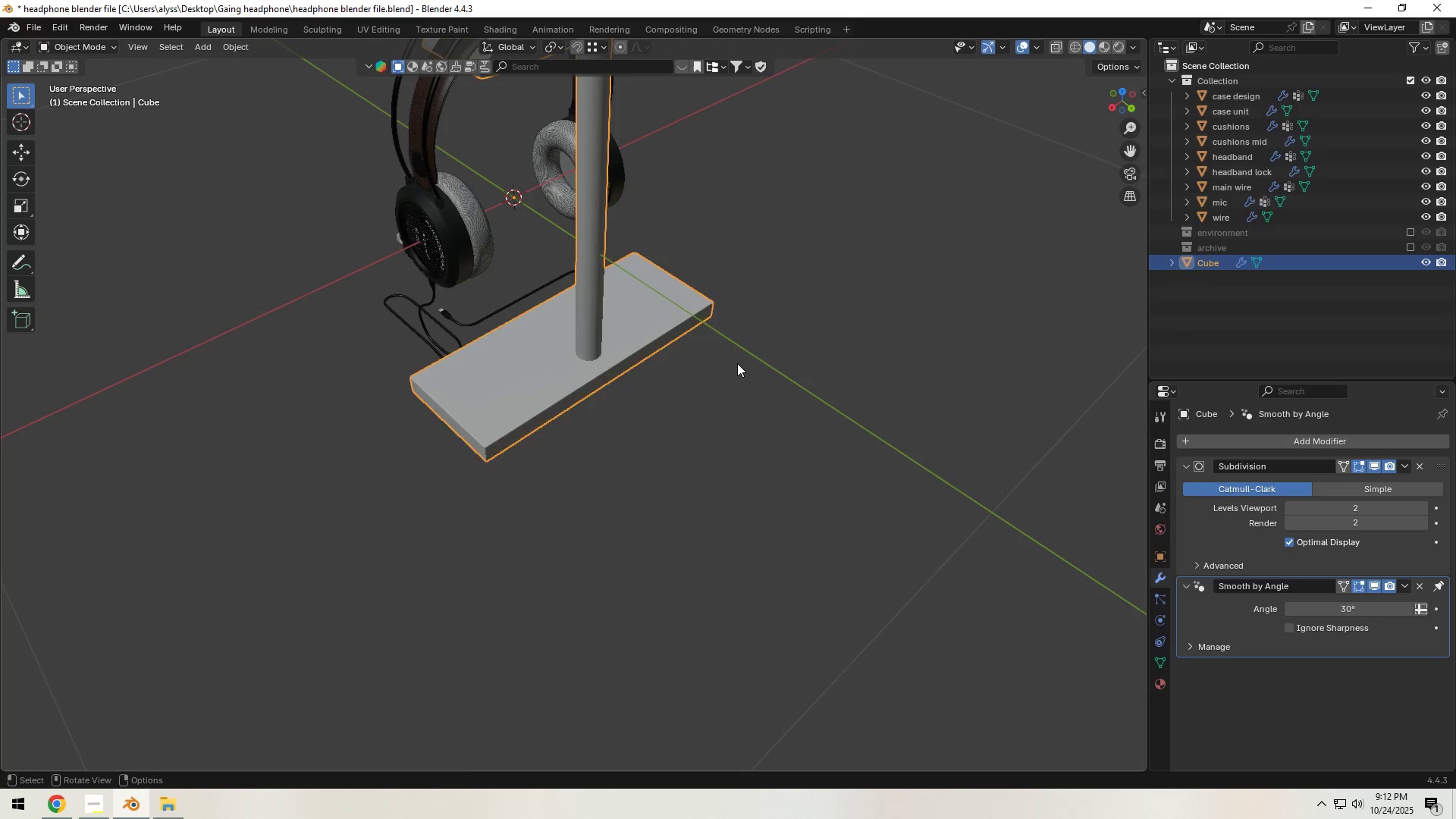 
left_click([737, 363])
 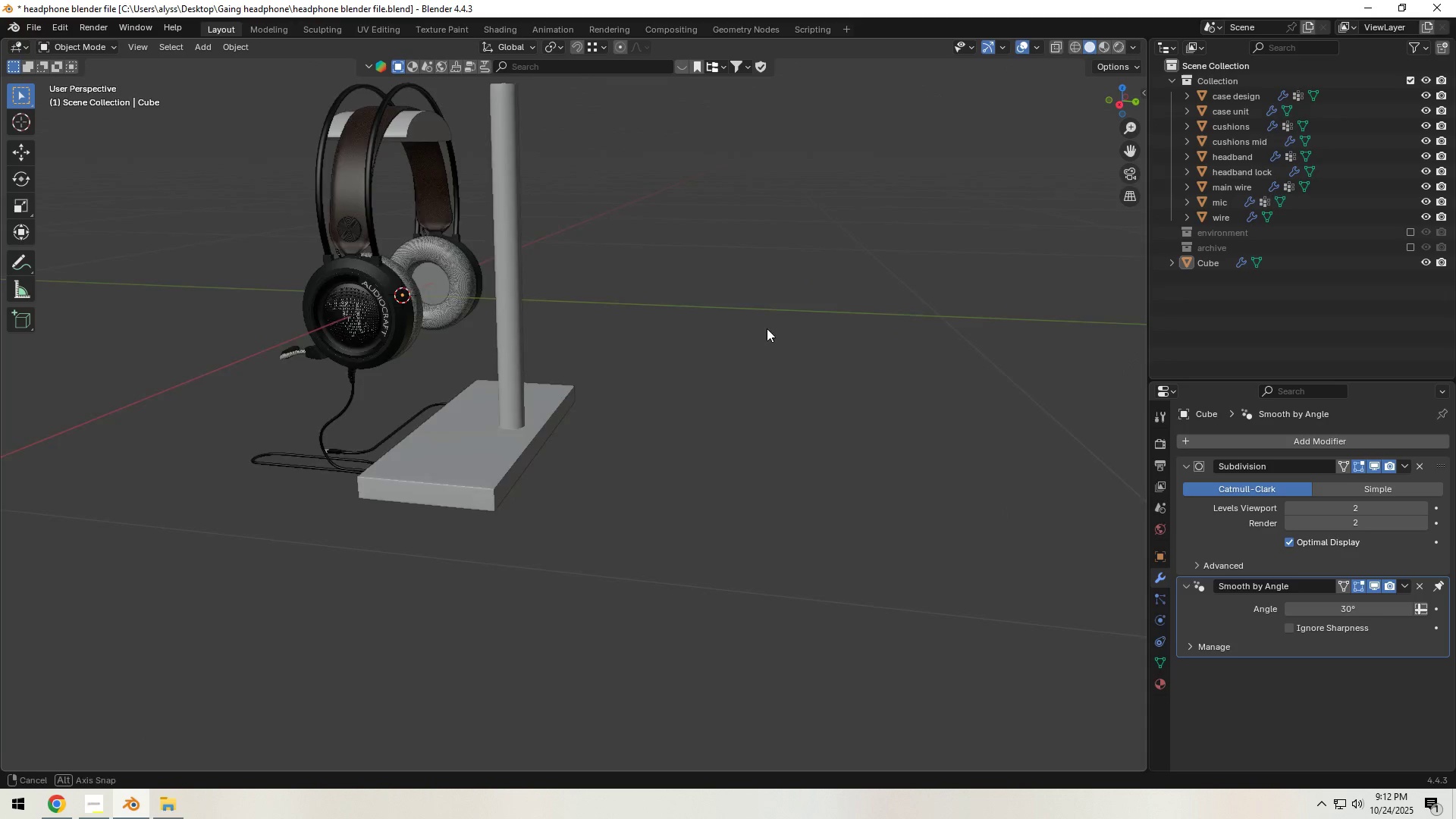 
hold_key(key=ShiftLeft, duration=0.46)
 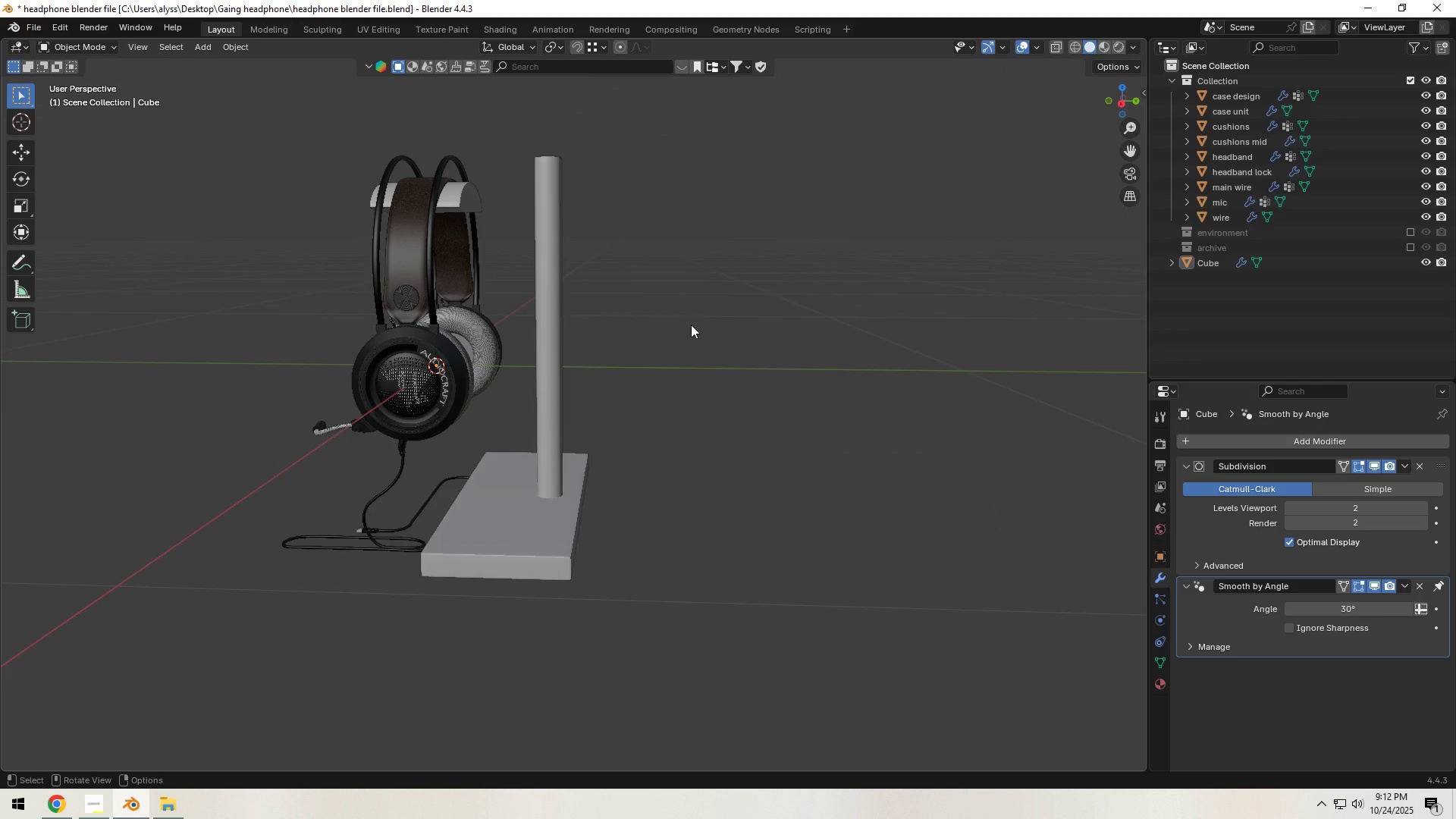 
wait(9.72)
 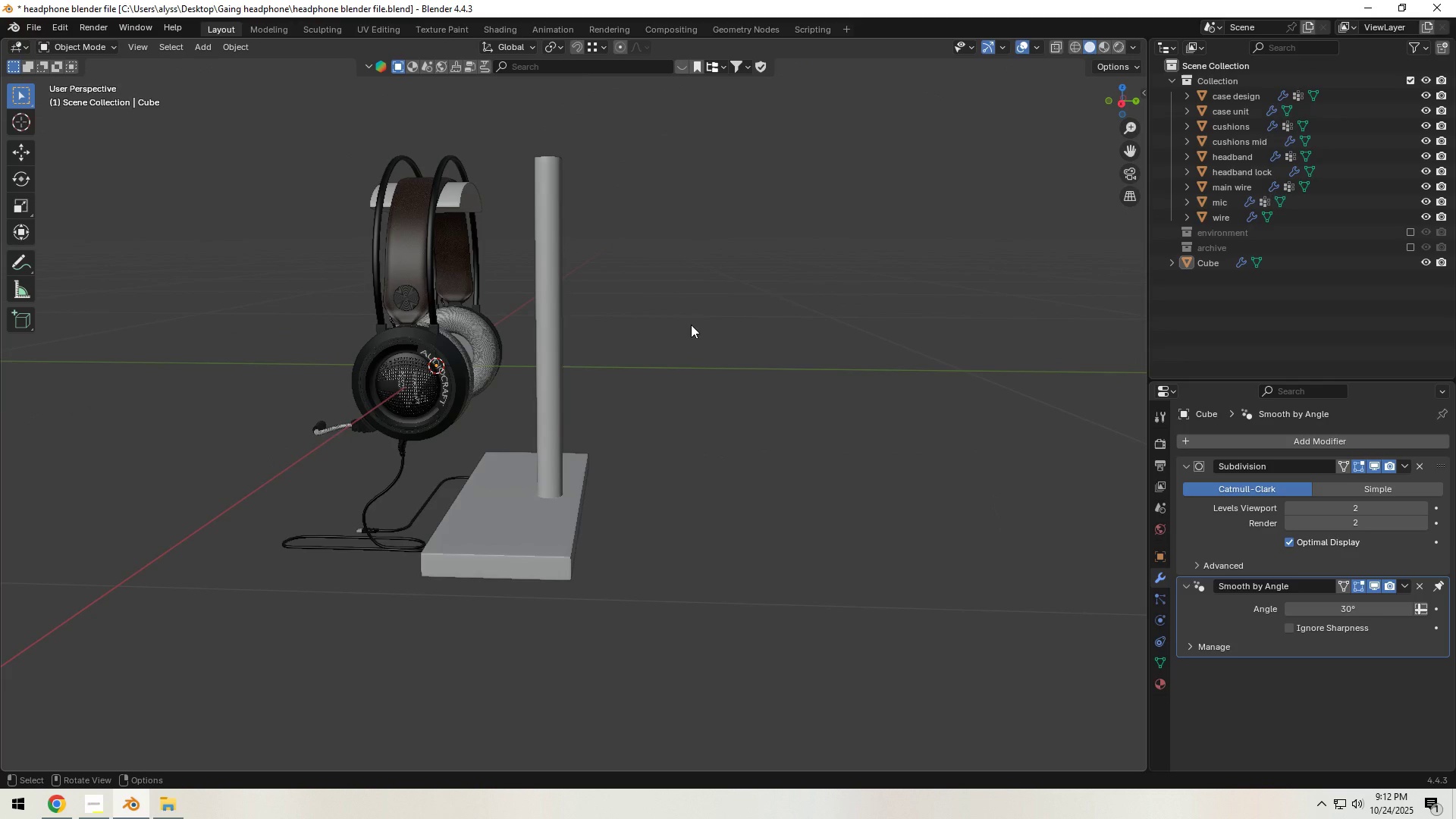 
hold_key(key=ShiftLeft, duration=0.41)
 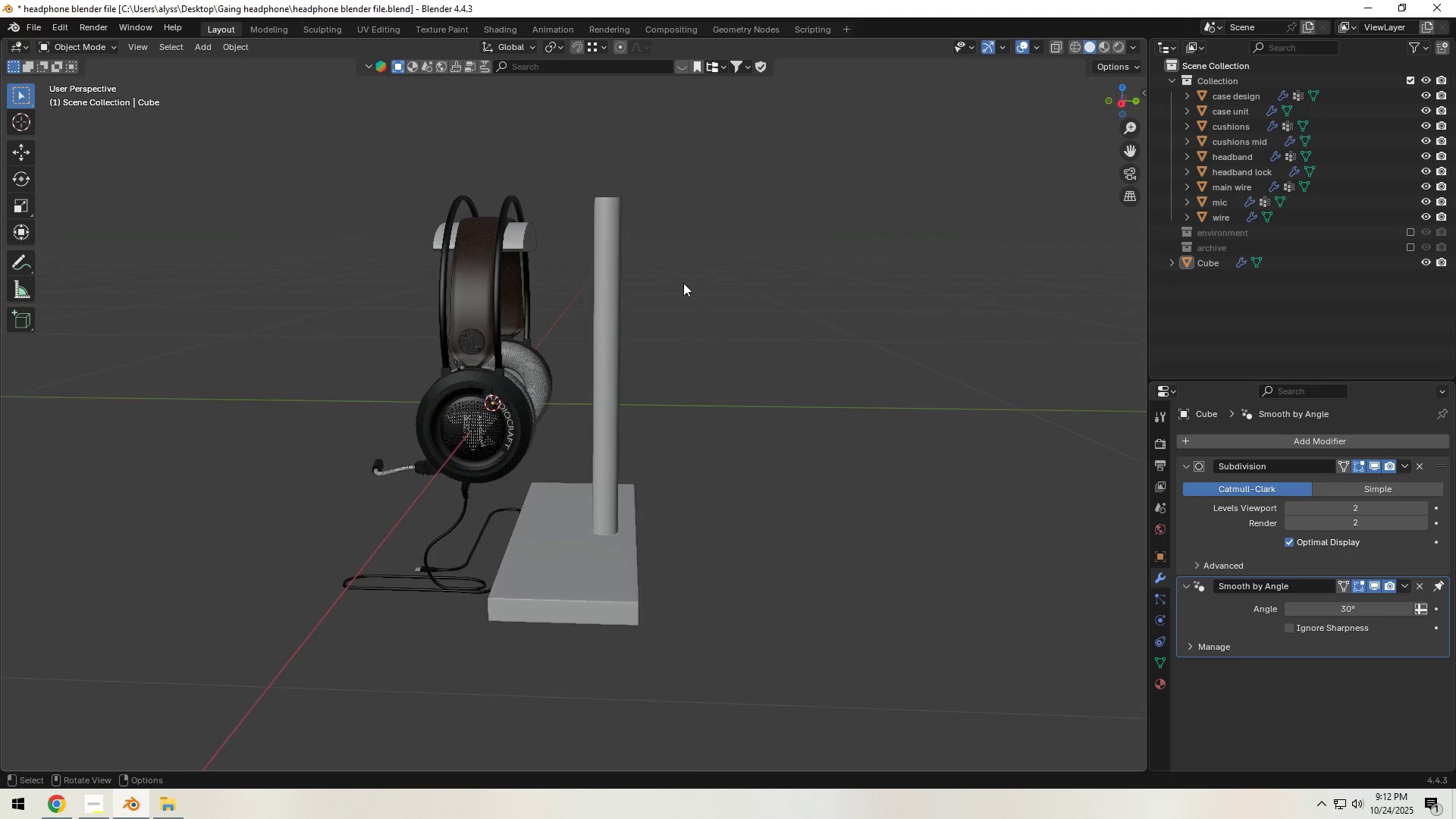 
scroll: coordinate [682, 284], scroll_direction: up, amount: 4.0
 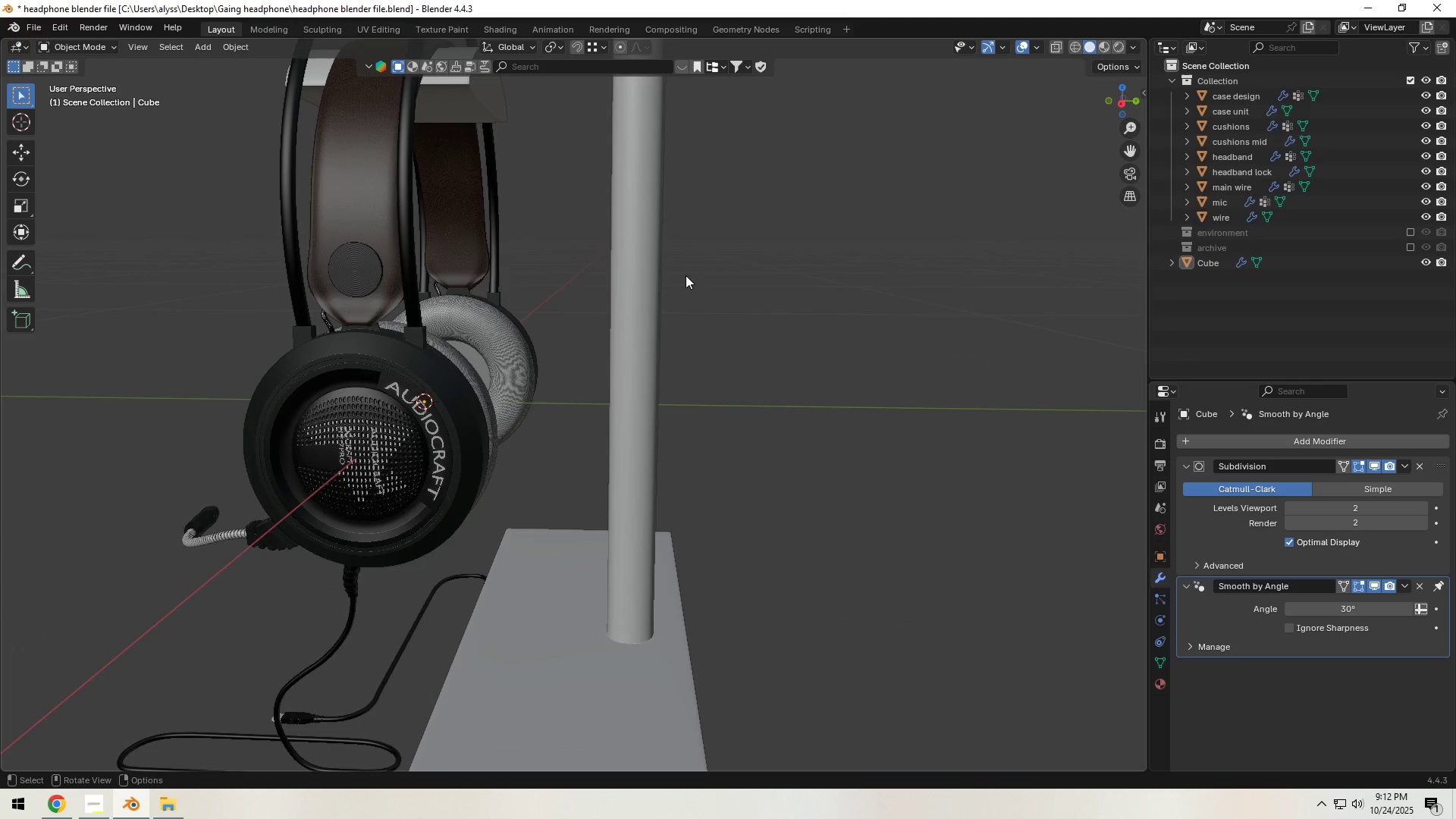 
key(Shift+ShiftLeft)
 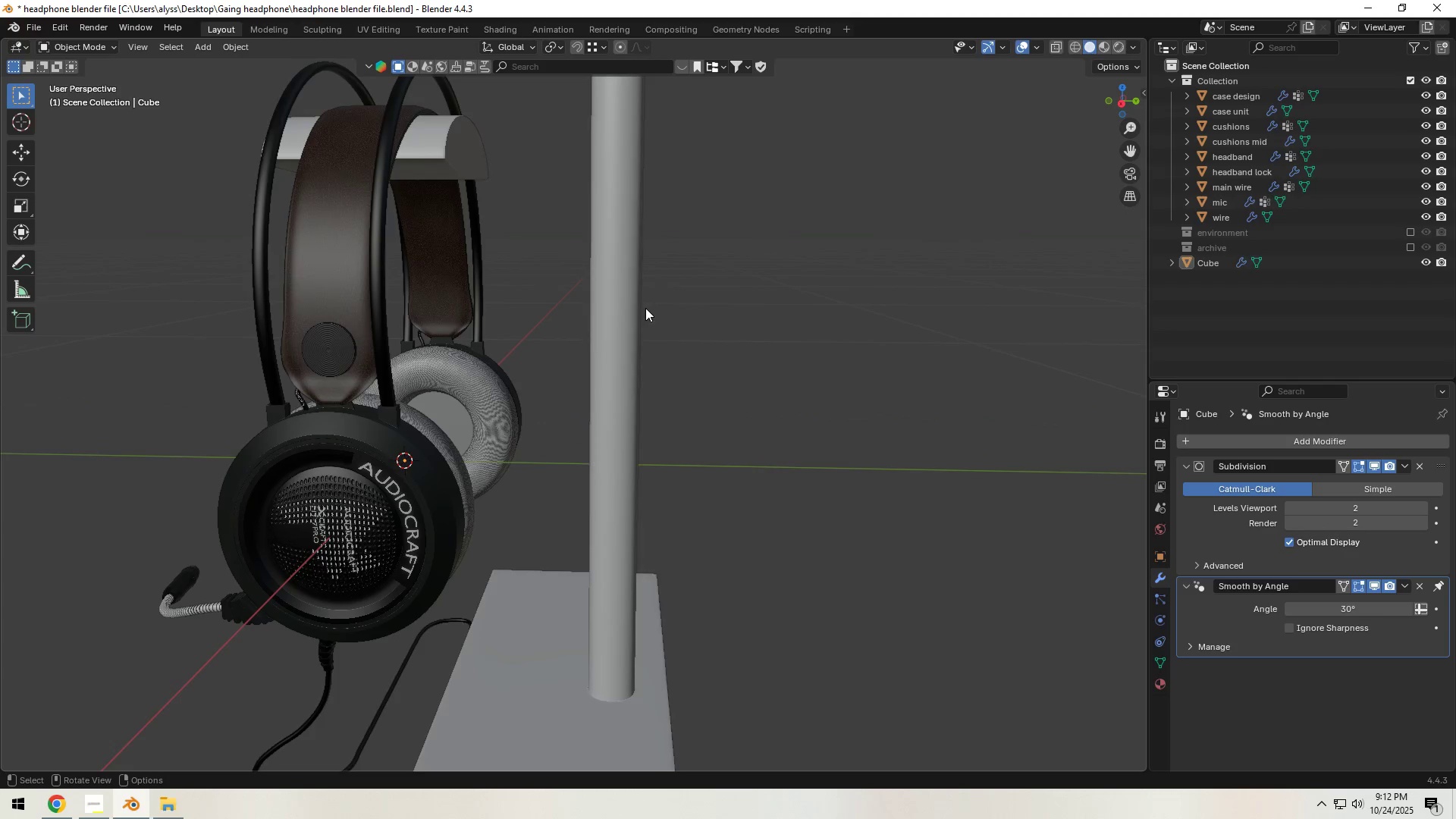 
left_click([645, 308])
 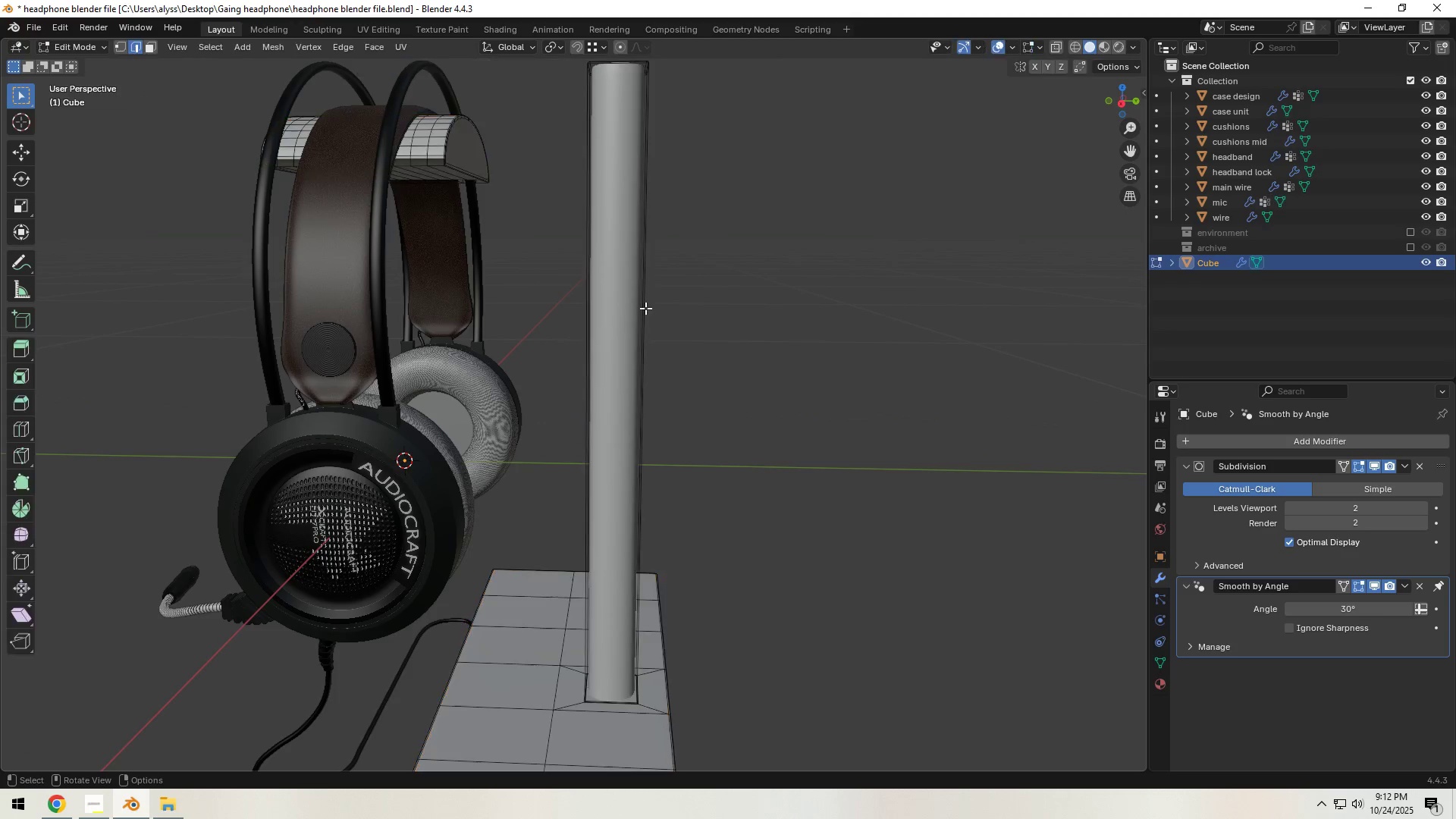 
key(Tab)
 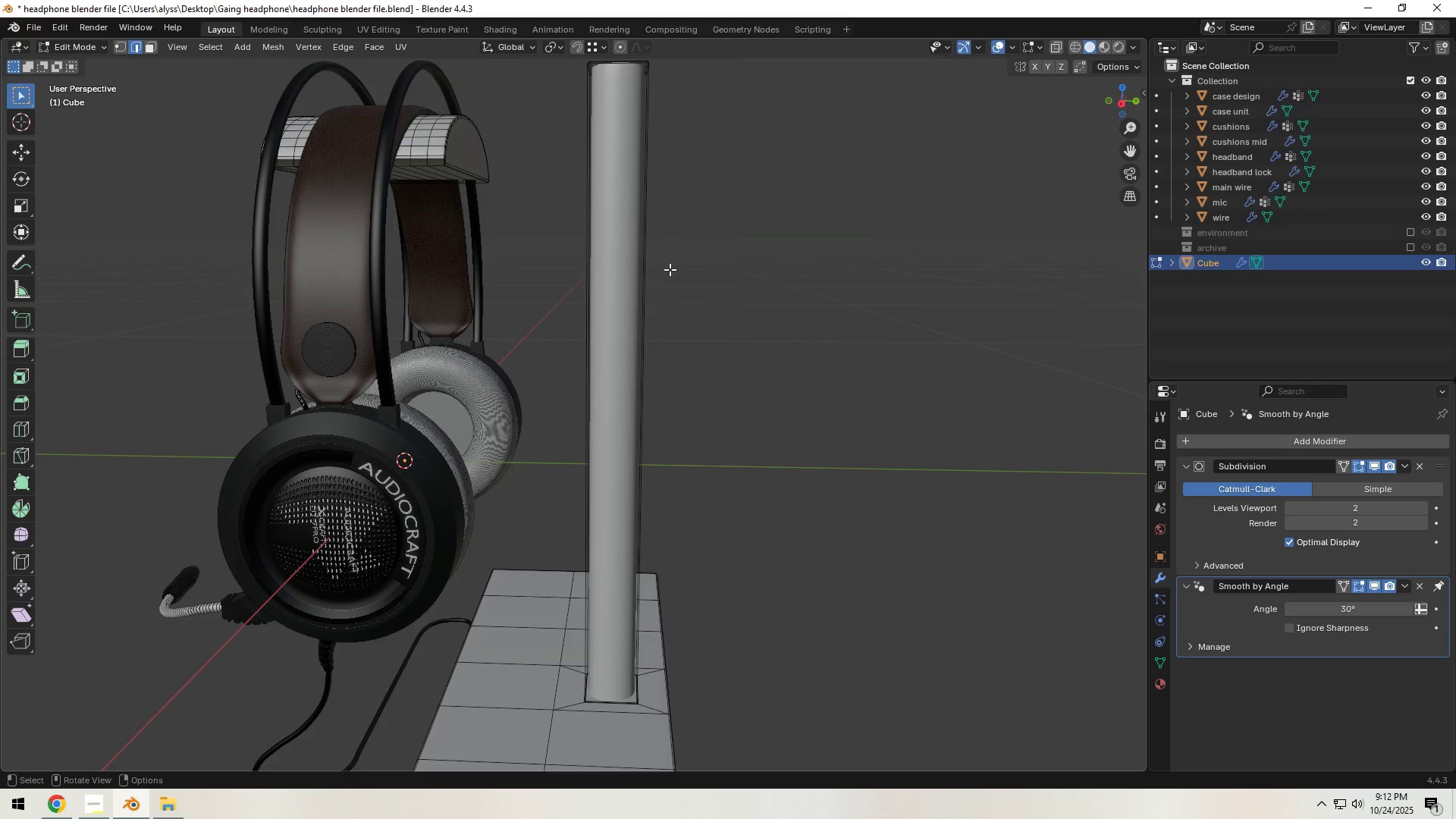 
hold_key(key=ShiftLeft, duration=0.44)
 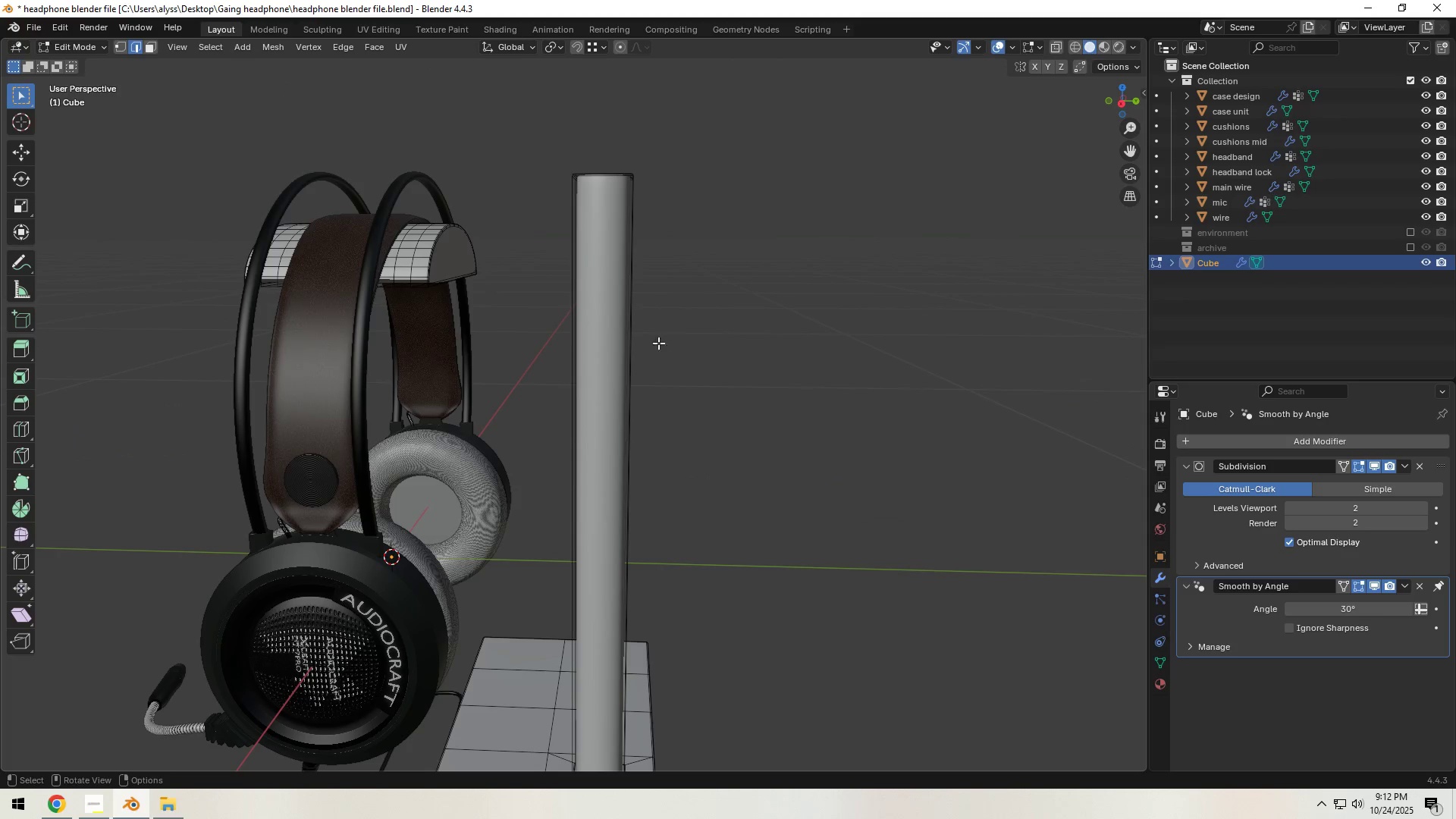 
key(Control+ControlLeft)
 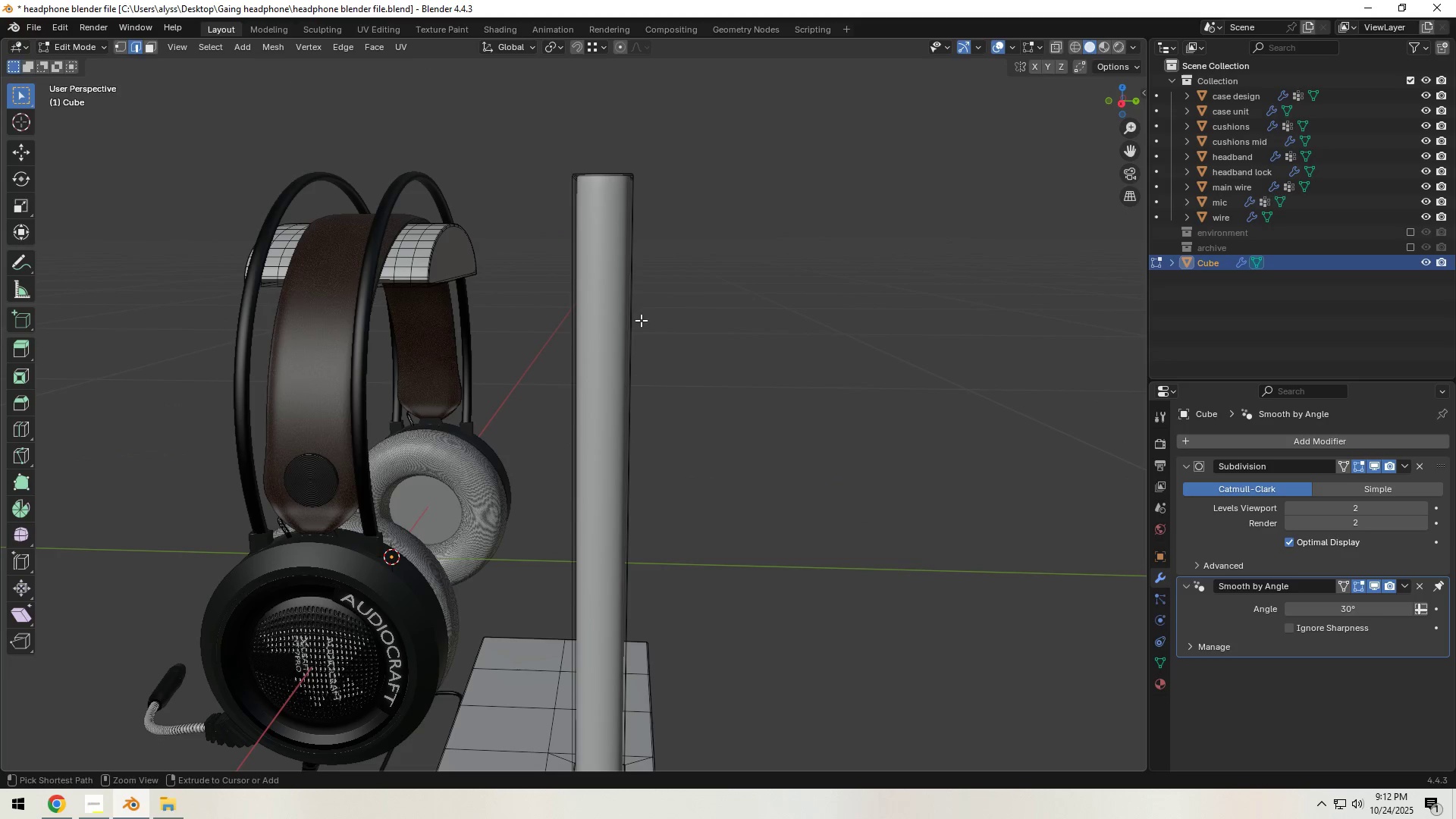 
key(Control+R)
 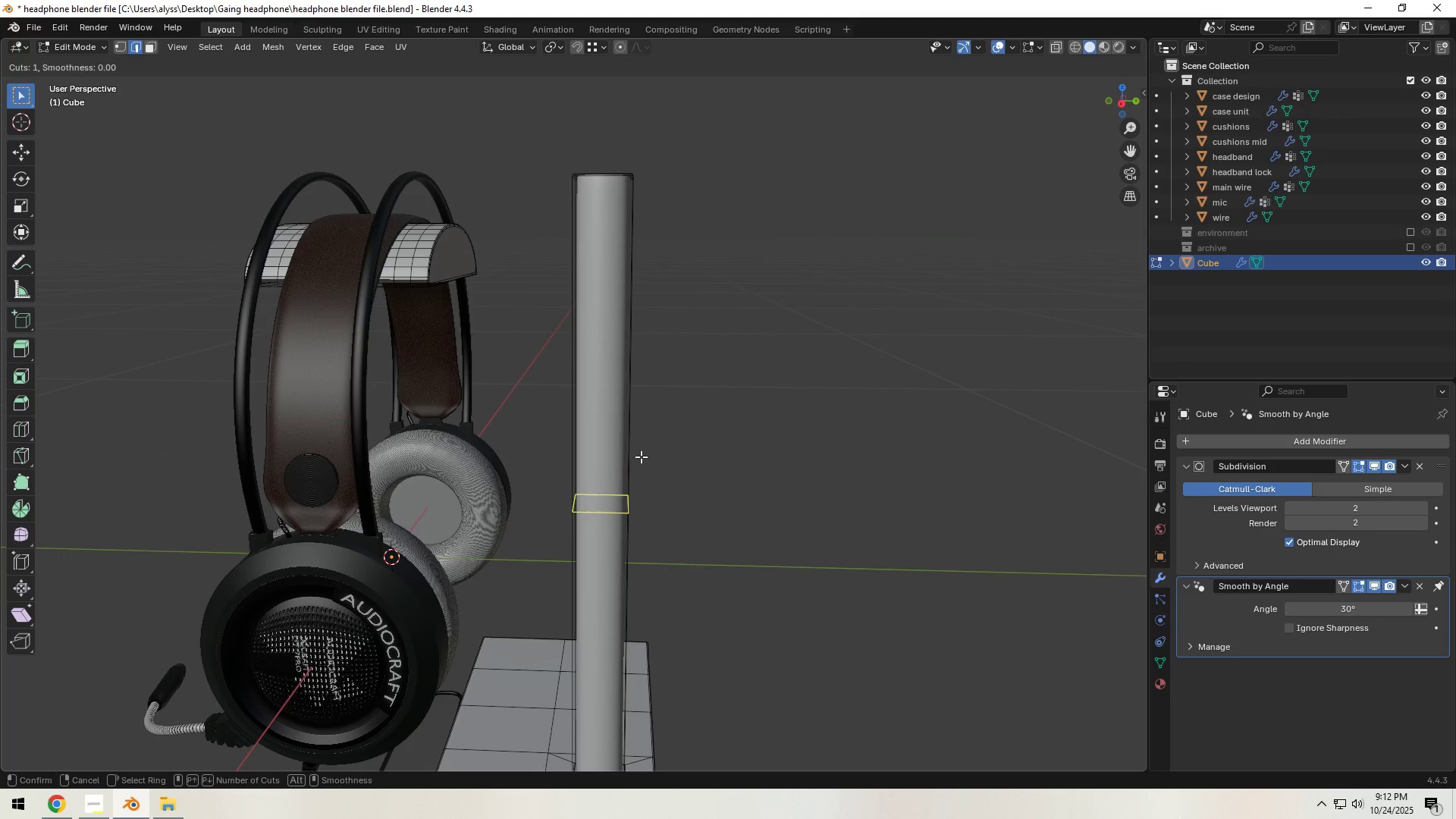 
left_click([641, 457])
 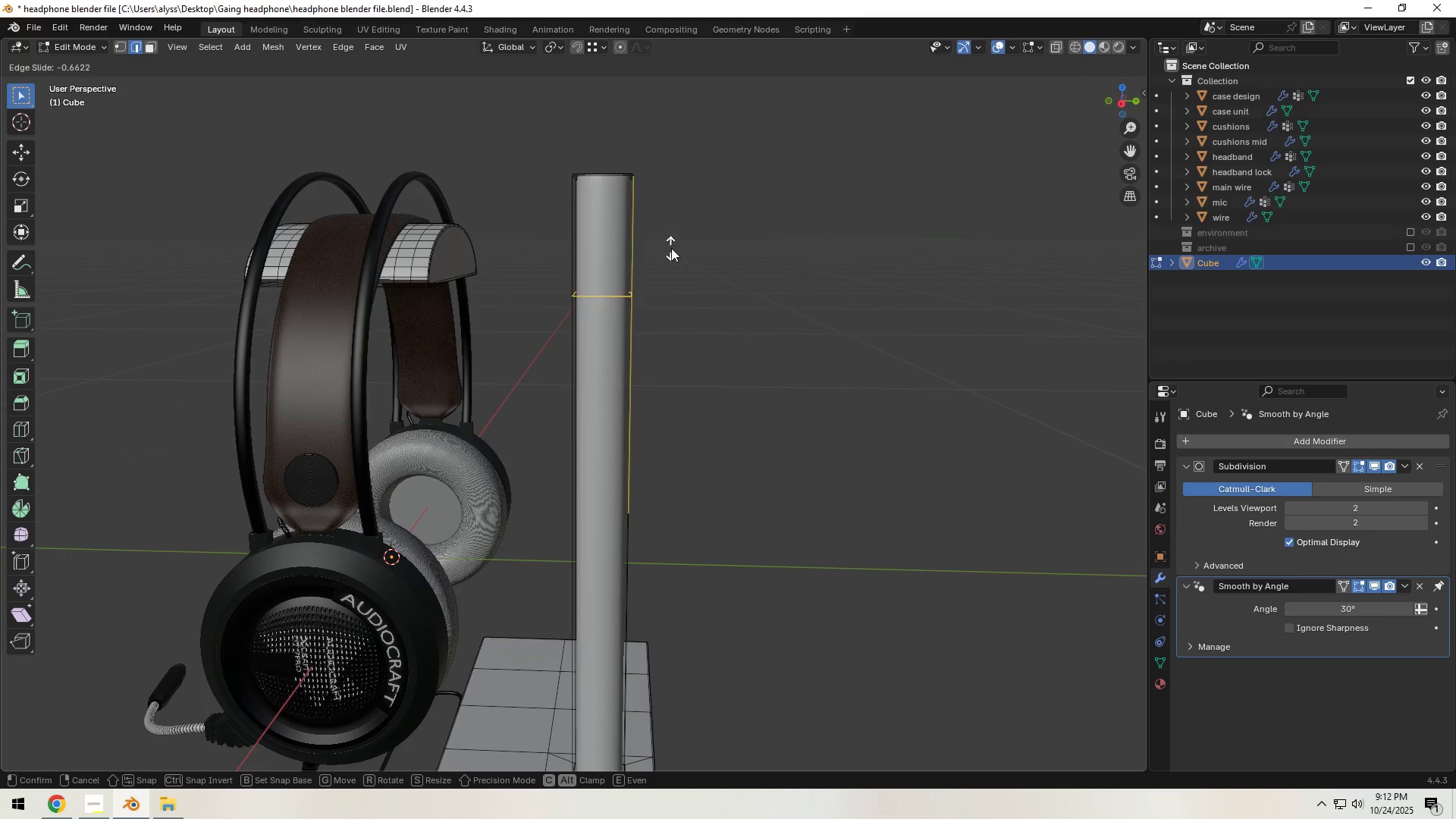 
left_click([671, 246])
 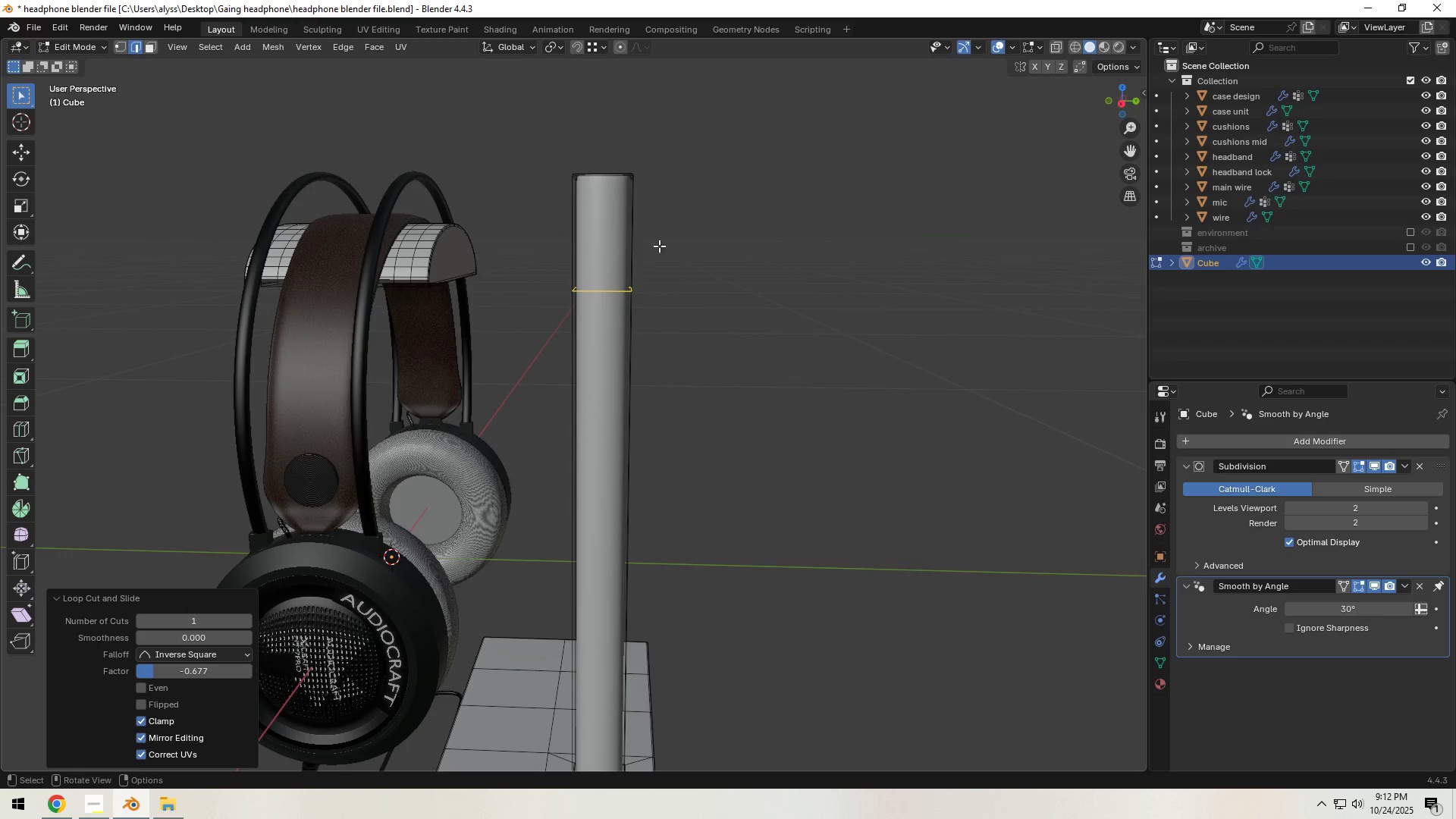 
key(Control+R)
 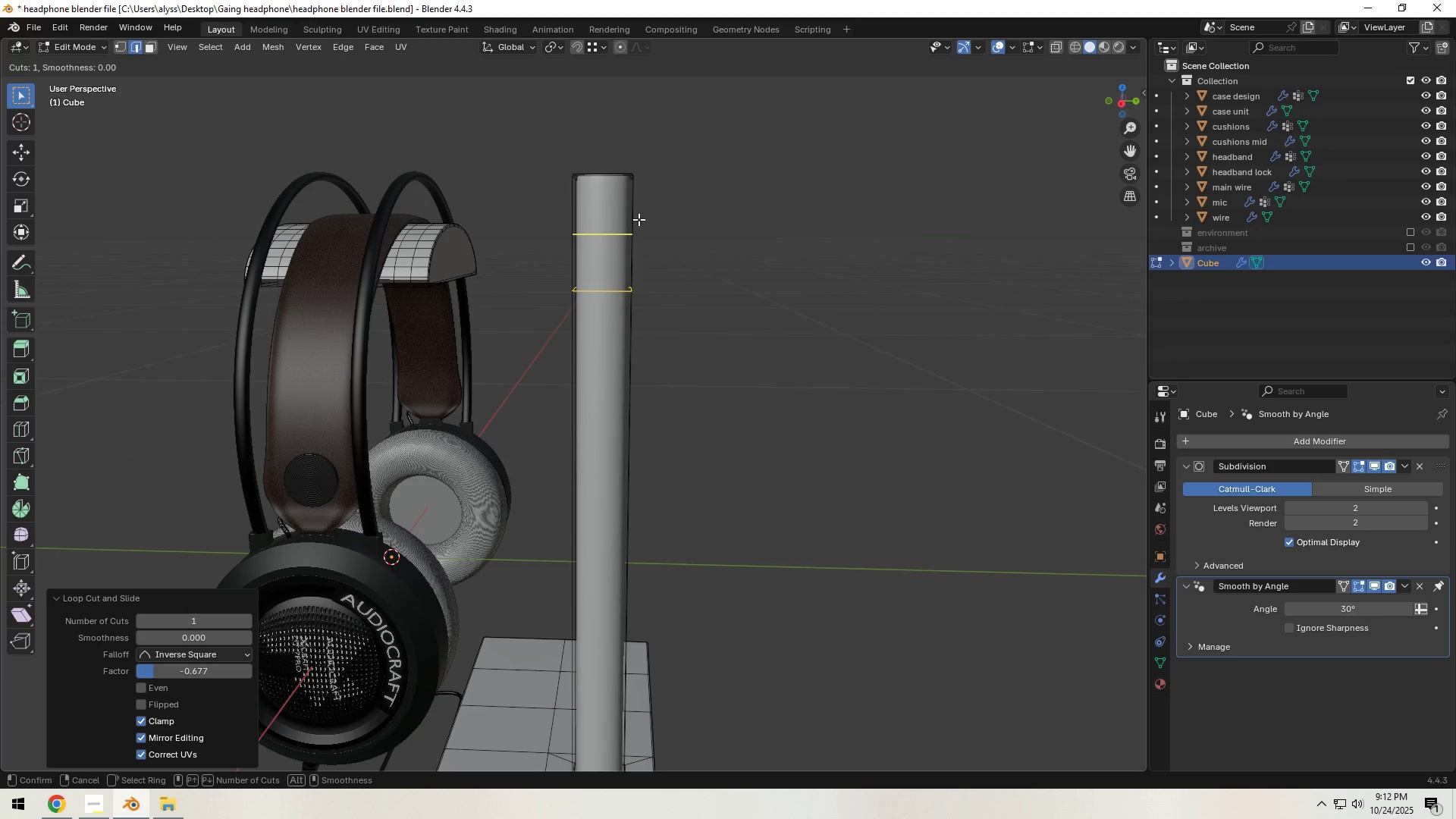 
left_click([639, 219])
 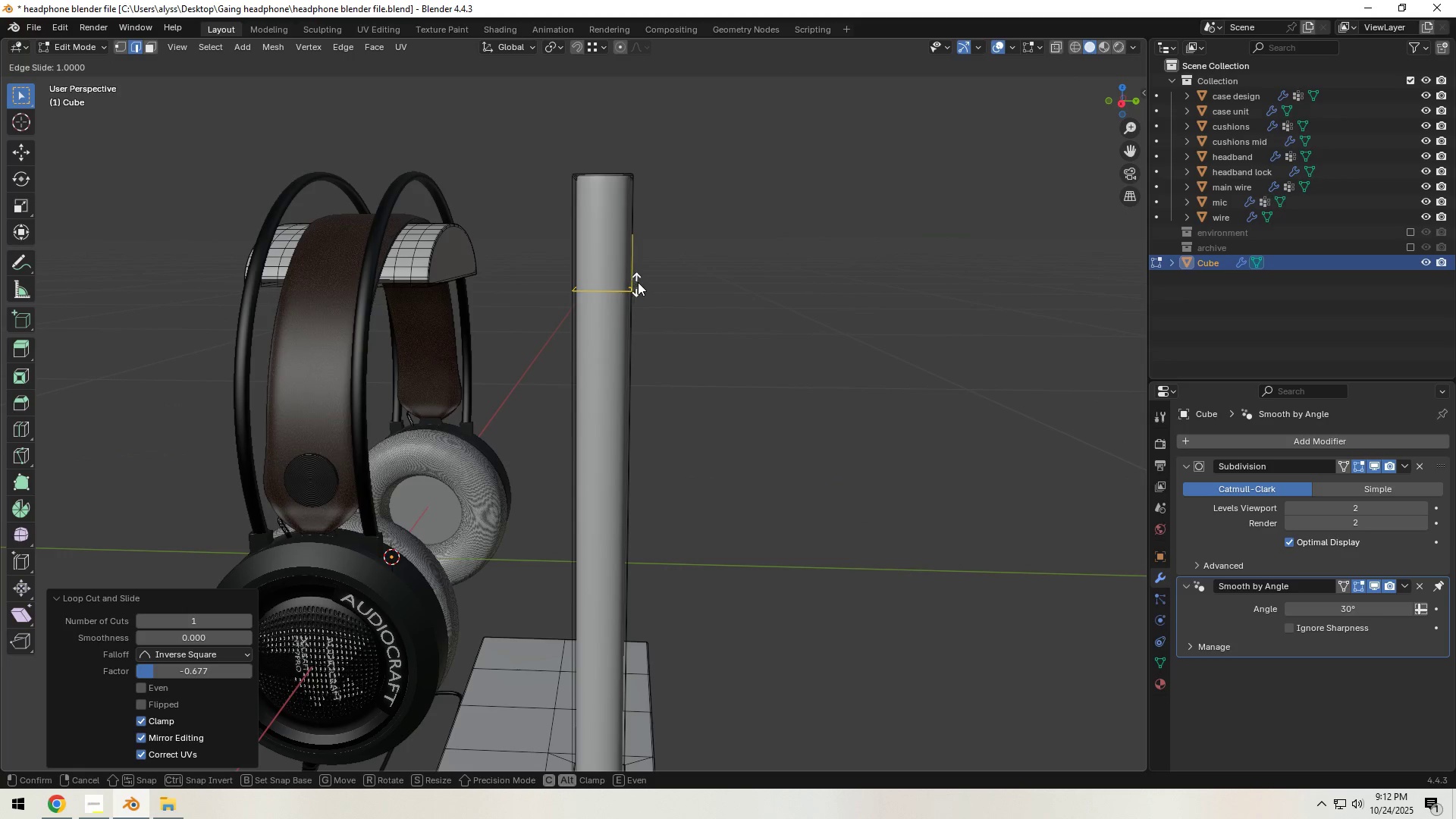 
right_click([642, 277])
 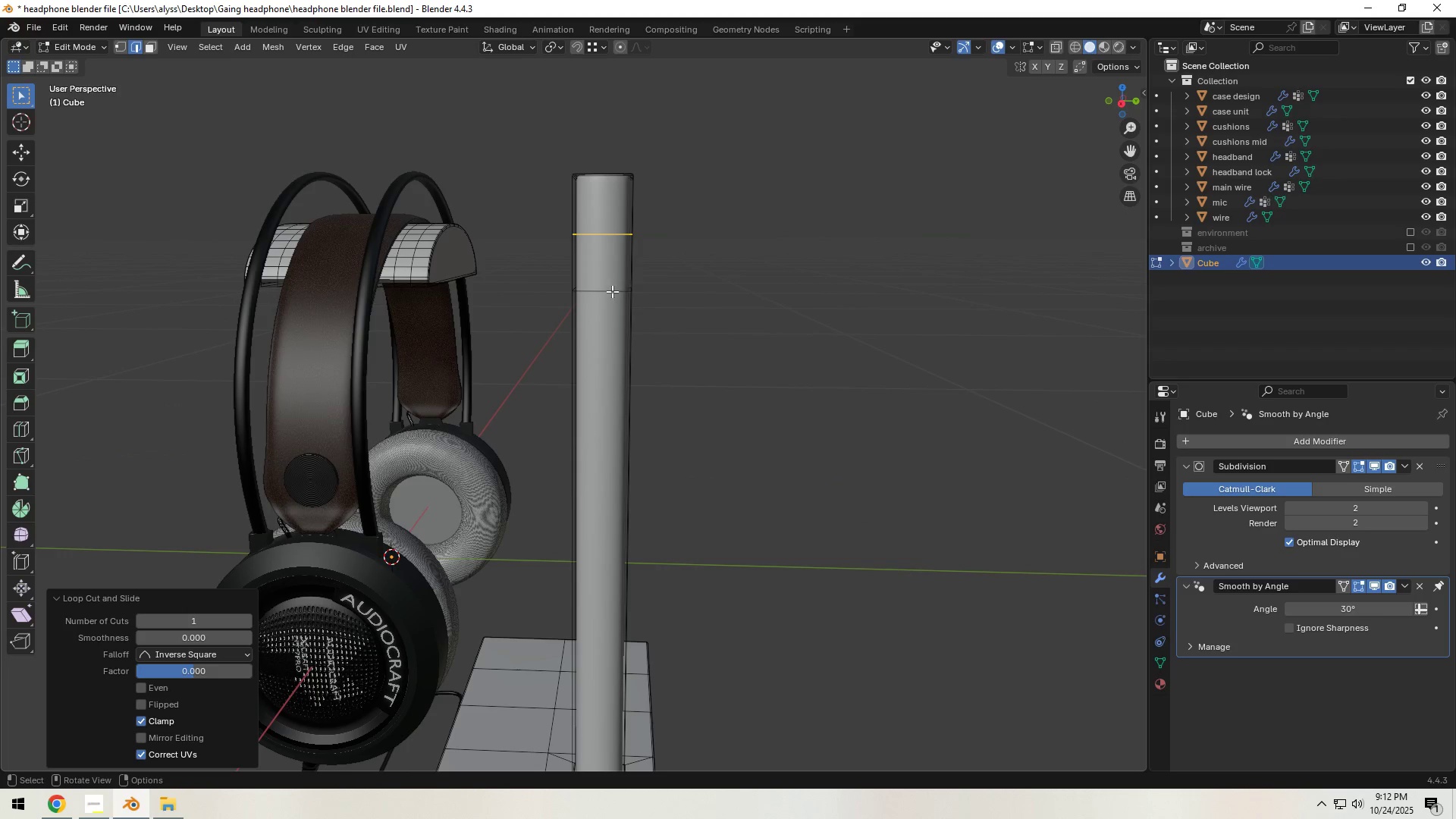 
scroll: coordinate [609, 293], scroll_direction: up, amount: 2.0
 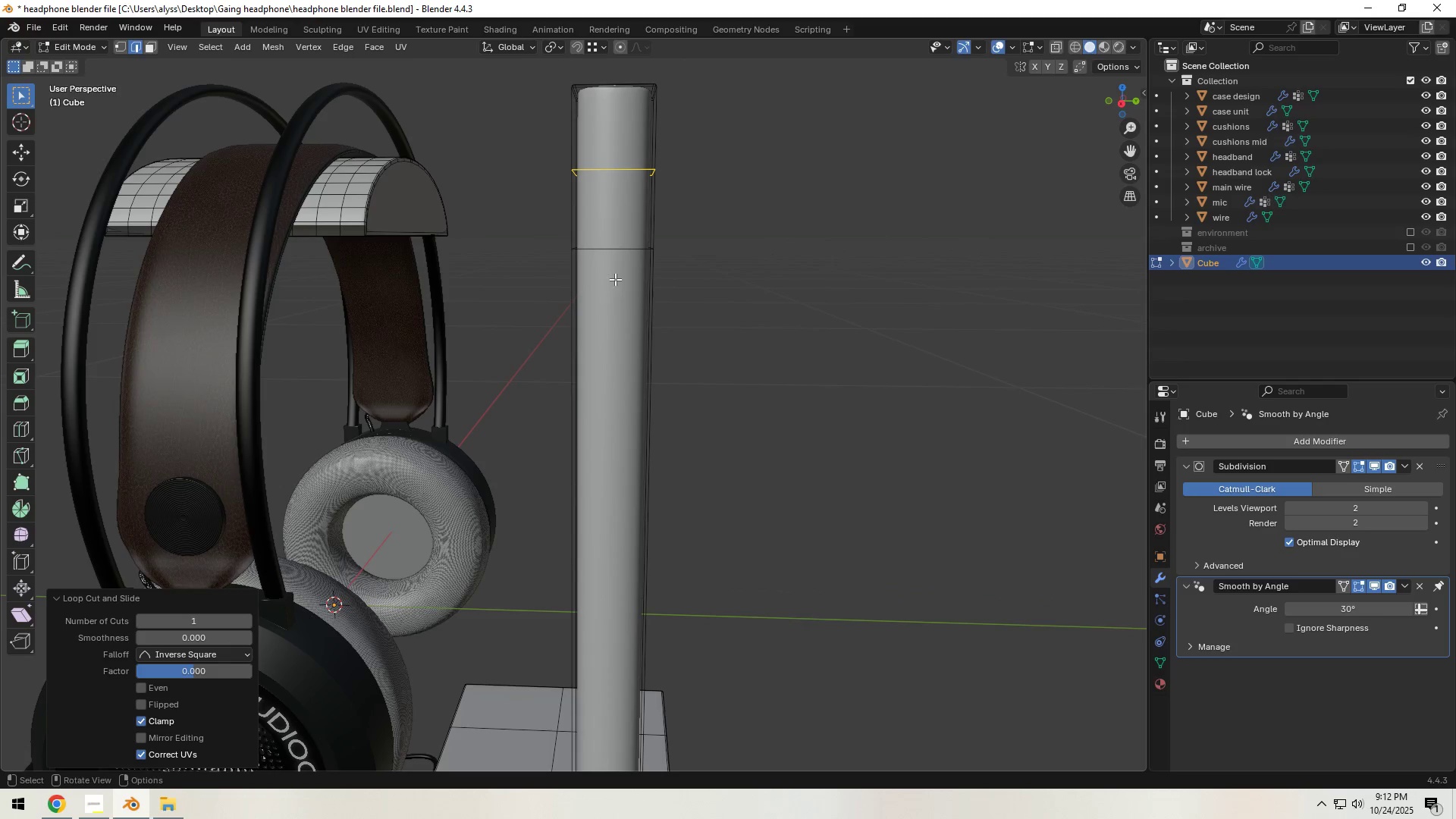 
hold_key(key=ShiftLeft, duration=0.51)
 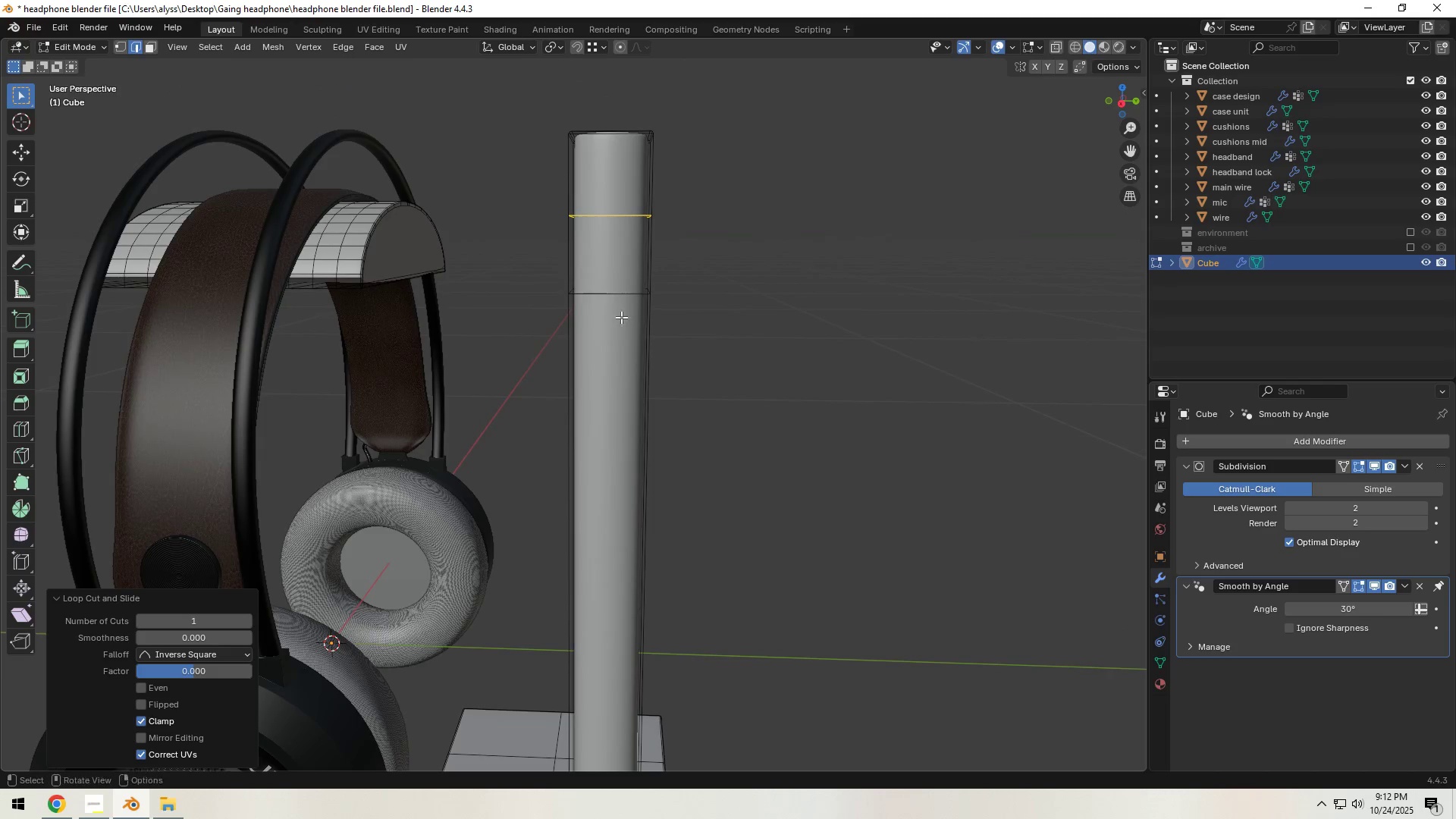 
hold_key(key=ShiftLeft, duration=0.67)
hold_key(key=AltLeft, duration=0.42)
left_click([626, 295])
 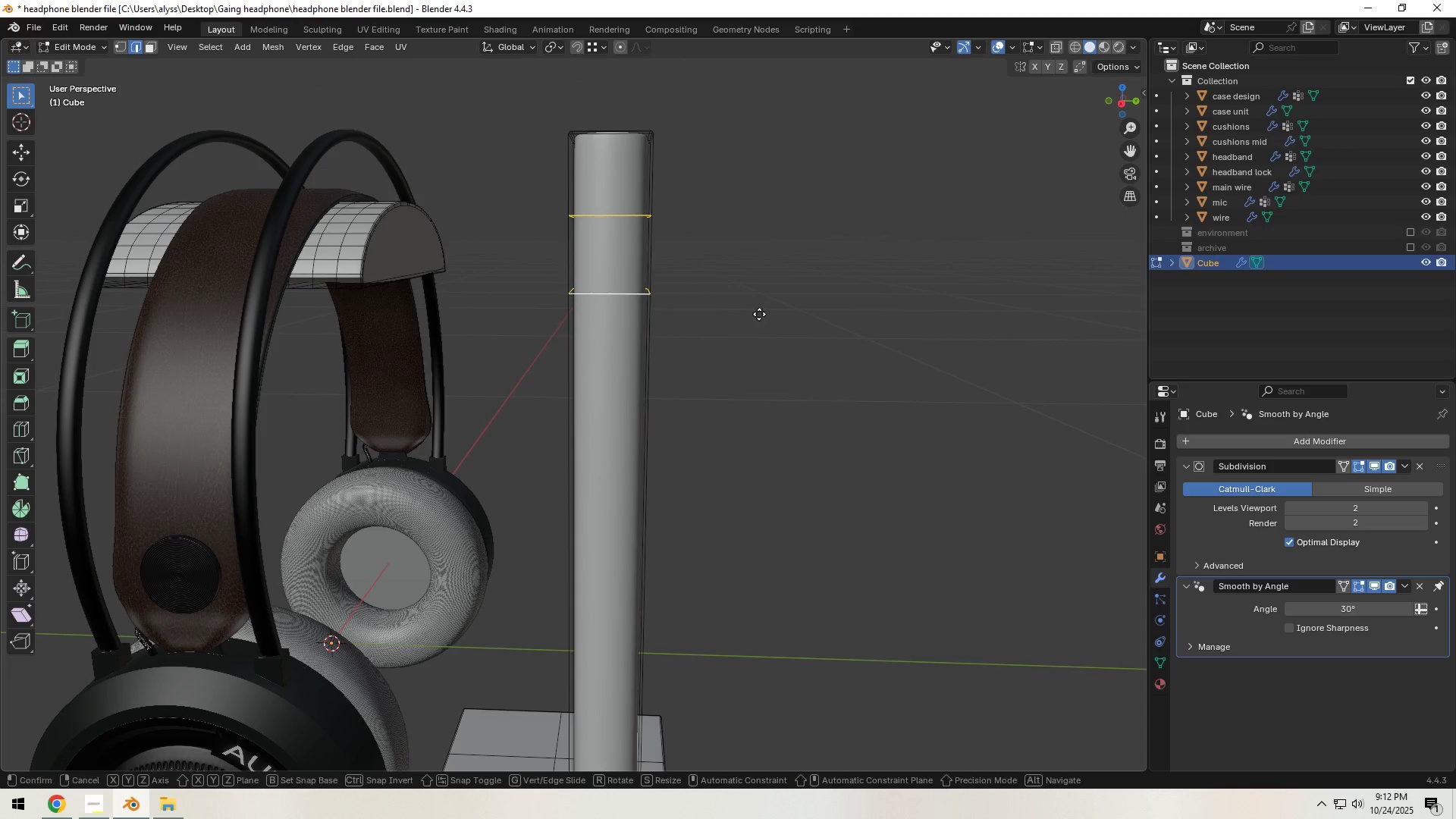 
type(gg)
 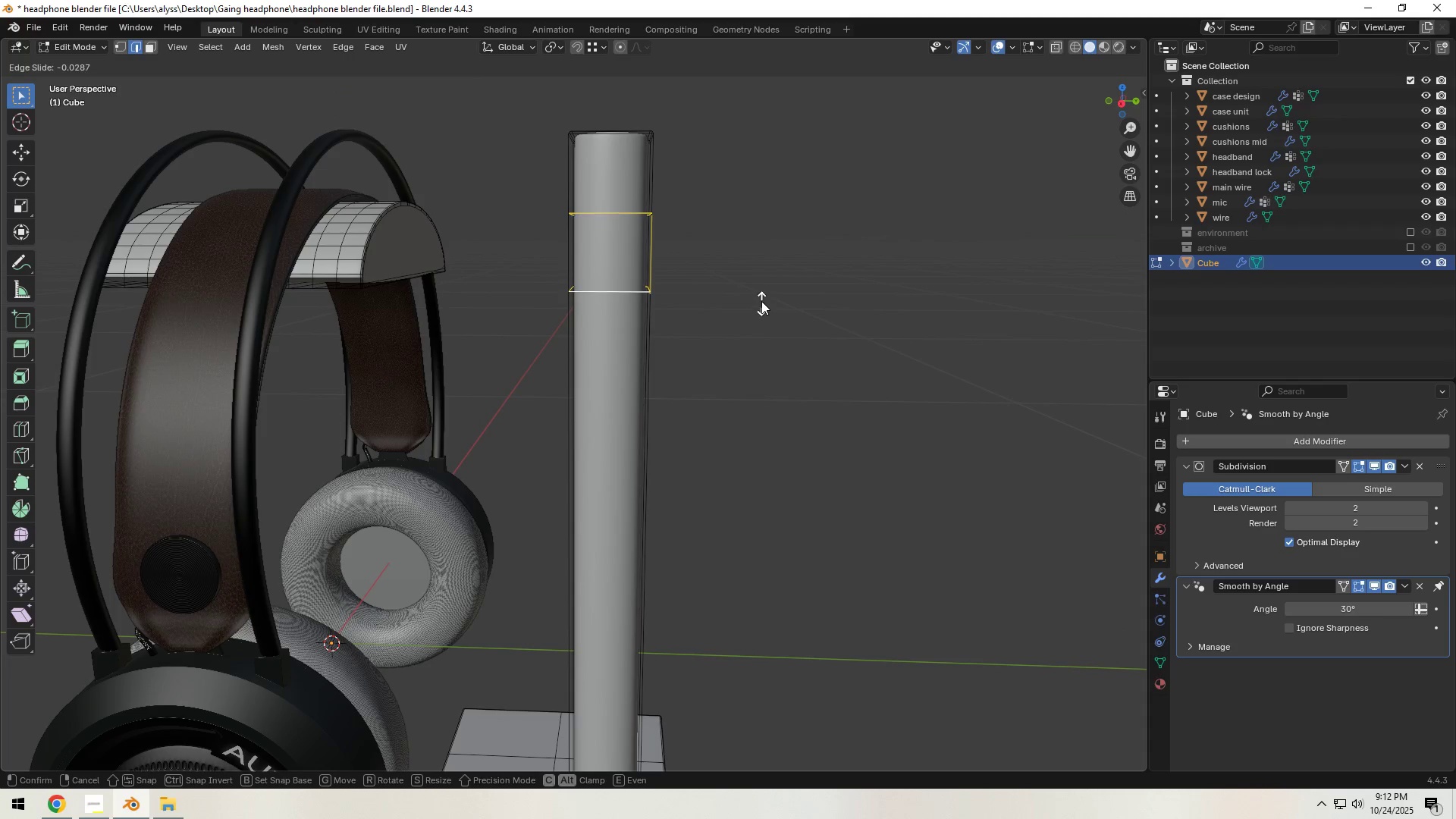 
left_click([762, 300])
 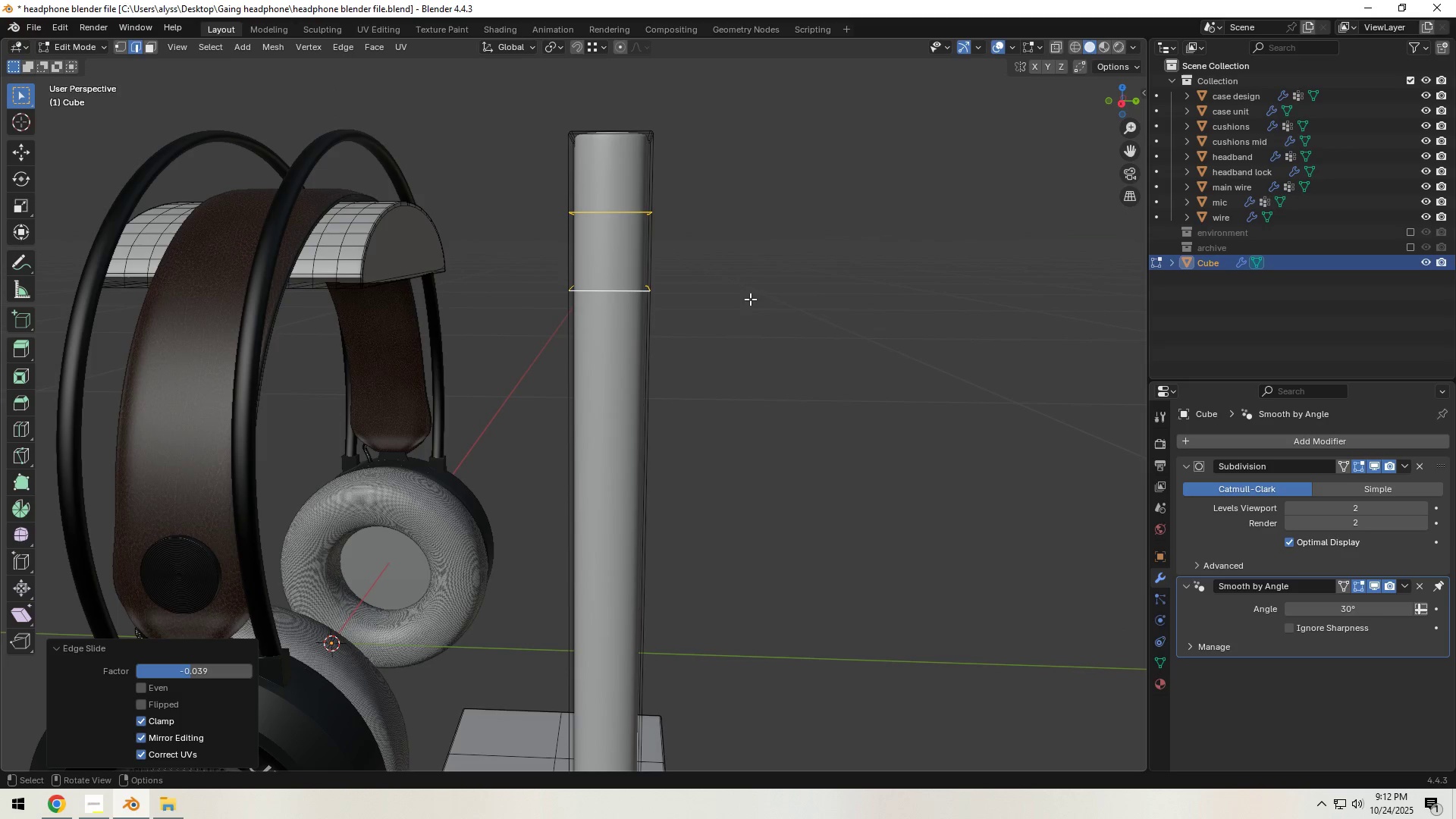 
type(`sz)
 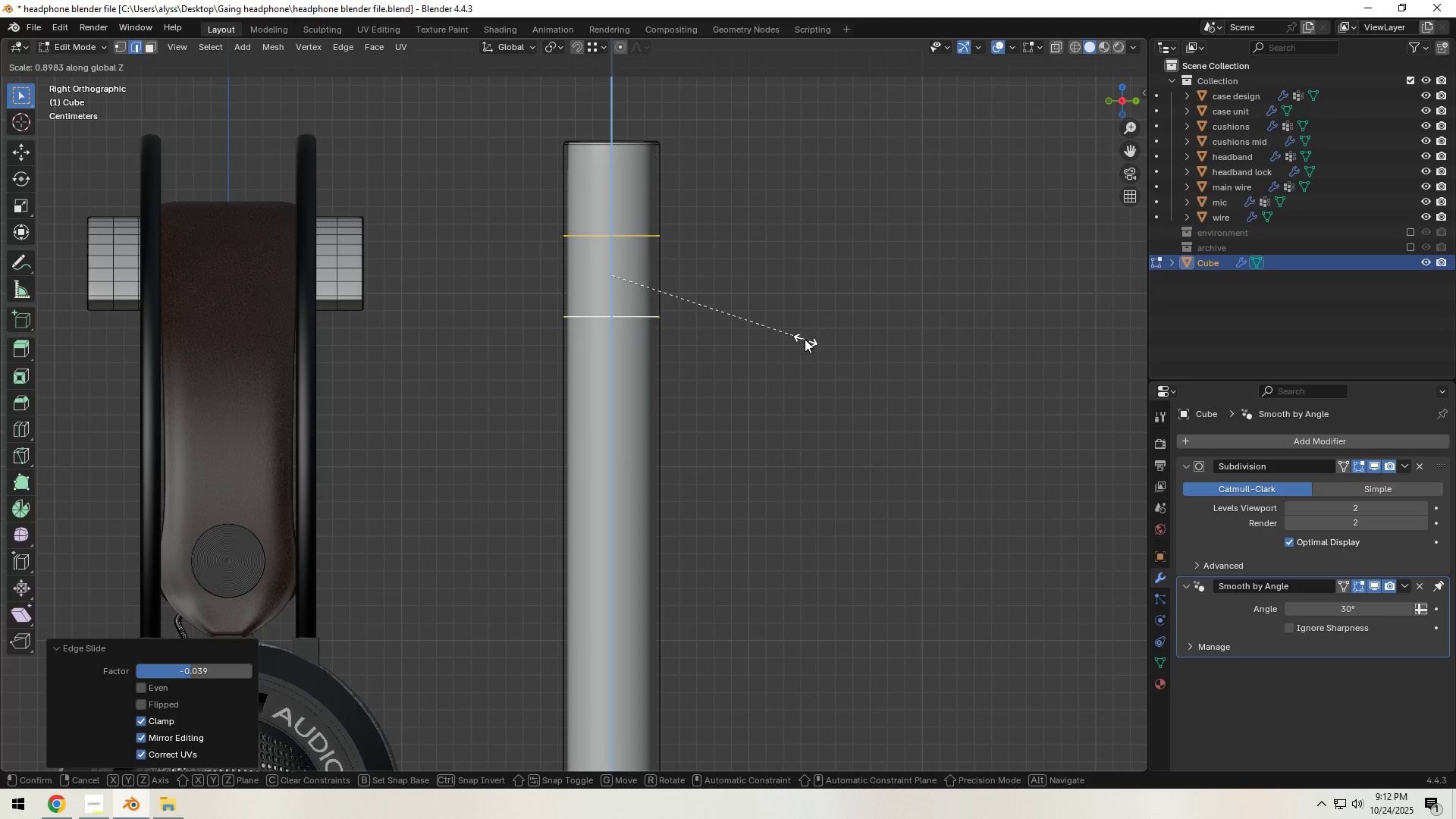 
left_click([804, 339])
 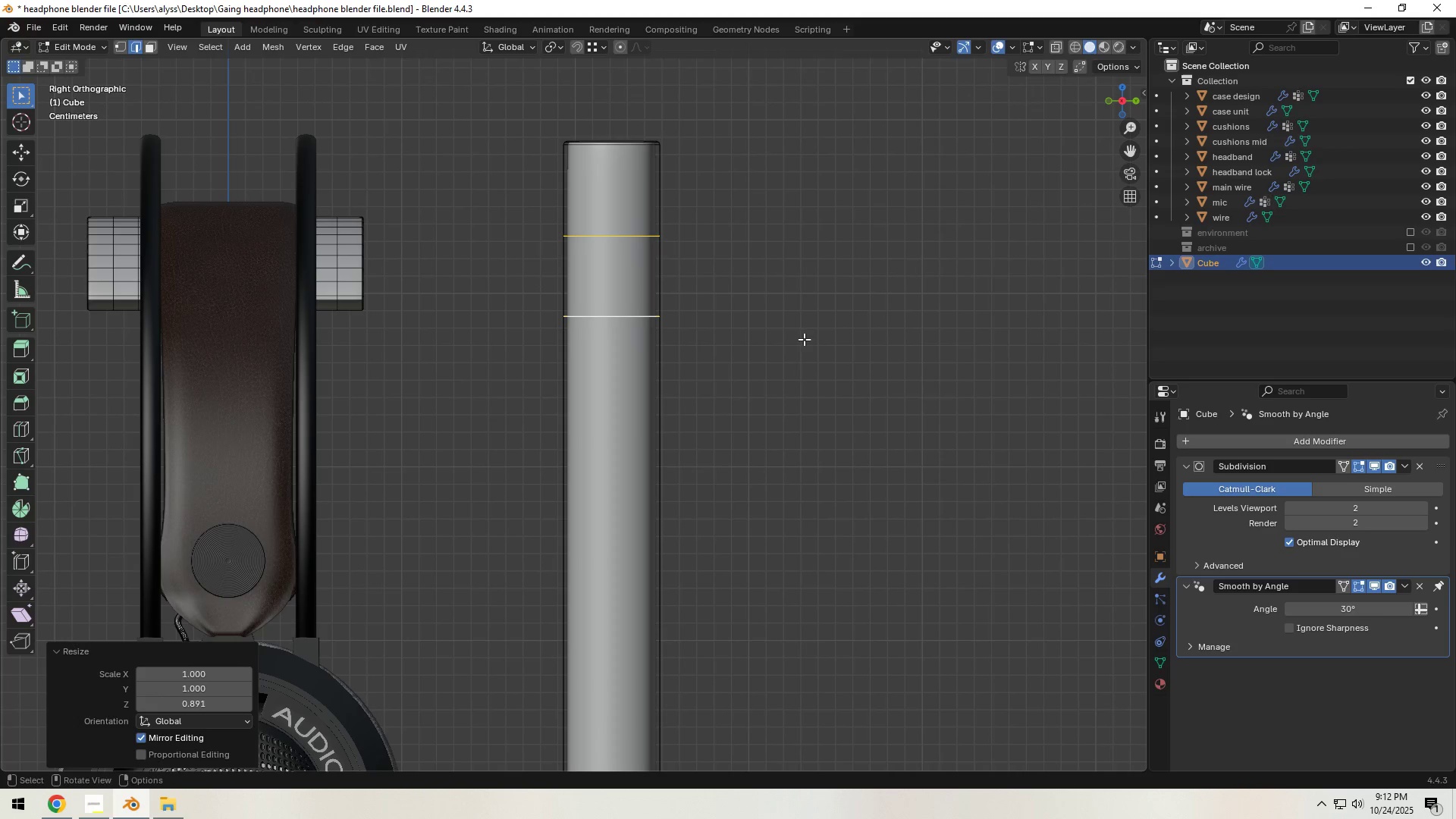 
type(gg)
 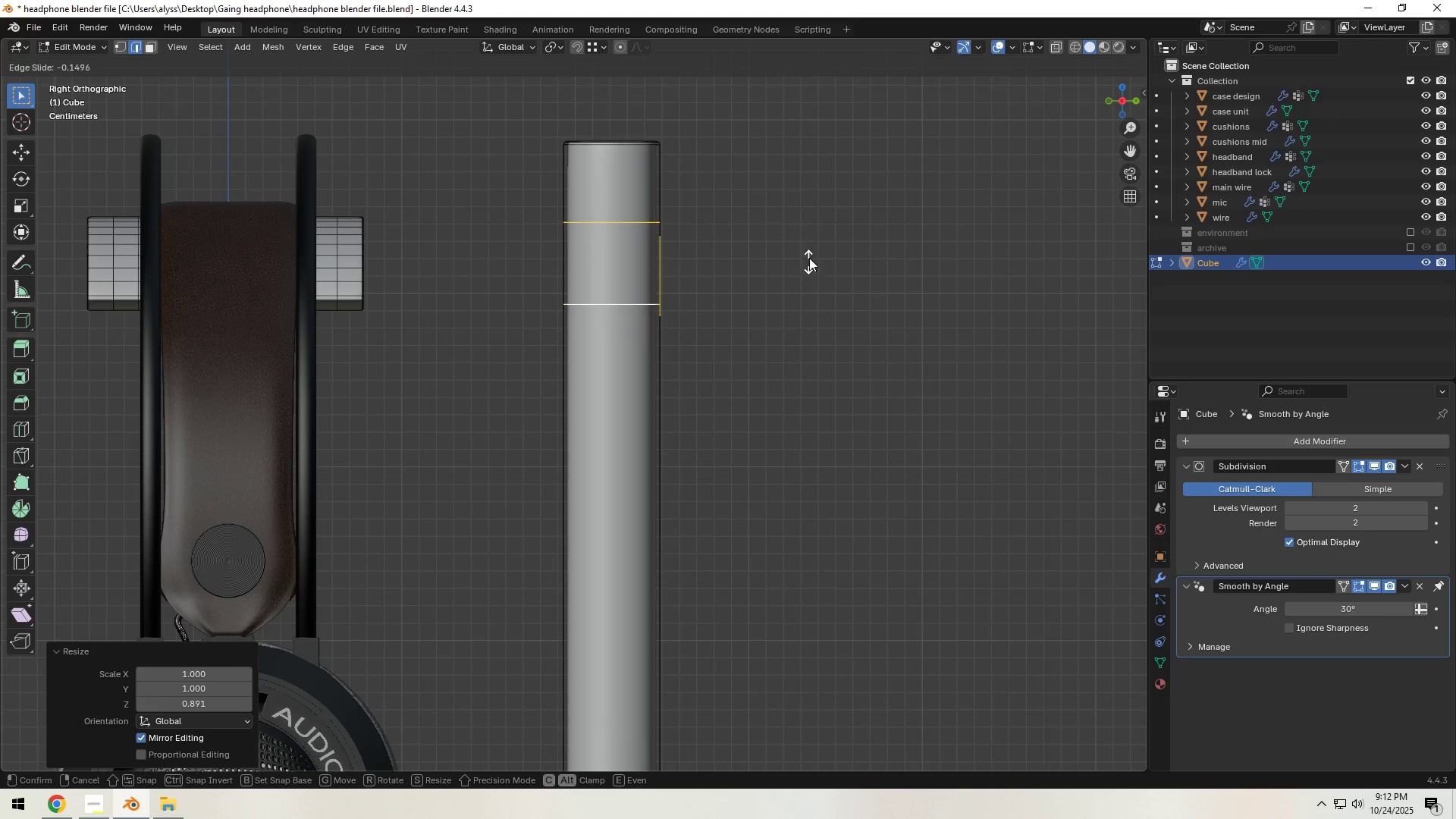 
left_click([809, 251])
 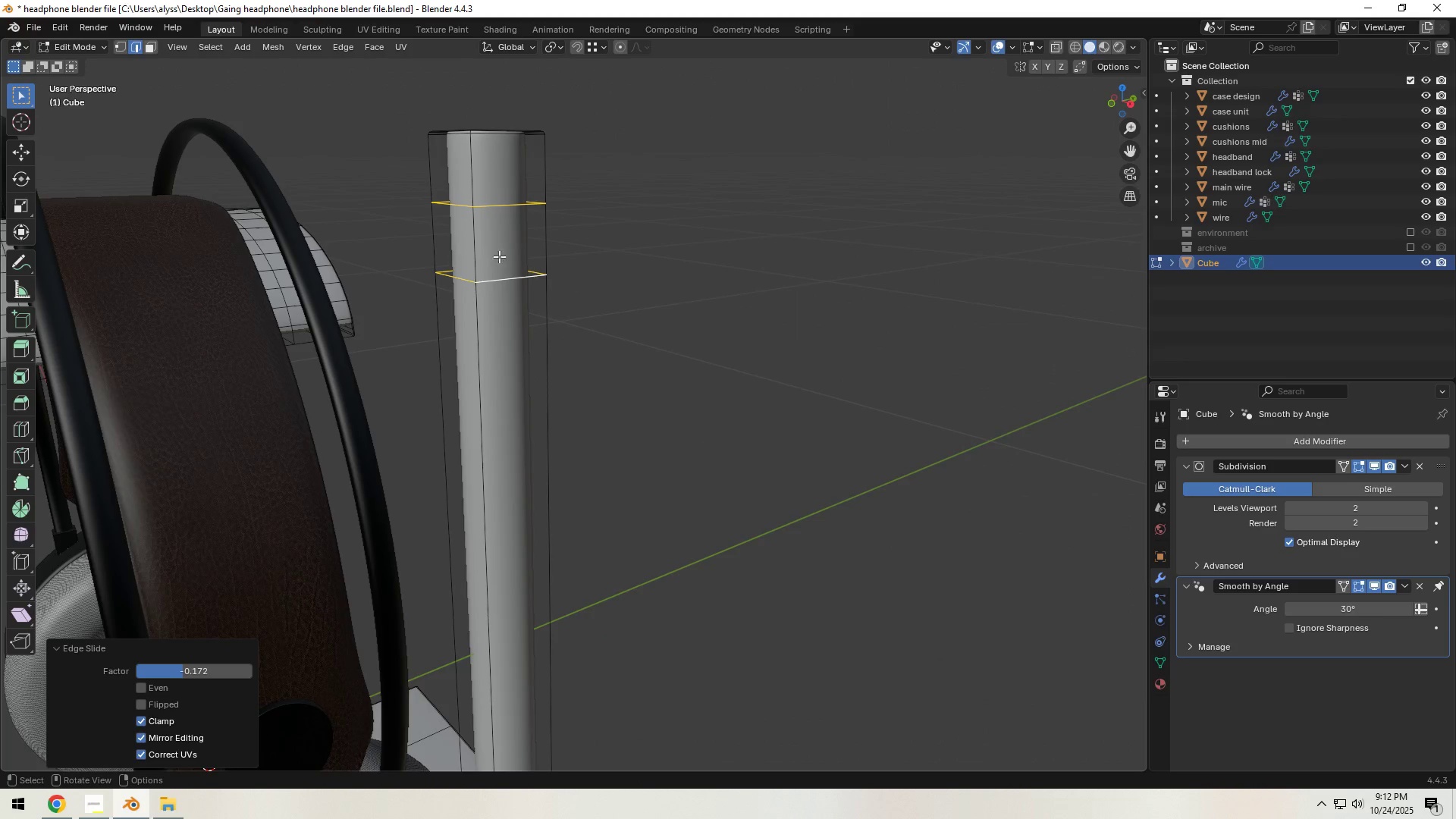 
key(3)
 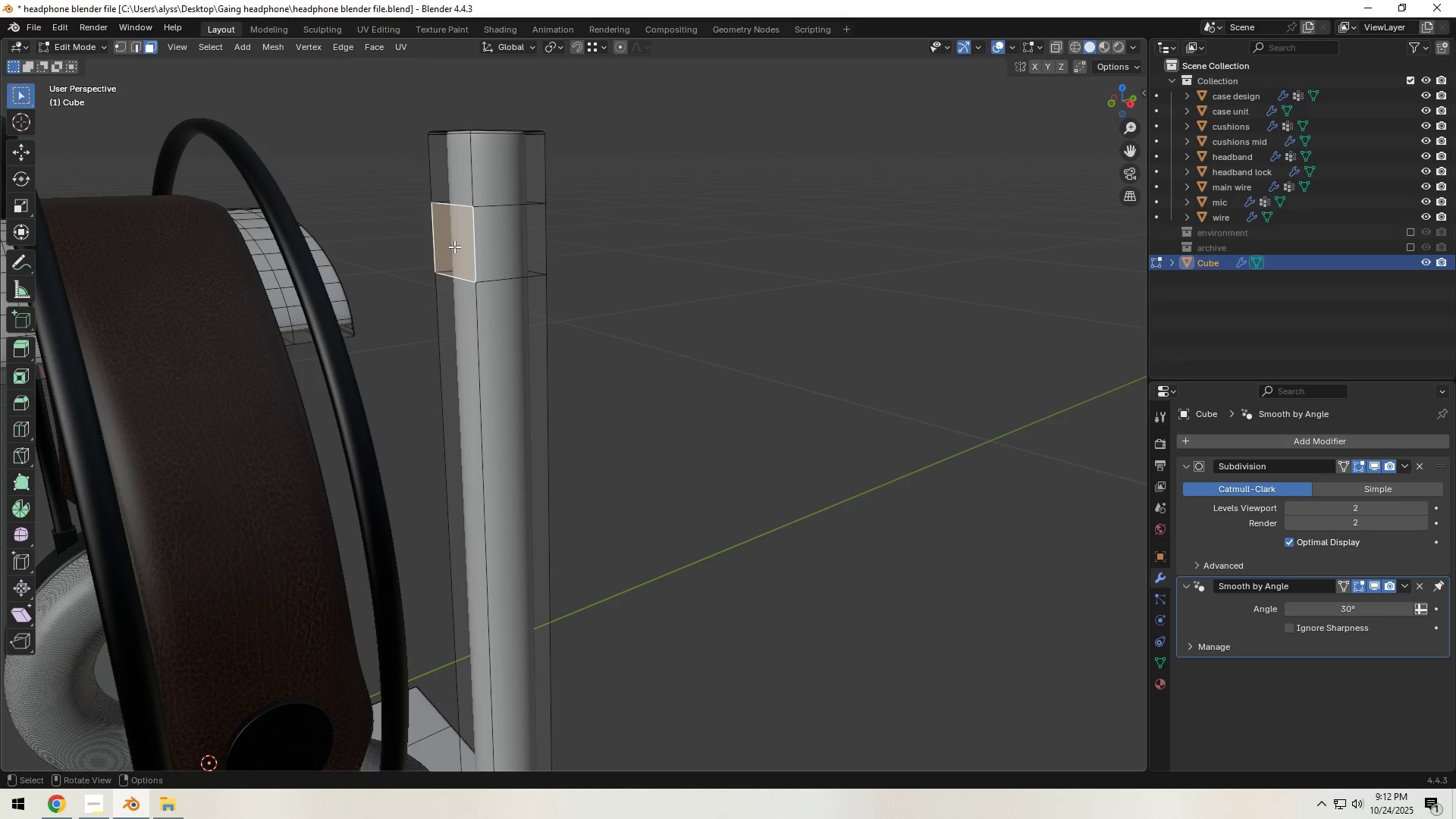 
left_click([454, 246])
 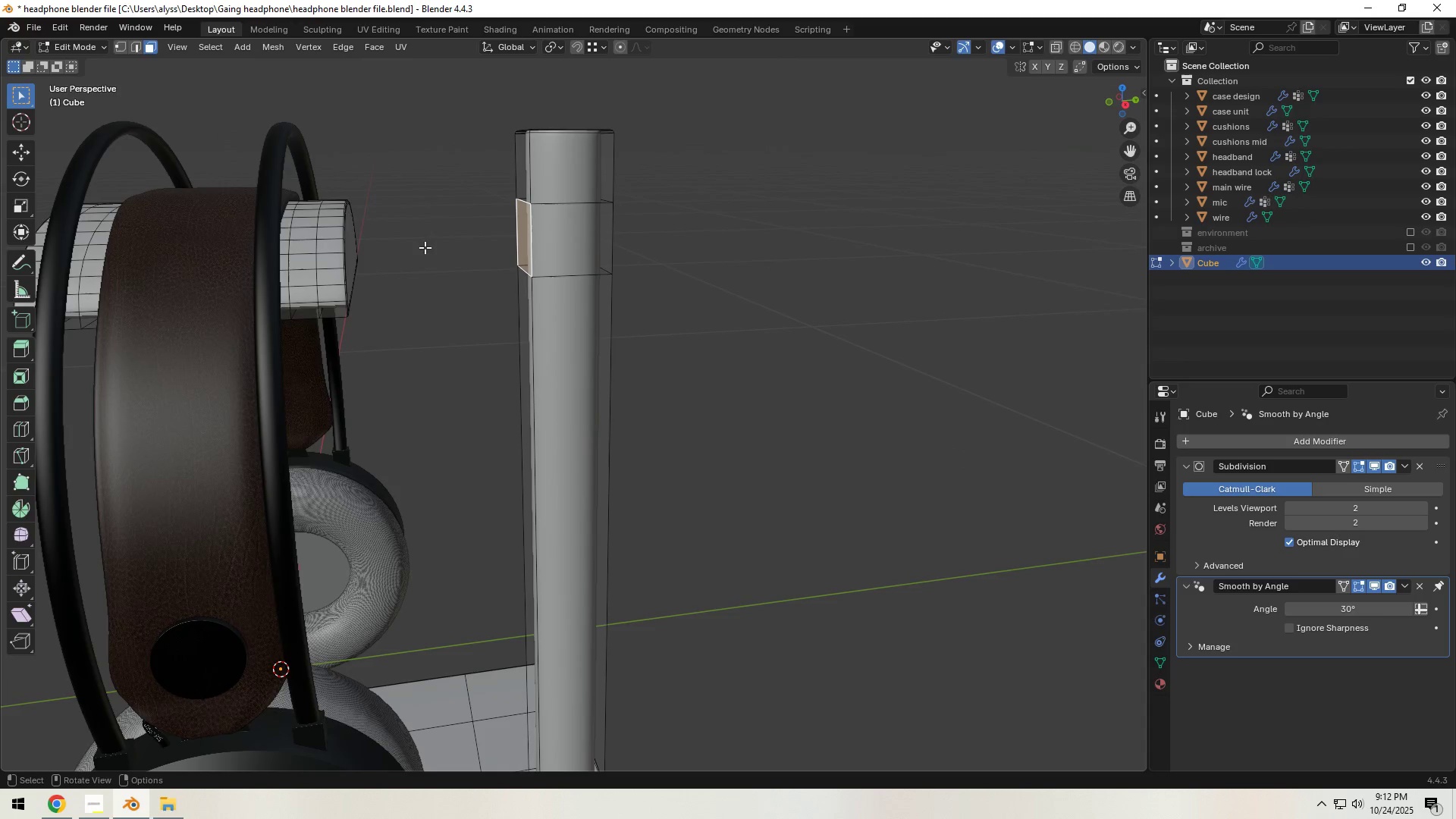 
hold_key(key=Tab, duration=0.4)
 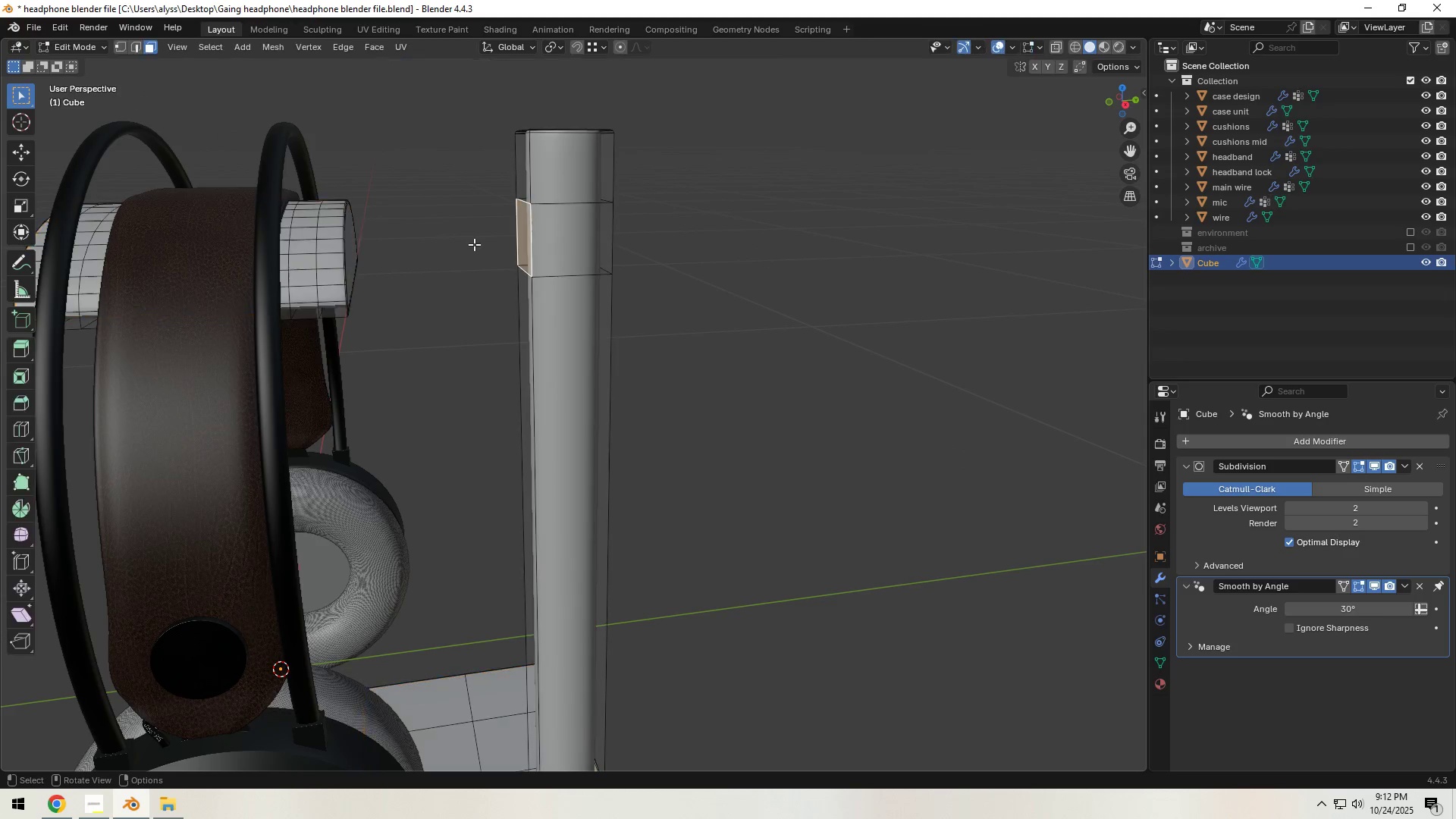 
key(Tab)
 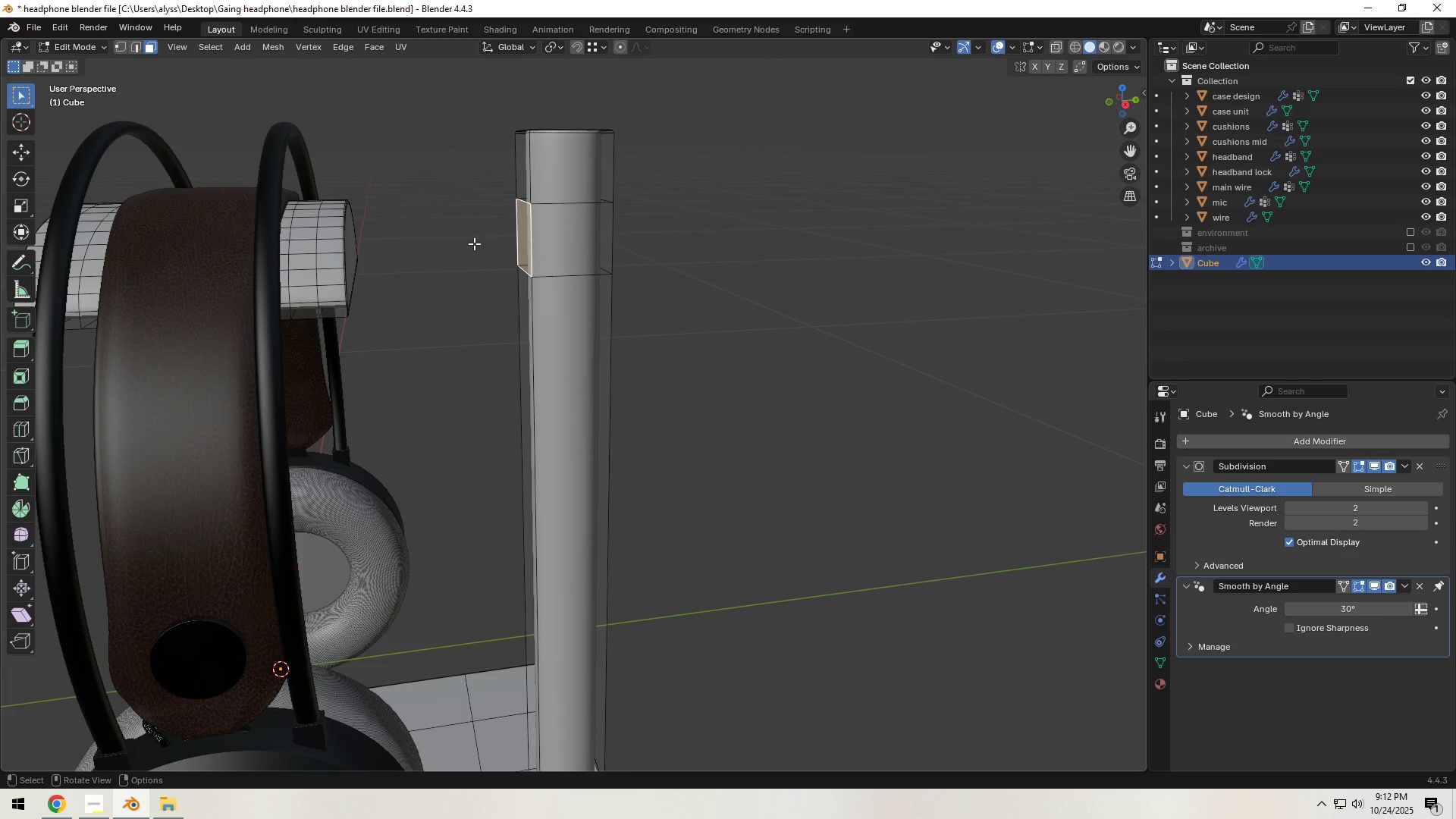 
key(Backquote)
 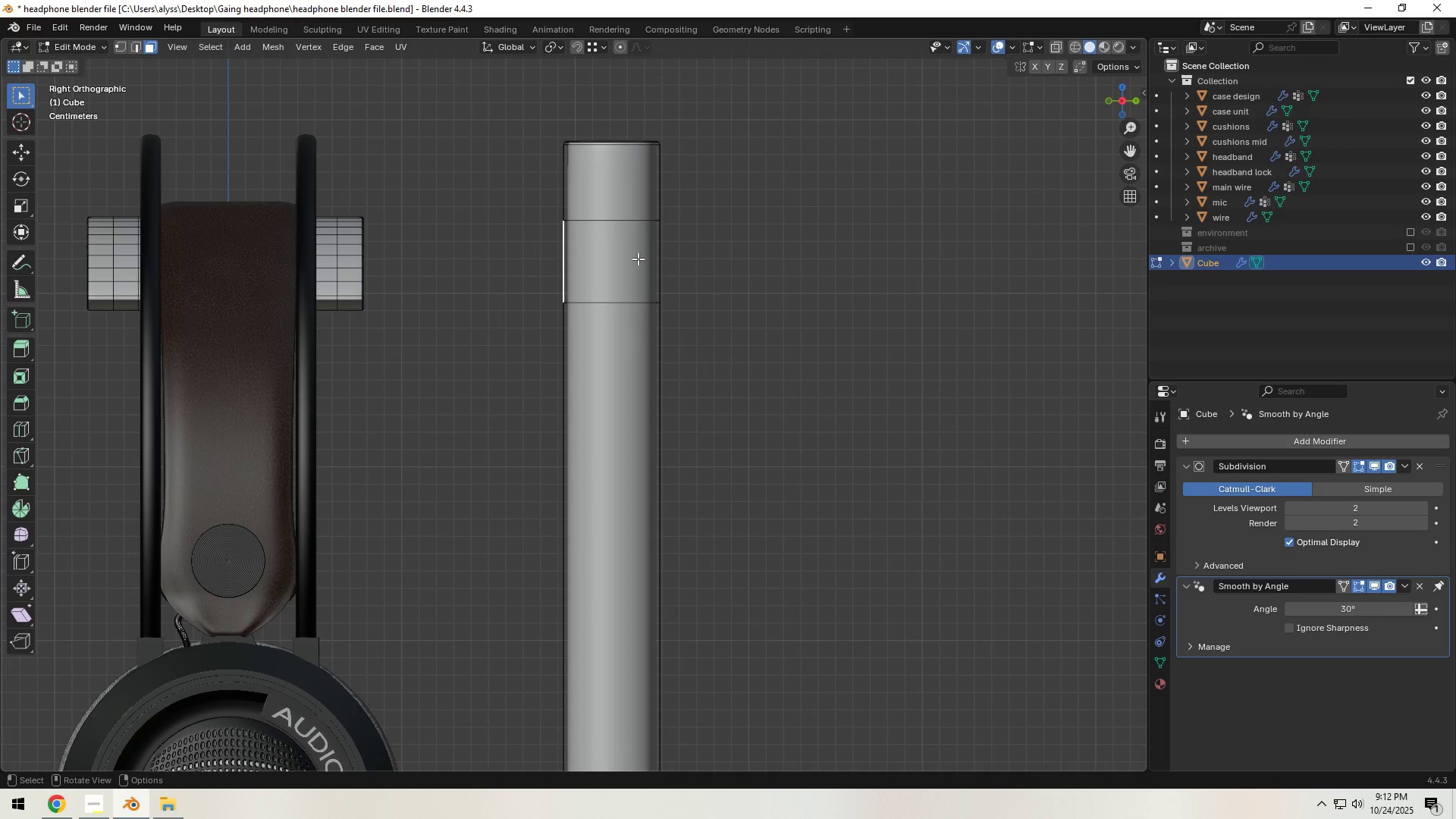 
key(E)
 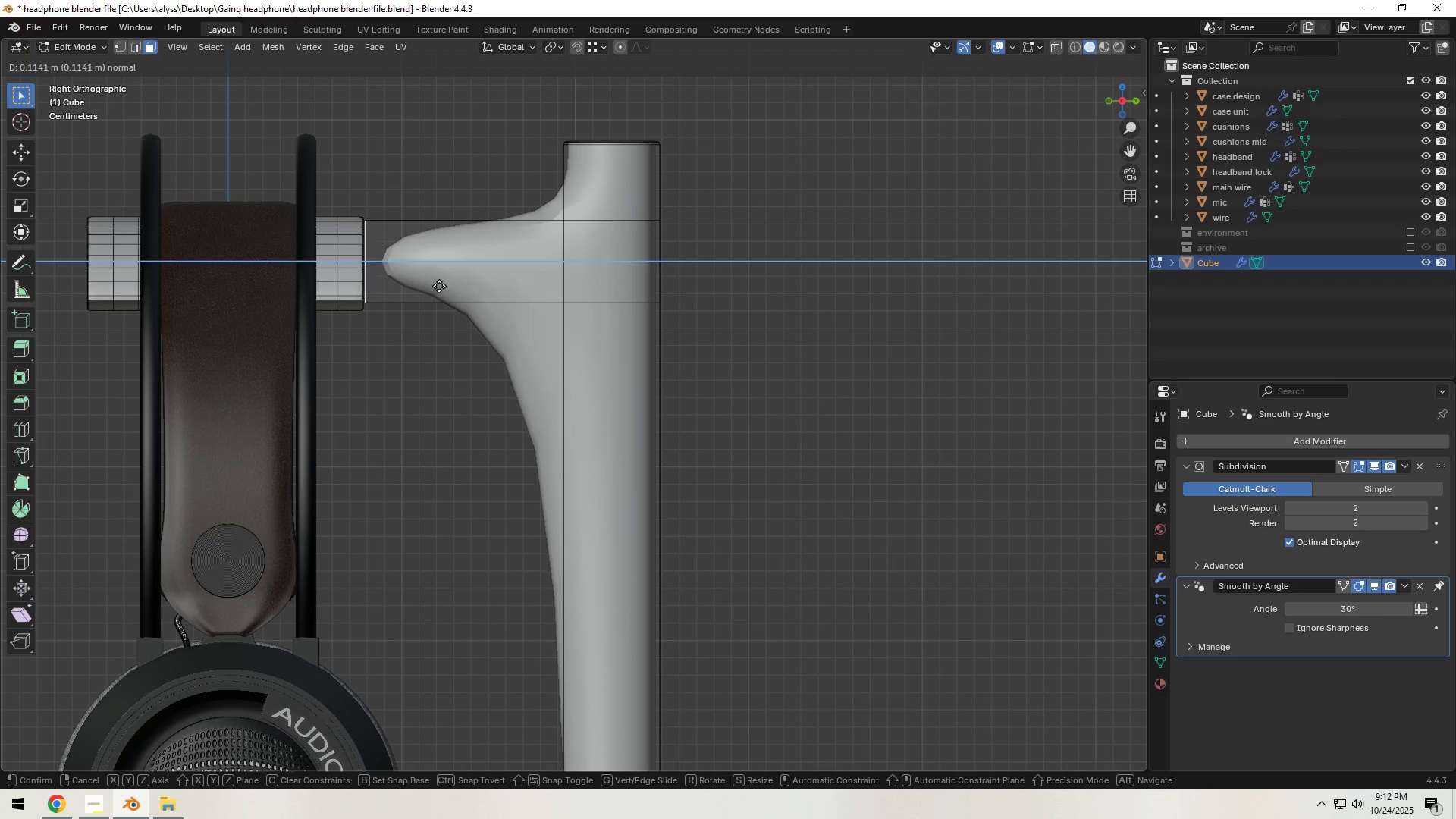 
left_click([438, 286])
 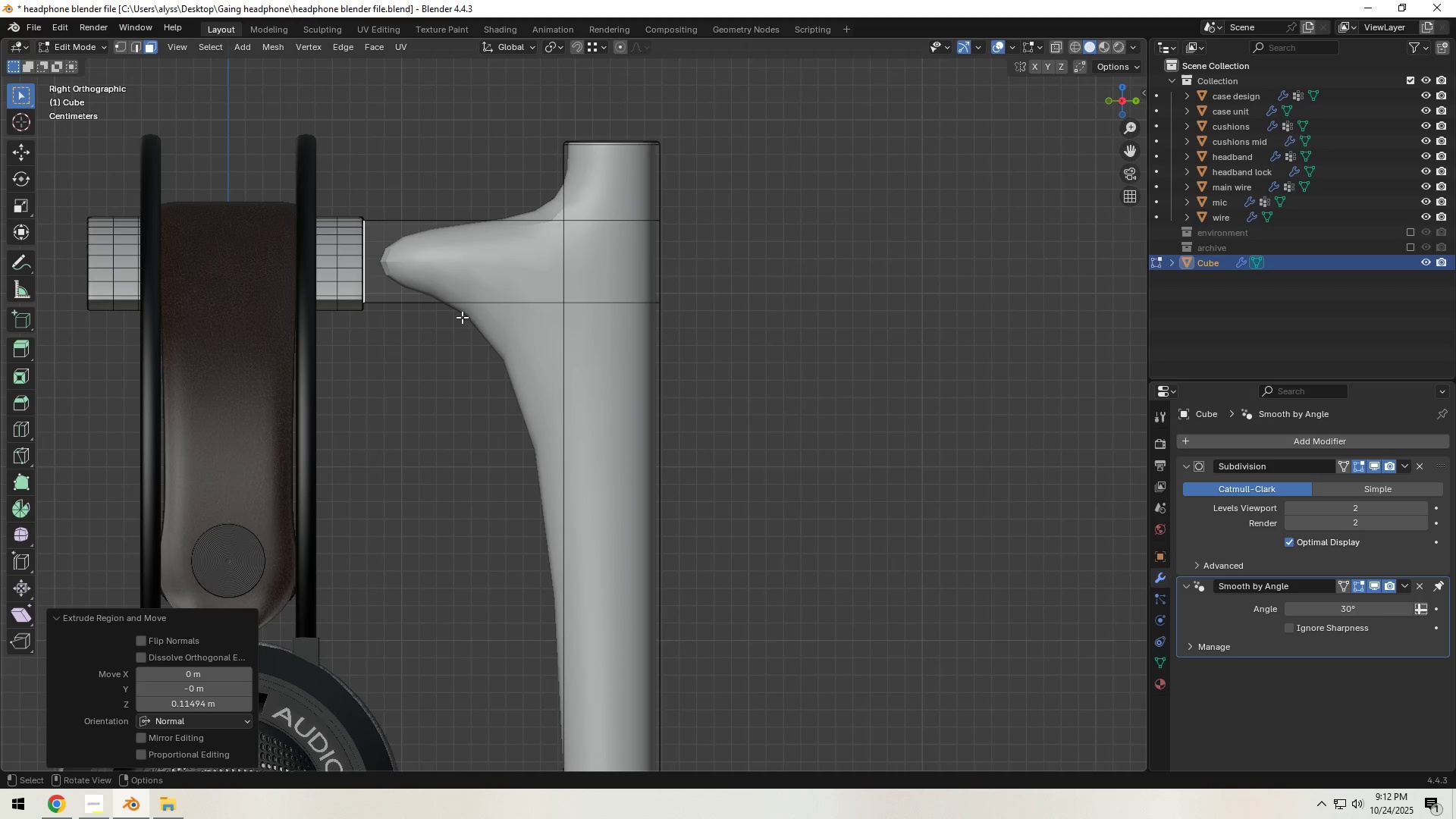 
key(Control+ControlLeft)
 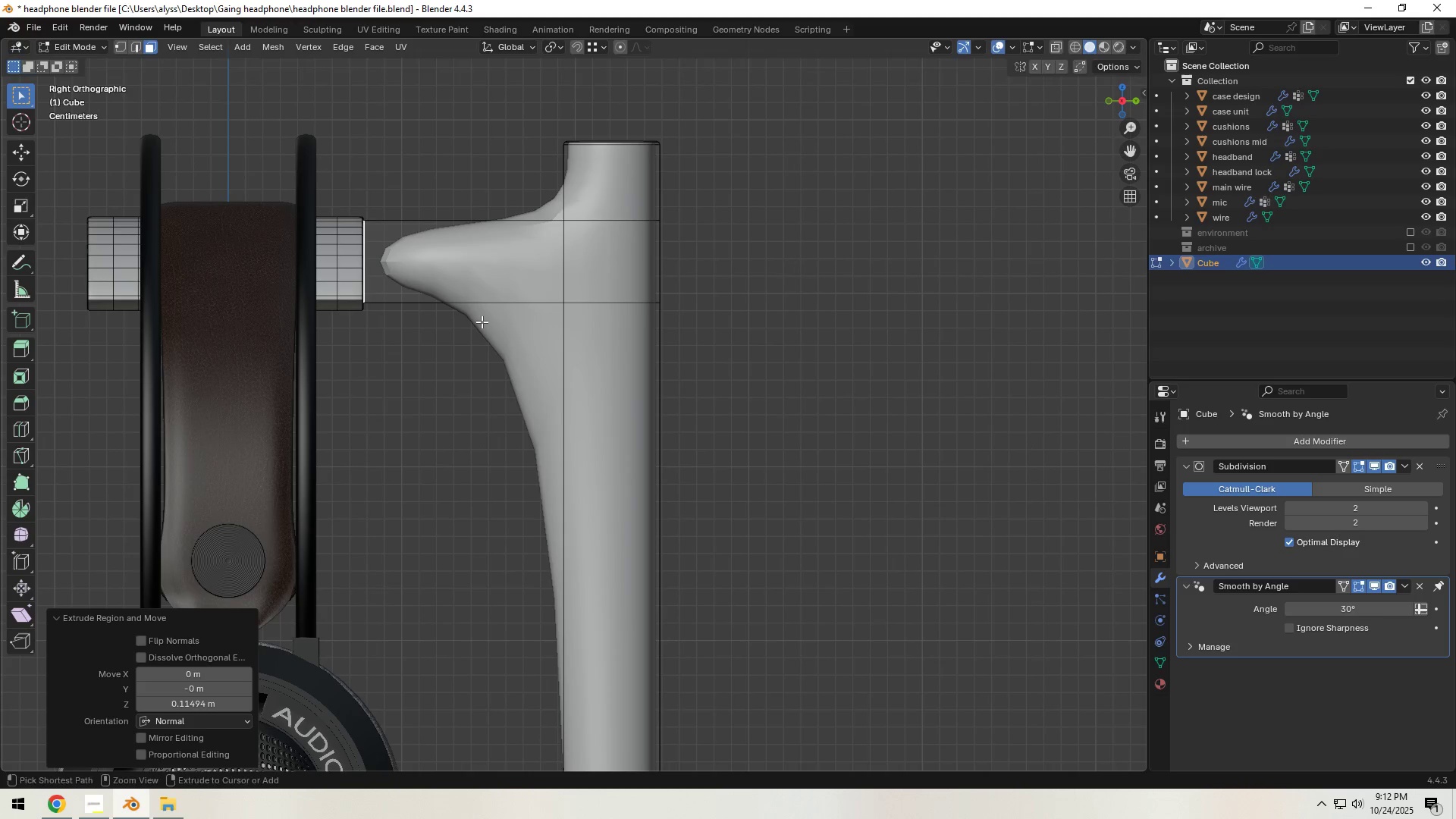 
key(Control+B)
 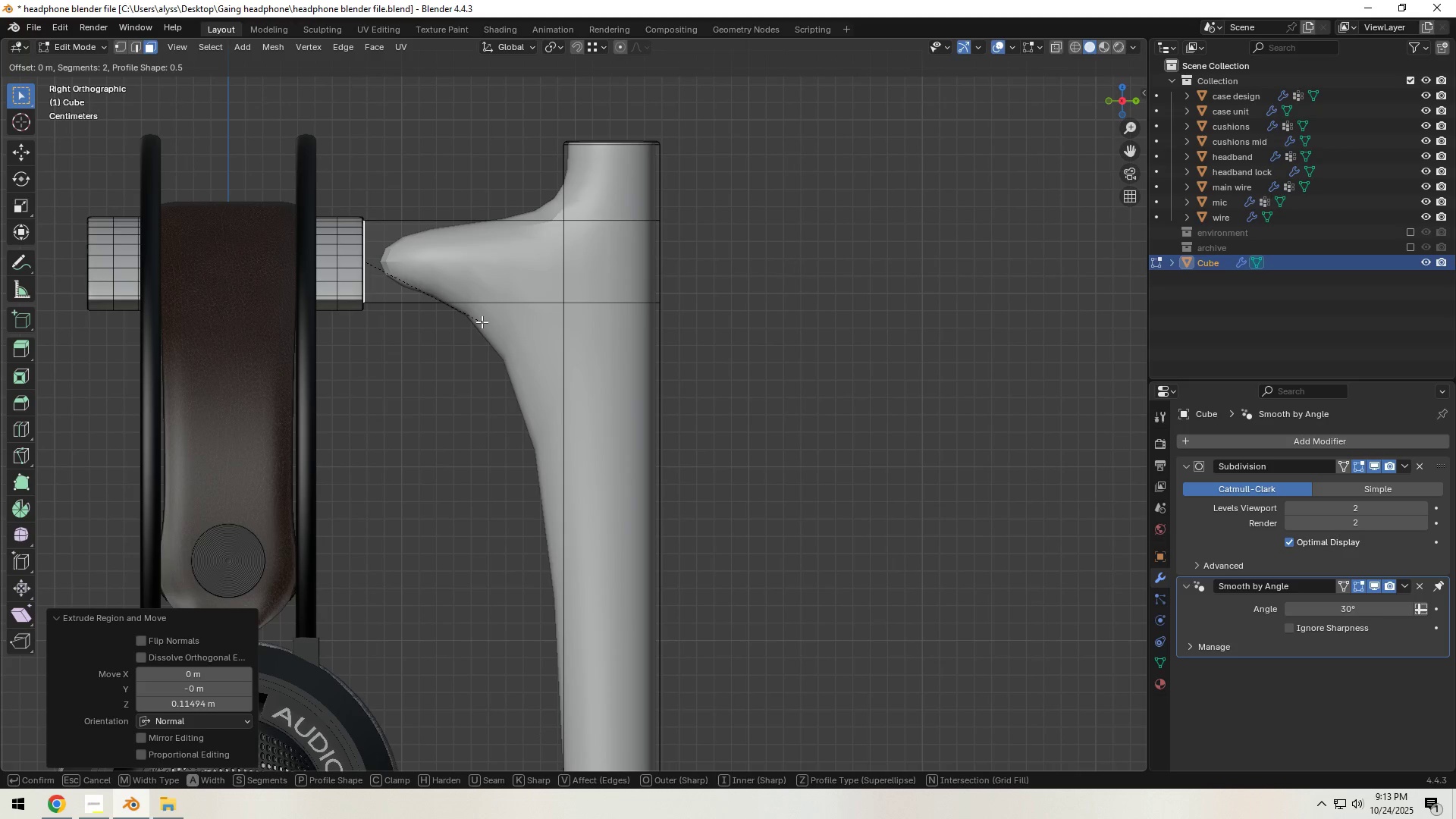 
hold_key(key=ShiftLeft, duration=1.53)
left_click([493, 326])
 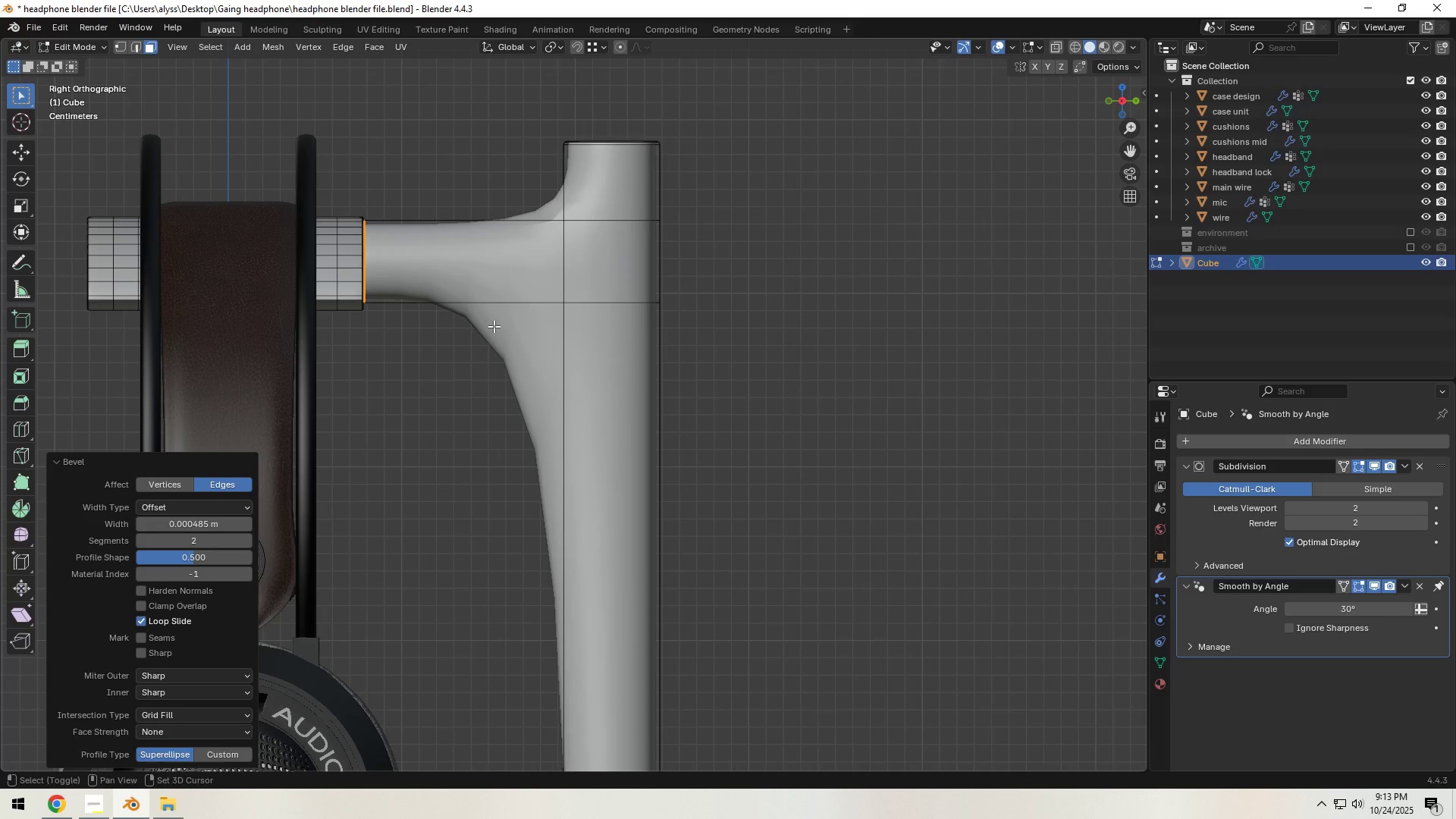 
key(Shift+ShiftLeft)
 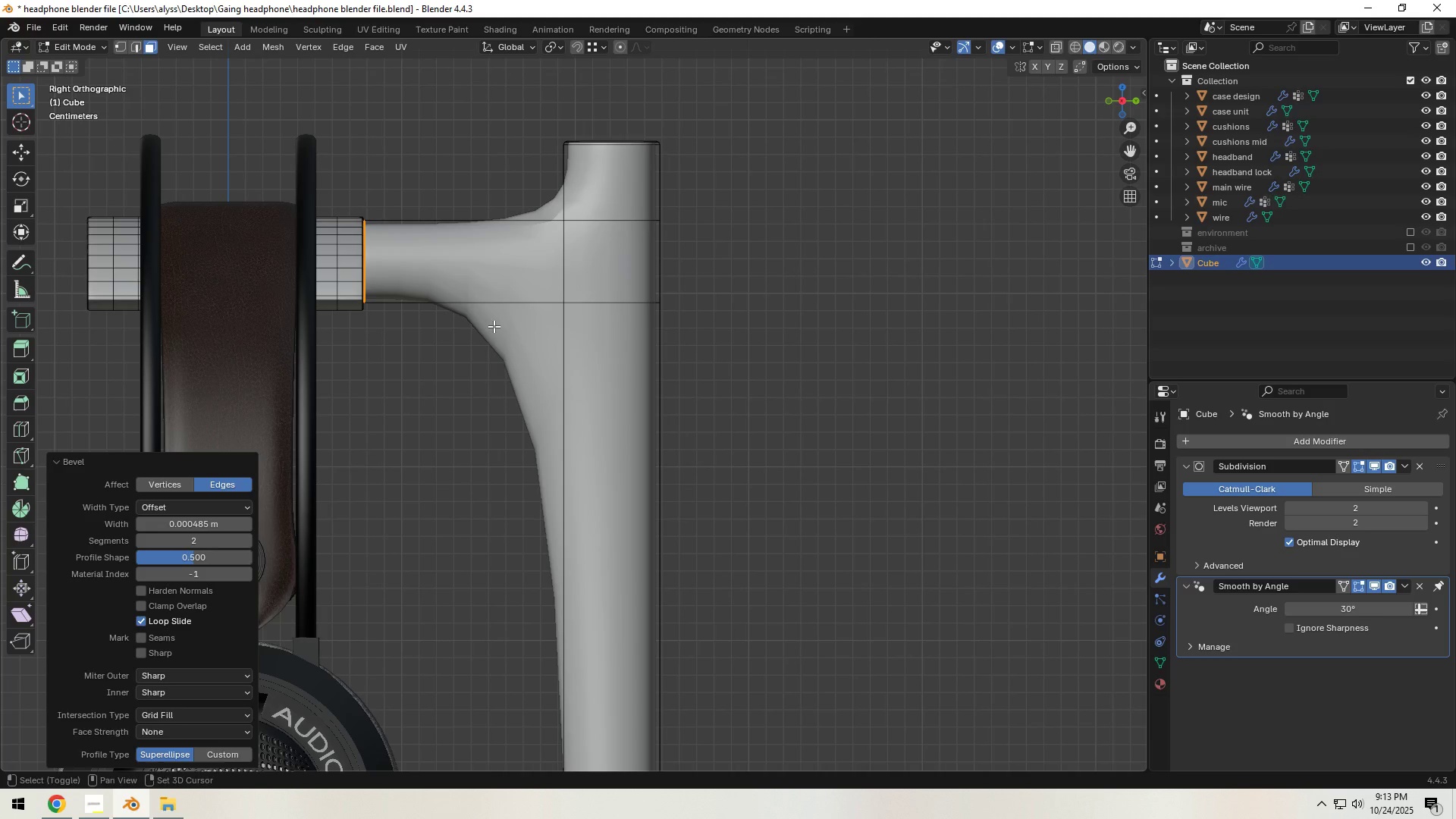 
key(Shift+ShiftLeft)
 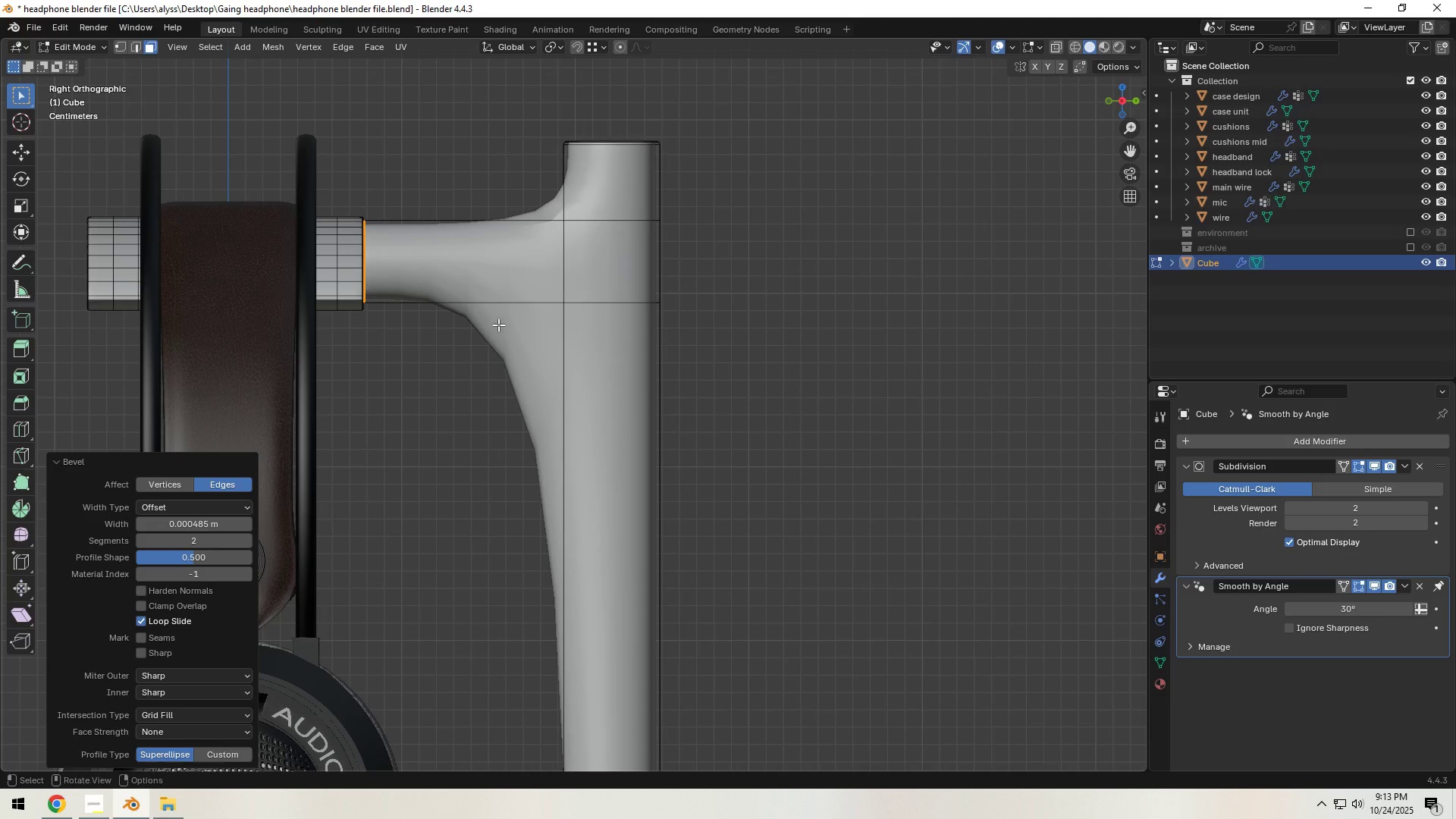 
key(Shift+ShiftLeft)
 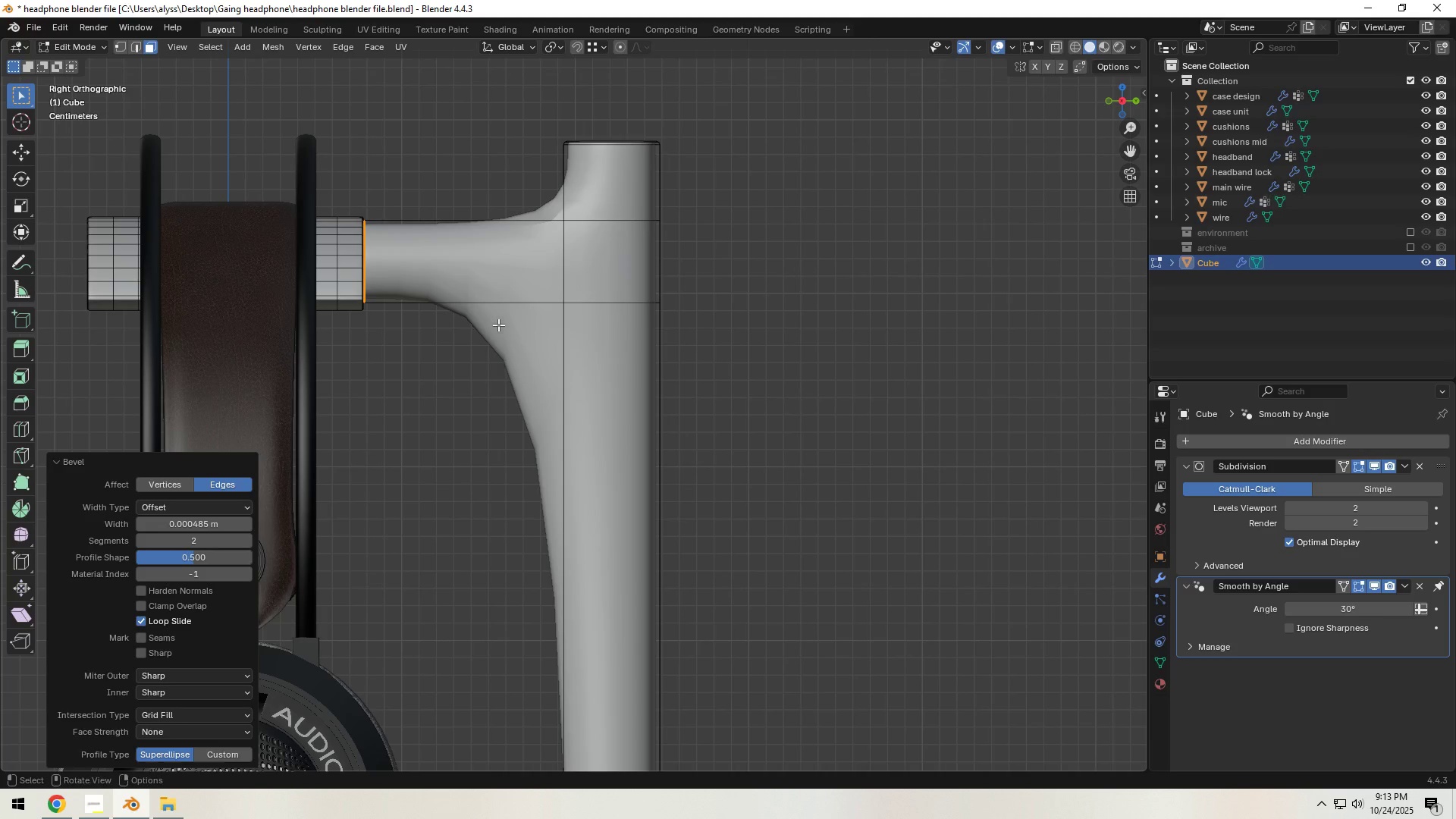 
key(Shift+ShiftLeft)
 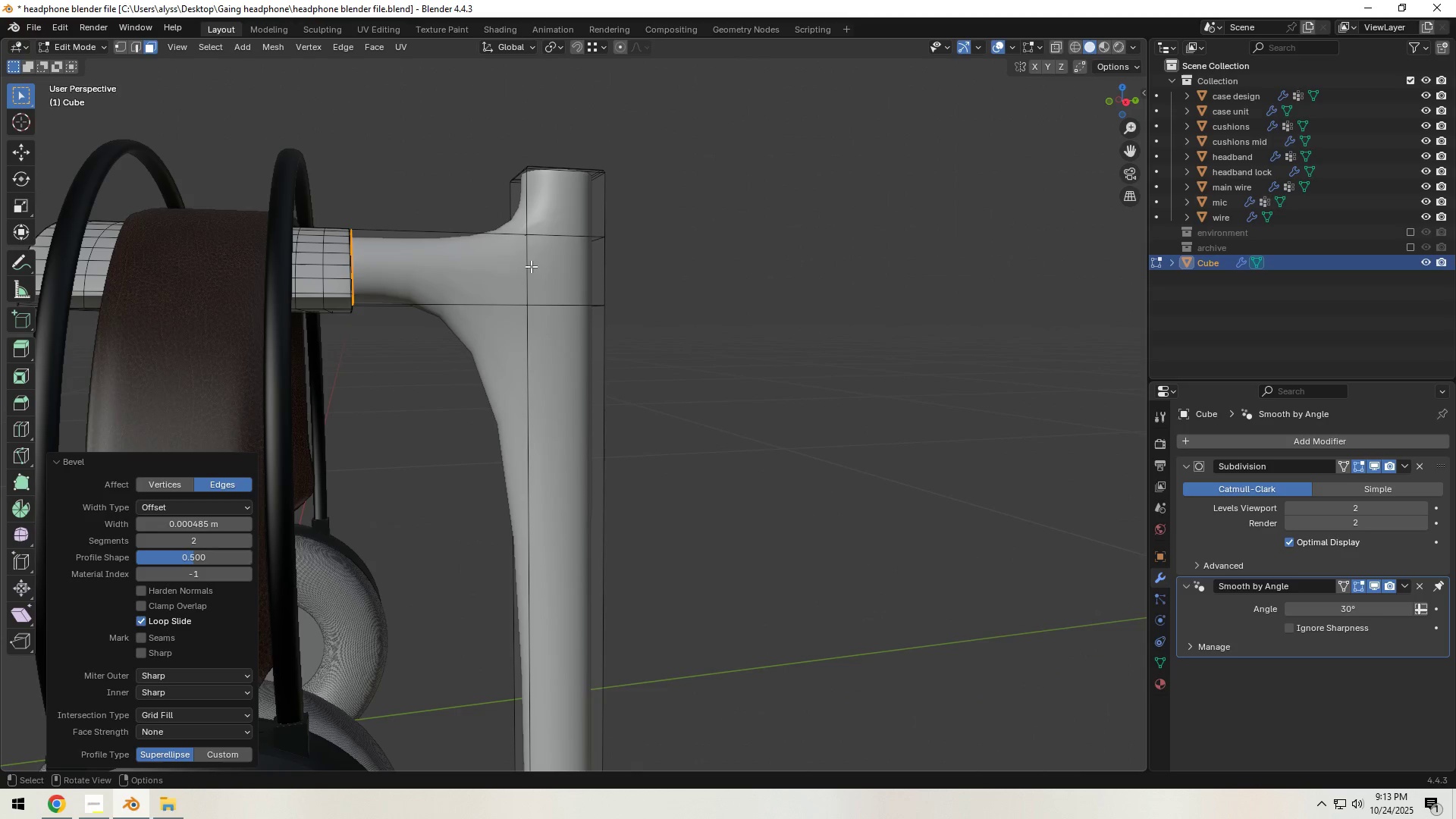 
left_click([528, 266])
 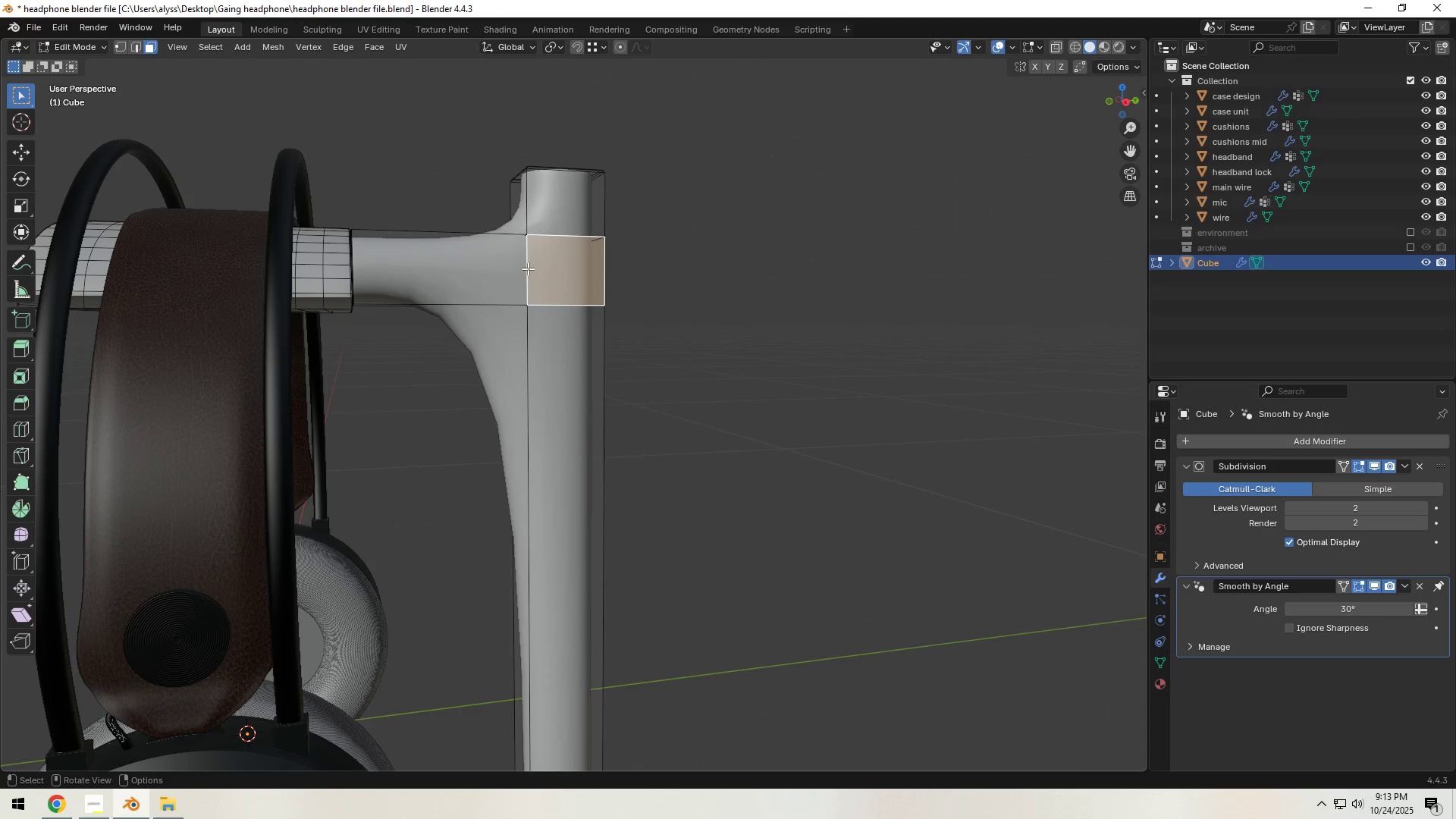 
key(2)
 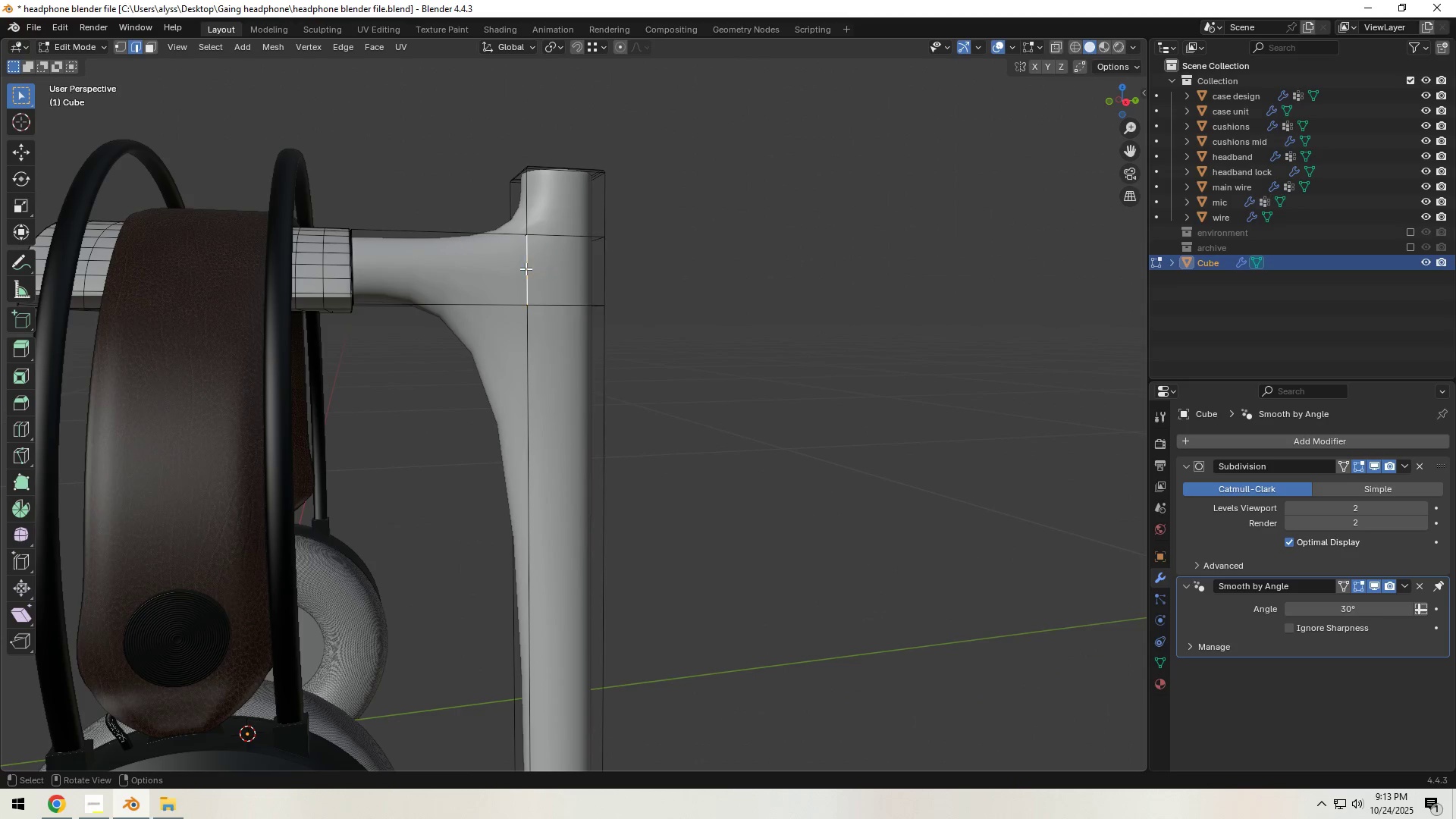 
left_click([526, 268])
 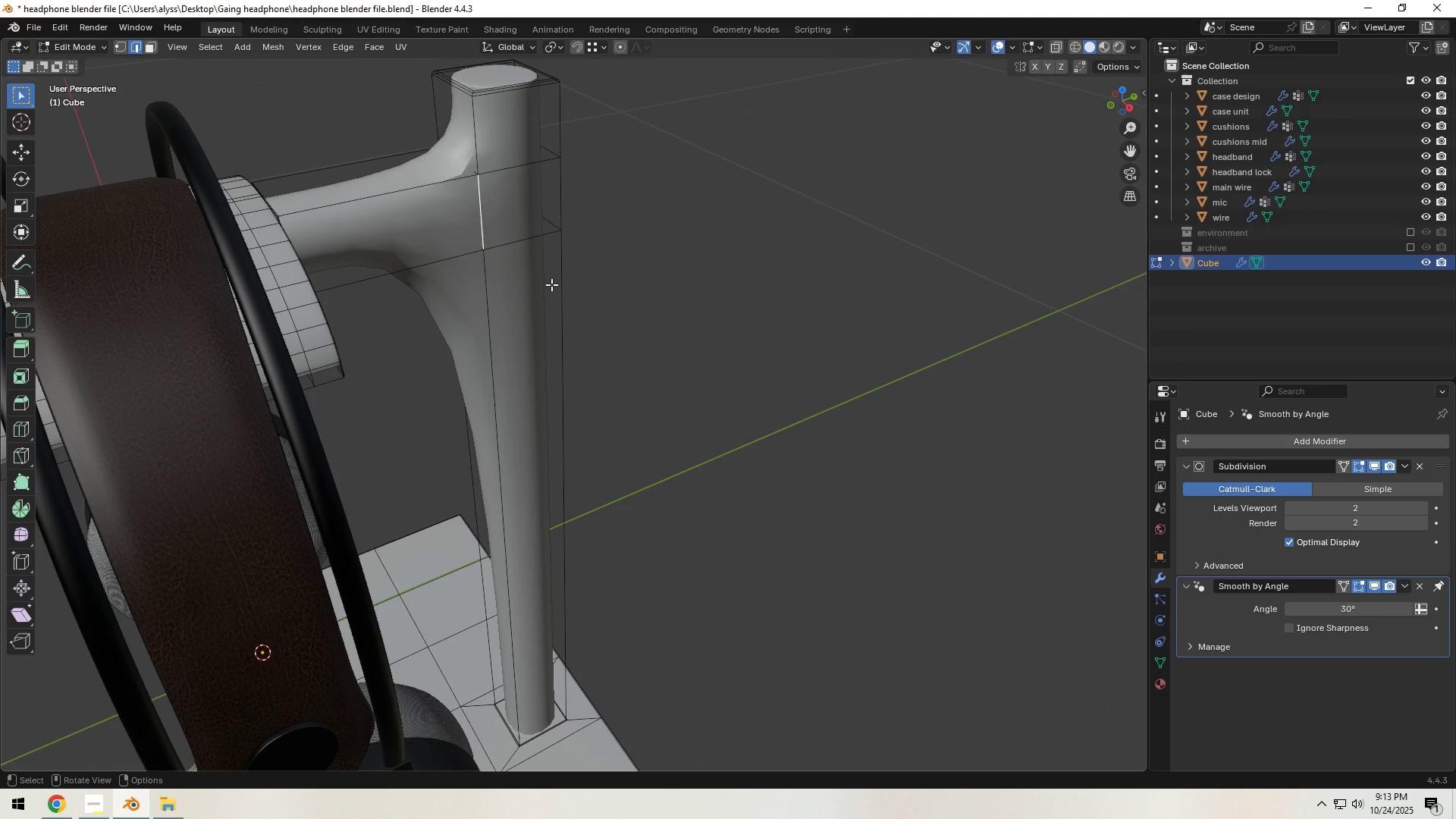 
hold_key(key=Z, duration=0.45)
 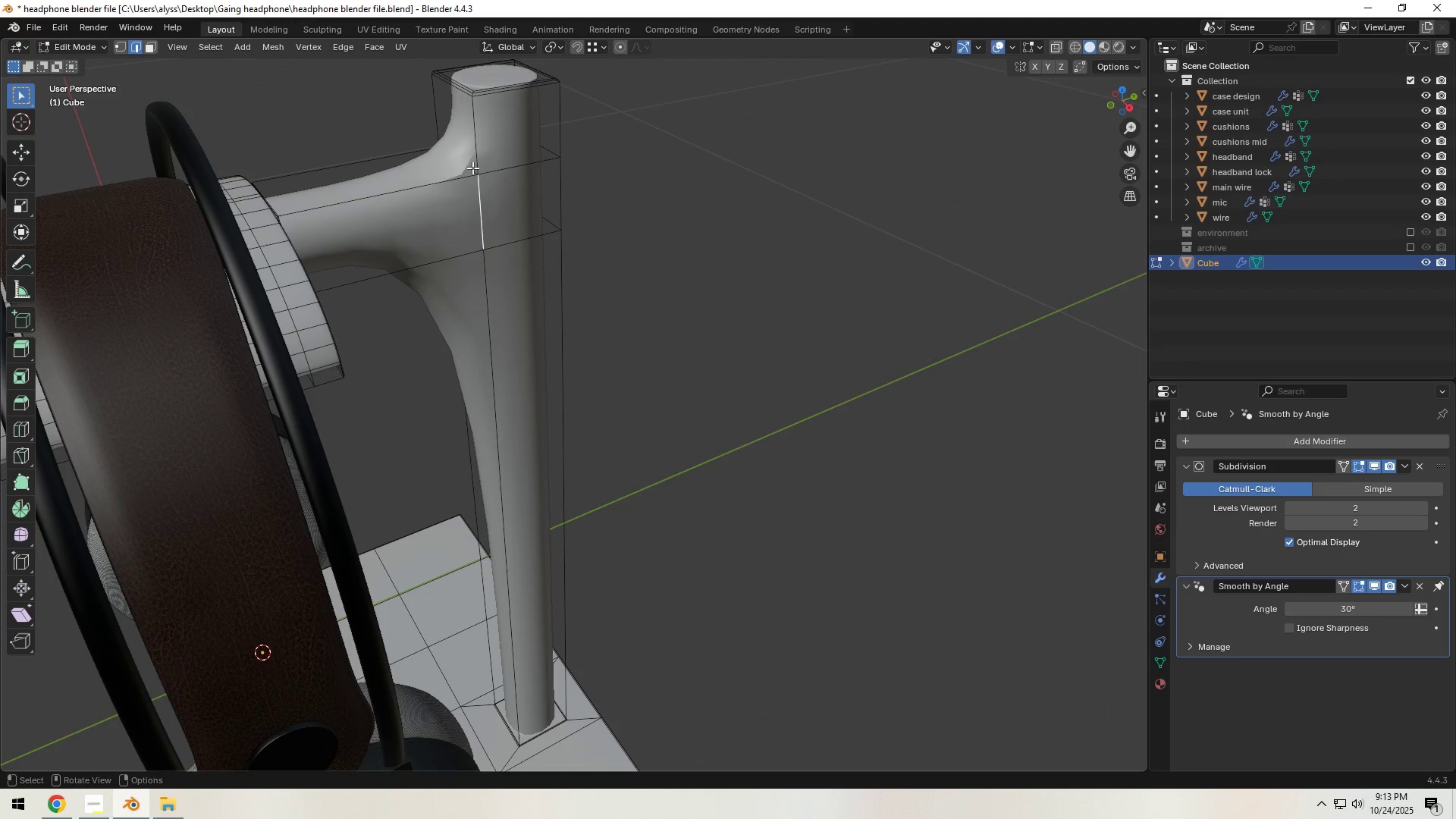 
hold_key(key=ShiftLeft, duration=0.68)
left_click([466, 167])
 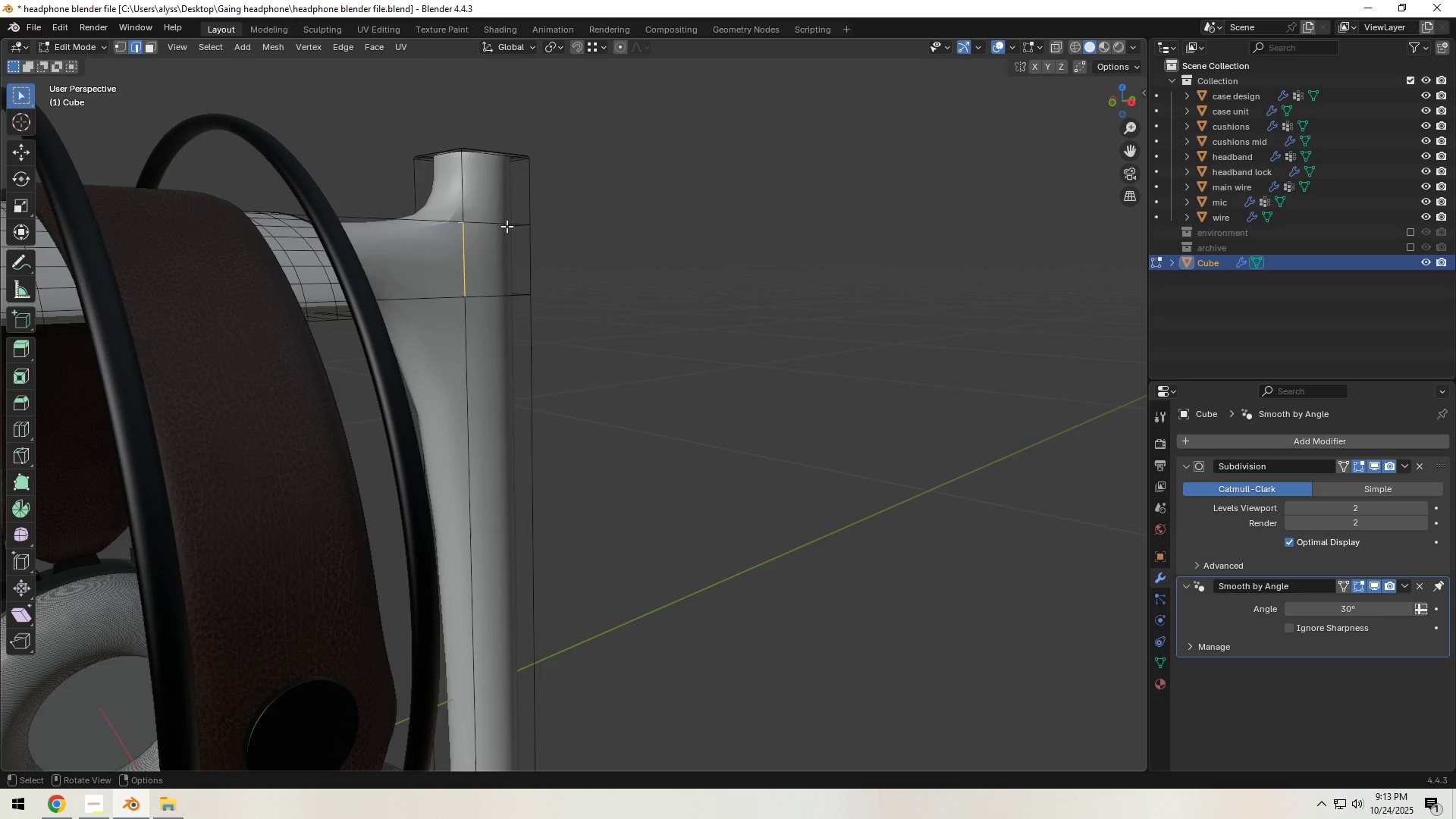 
key(Shift+ShiftLeft)
 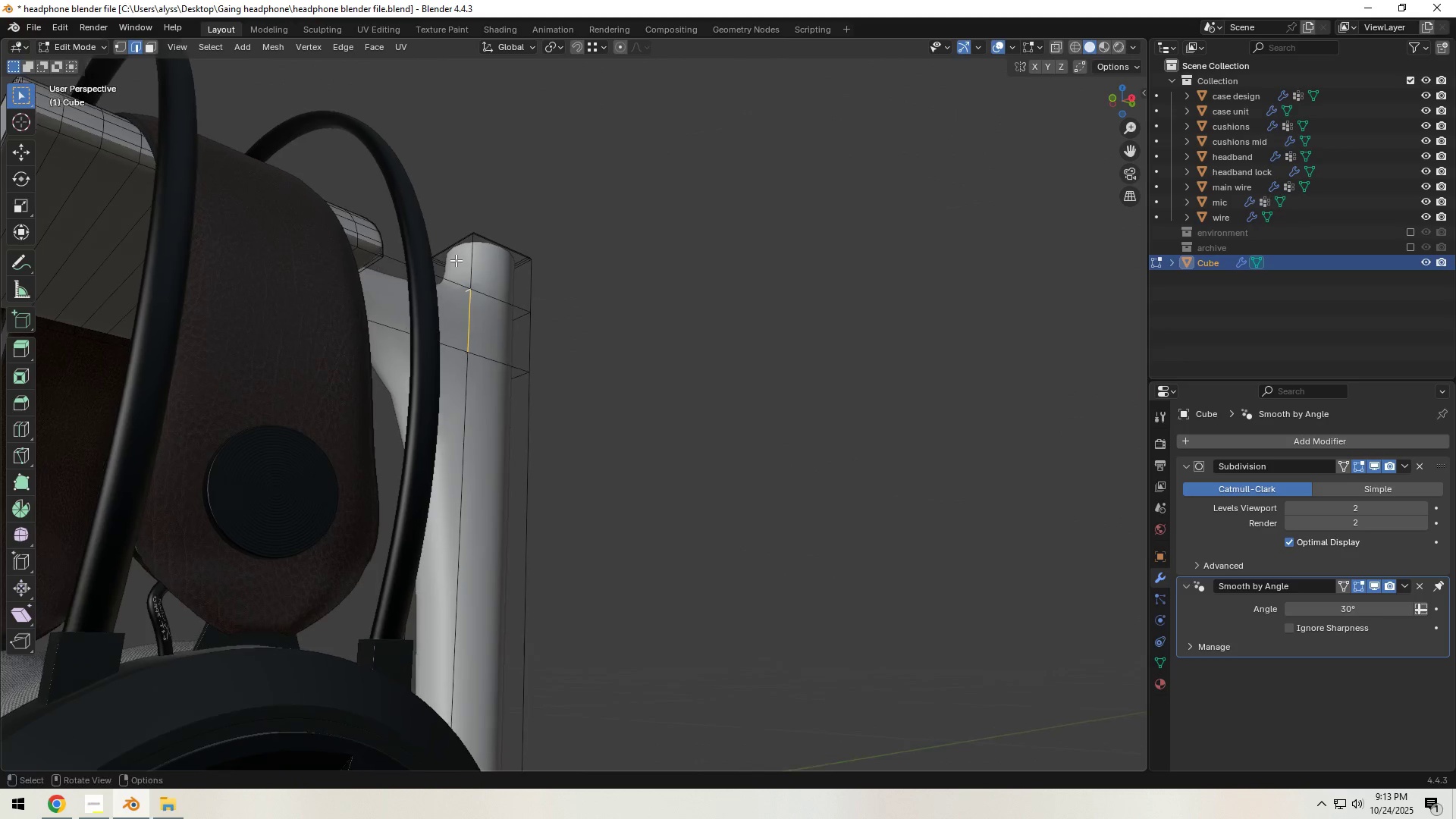 
hold_key(key=ShiftLeft, duration=0.81)
left_click([457, 357])
 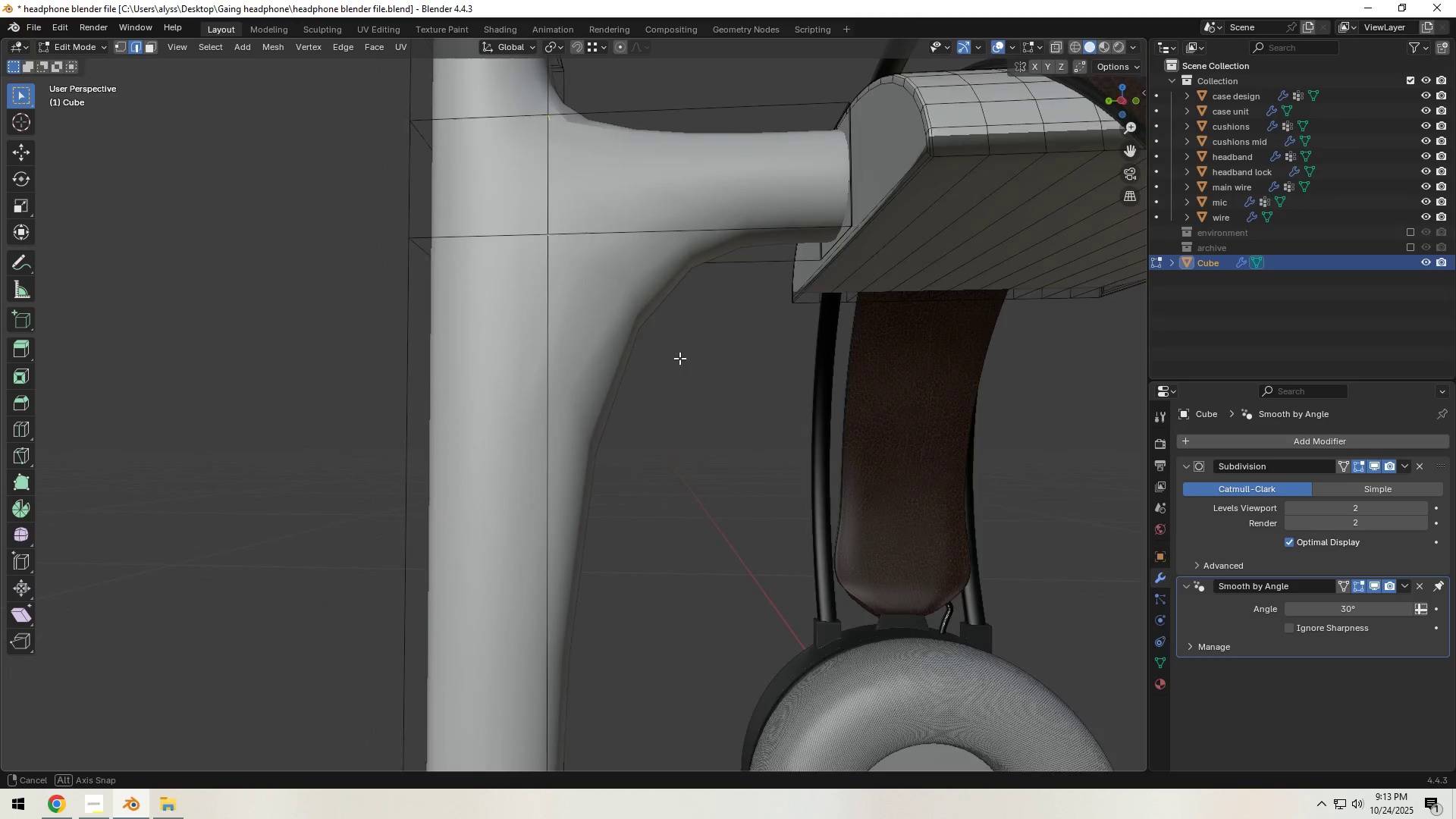 
hold_key(key=ShiftLeft, duration=0.55)
left_click([567, 208])
 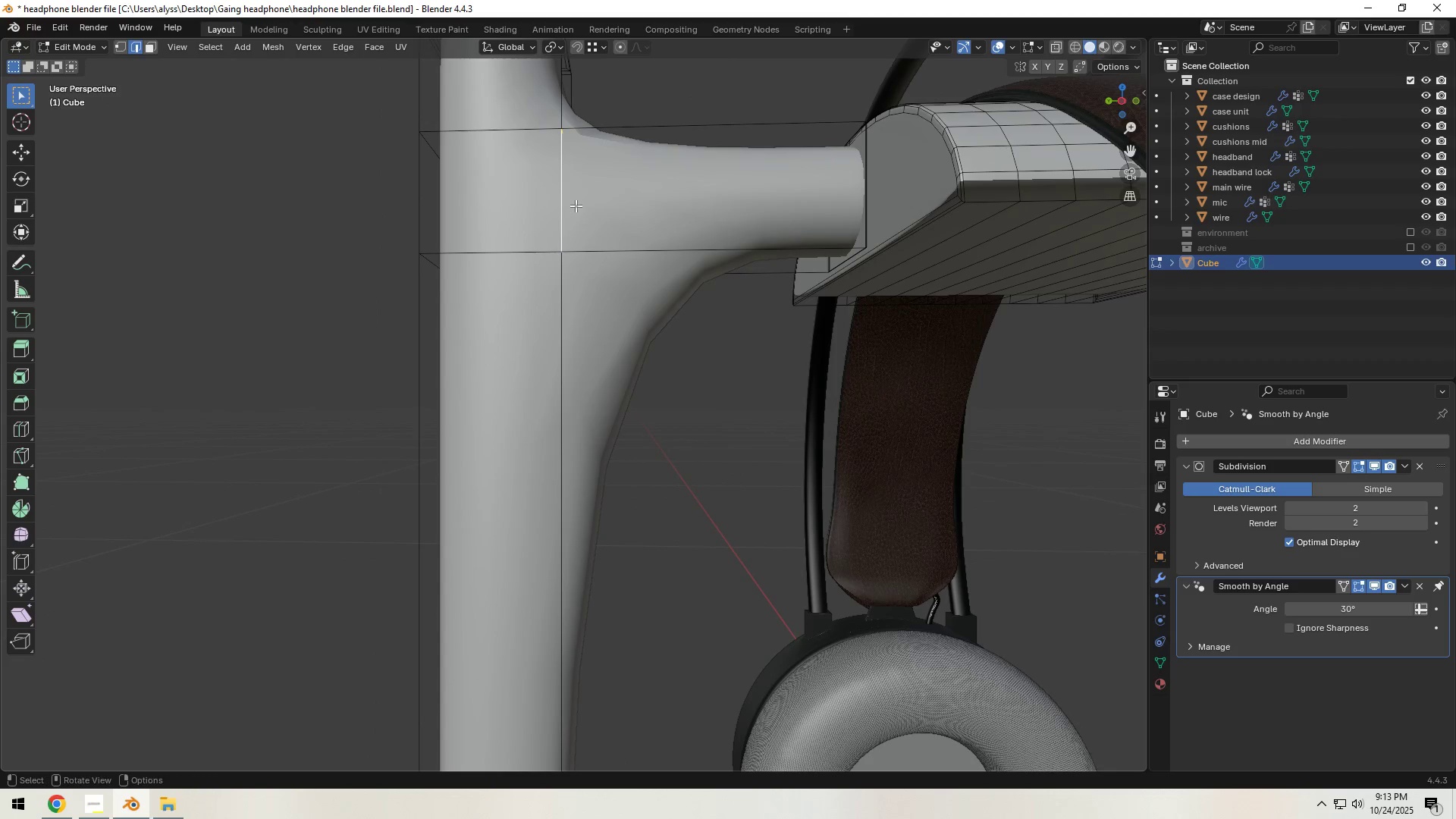 
hold_key(key=ShiftLeft, duration=0.4)
 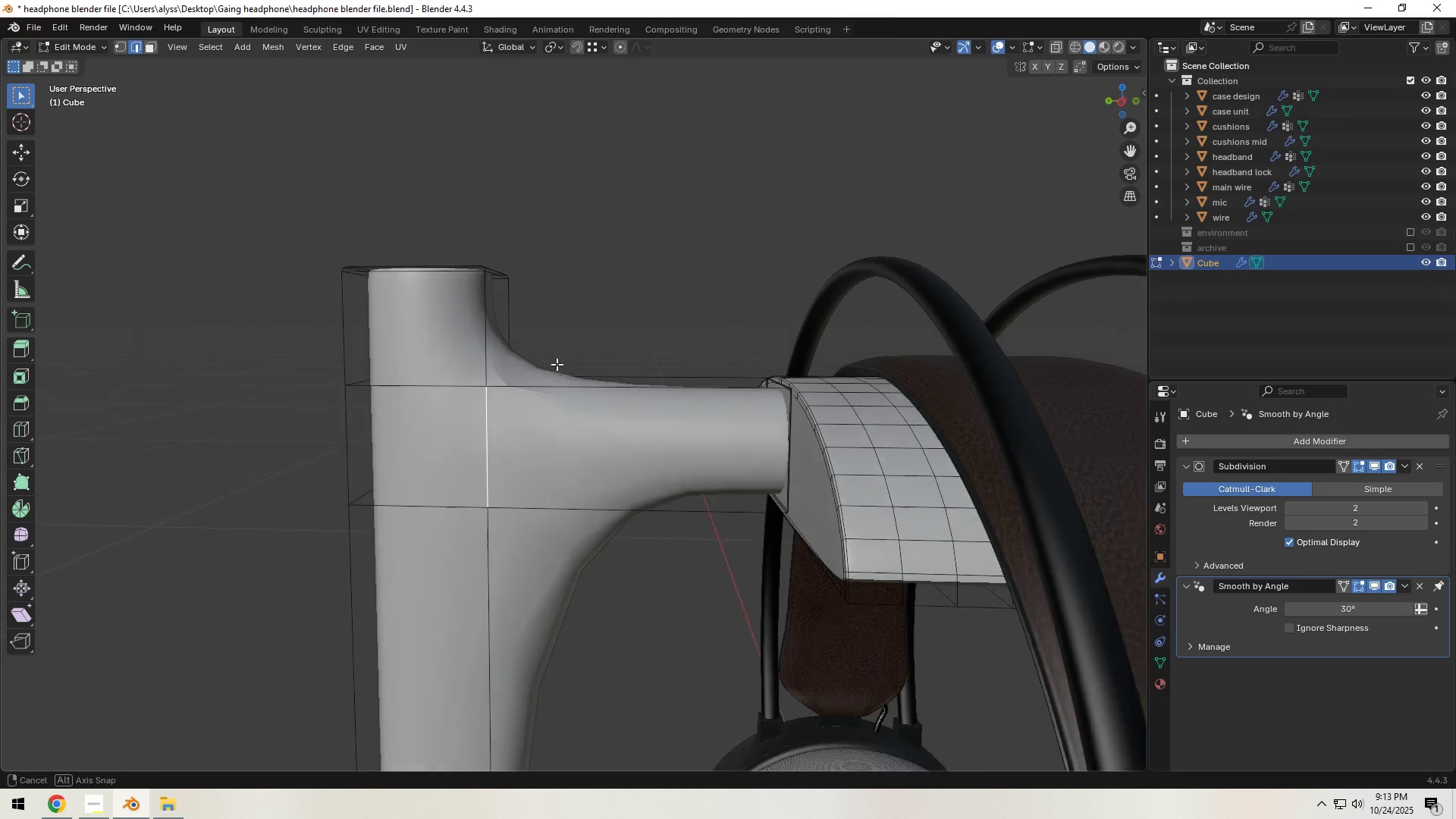 
scroll: coordinate [557, 366], scroll_direction: up, amount: 1.0
 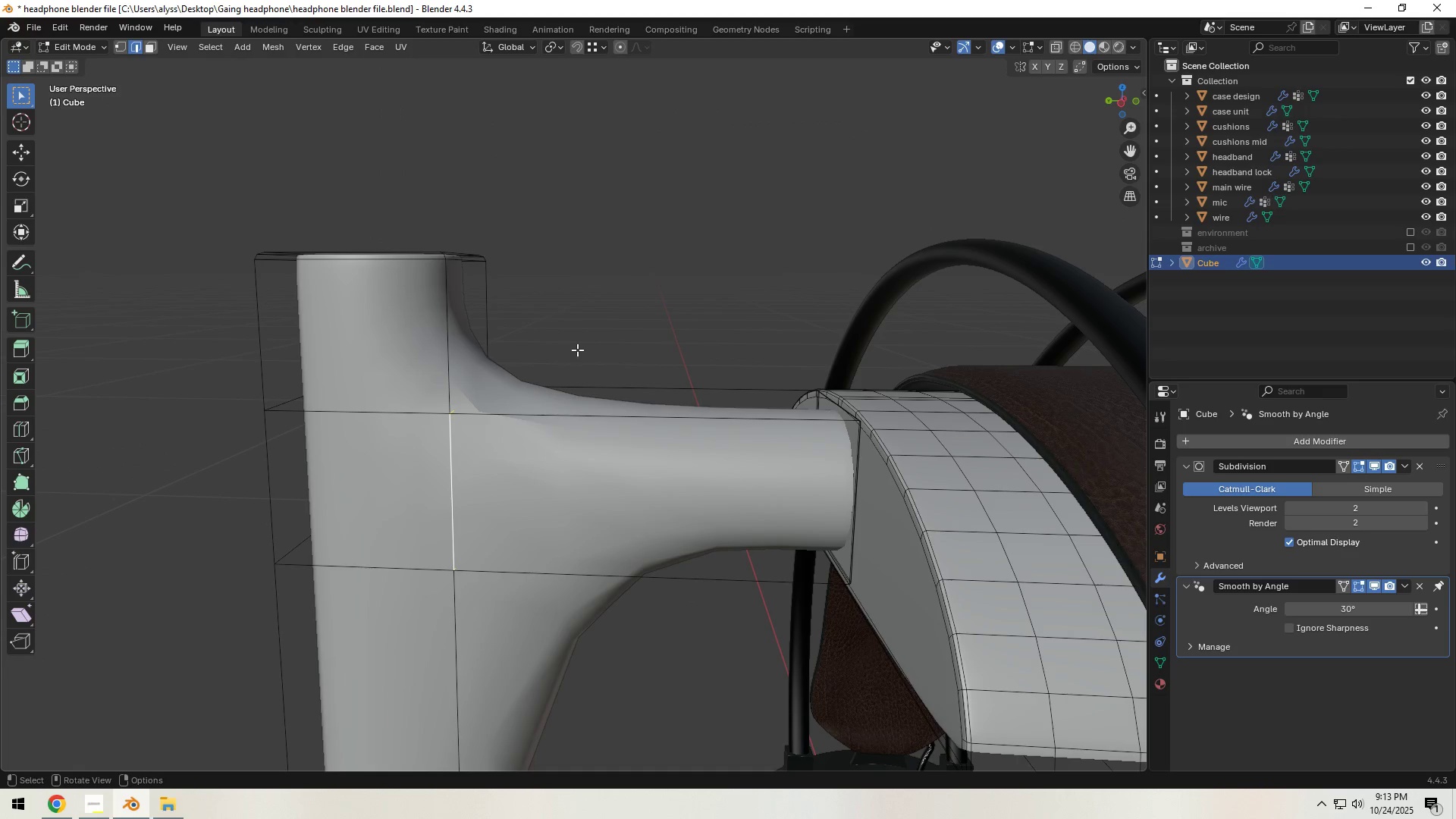 
key(Control+B)
 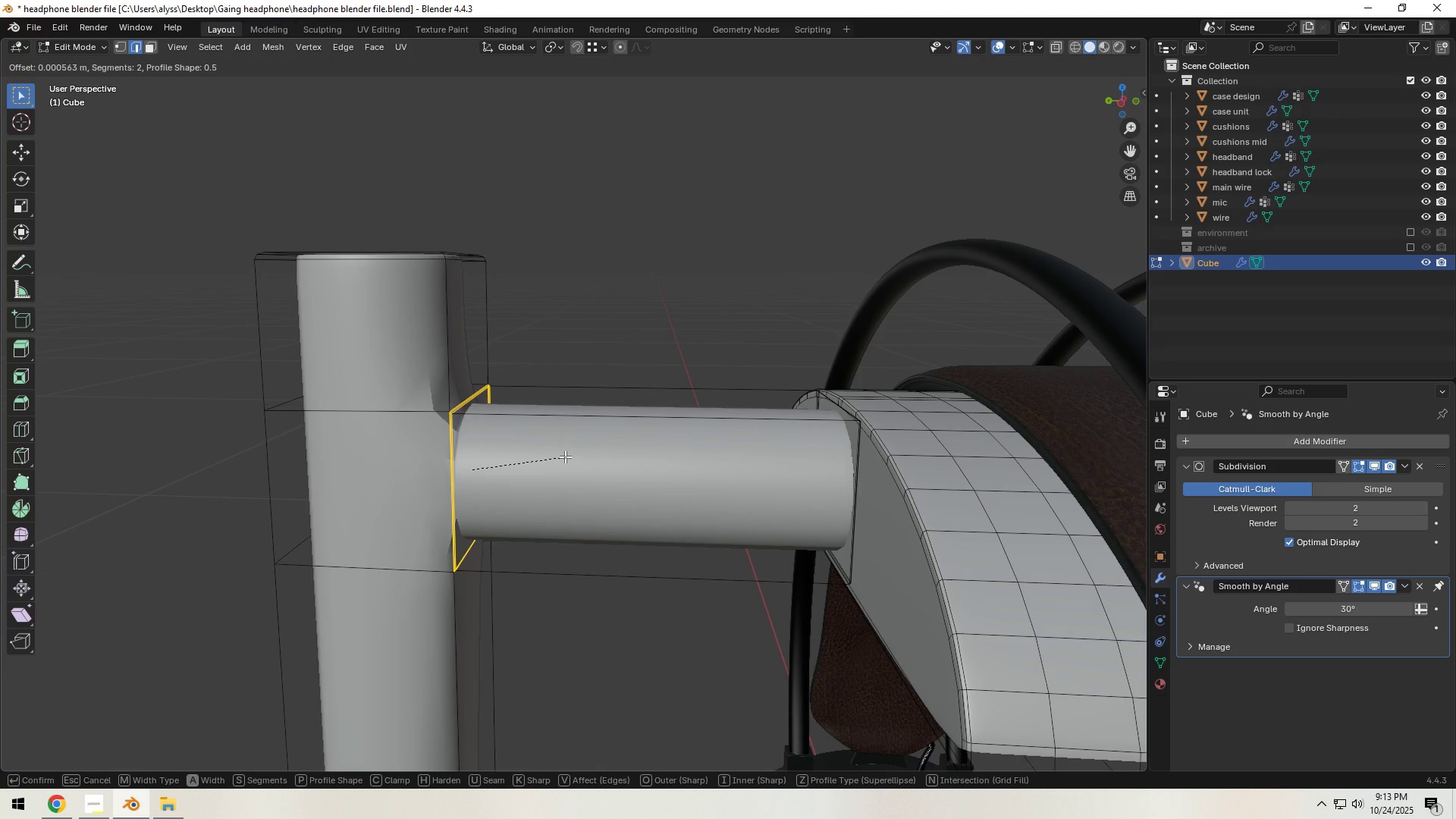 
wait(5.37)
 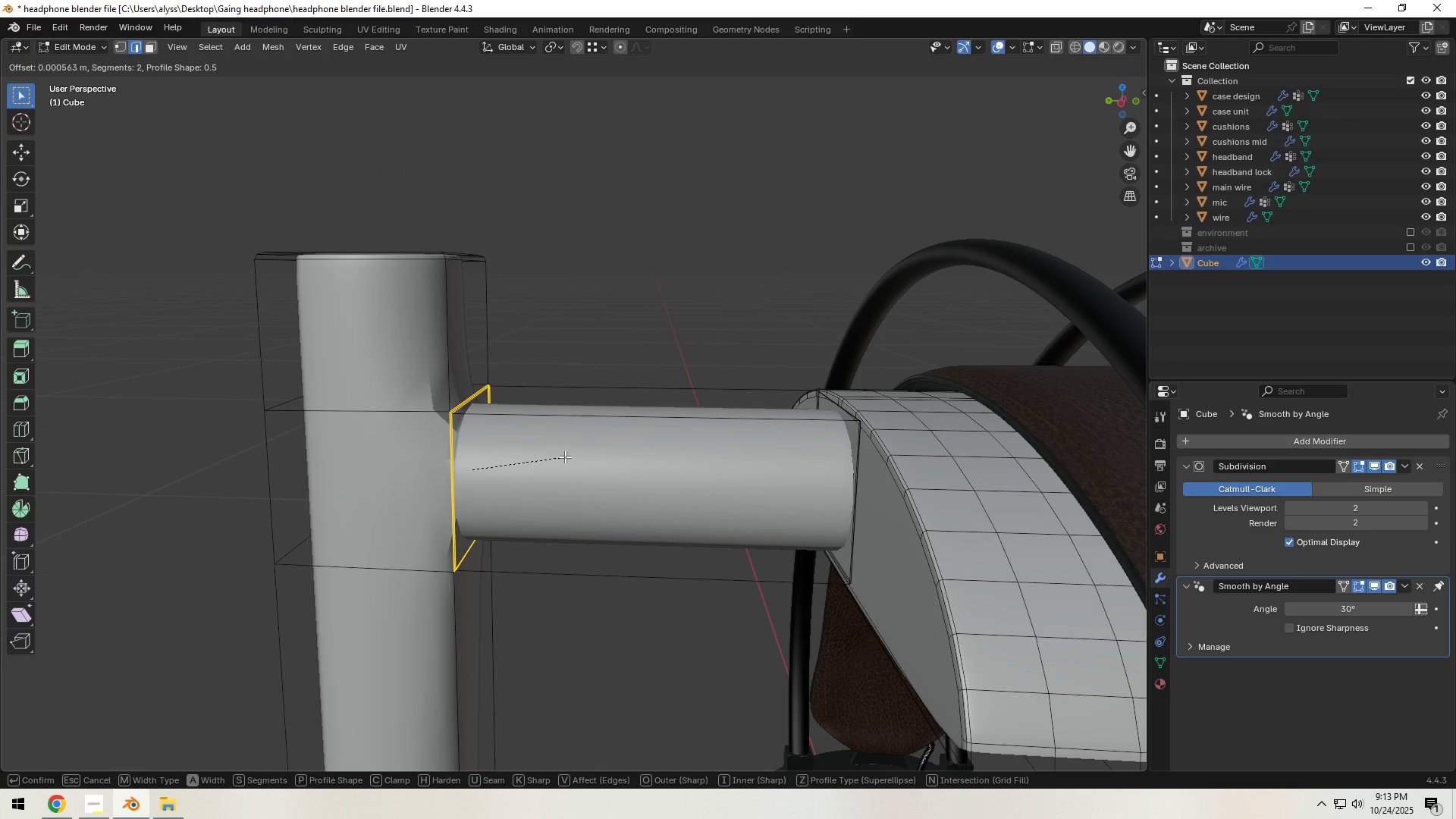 
left_click([565, 457])
 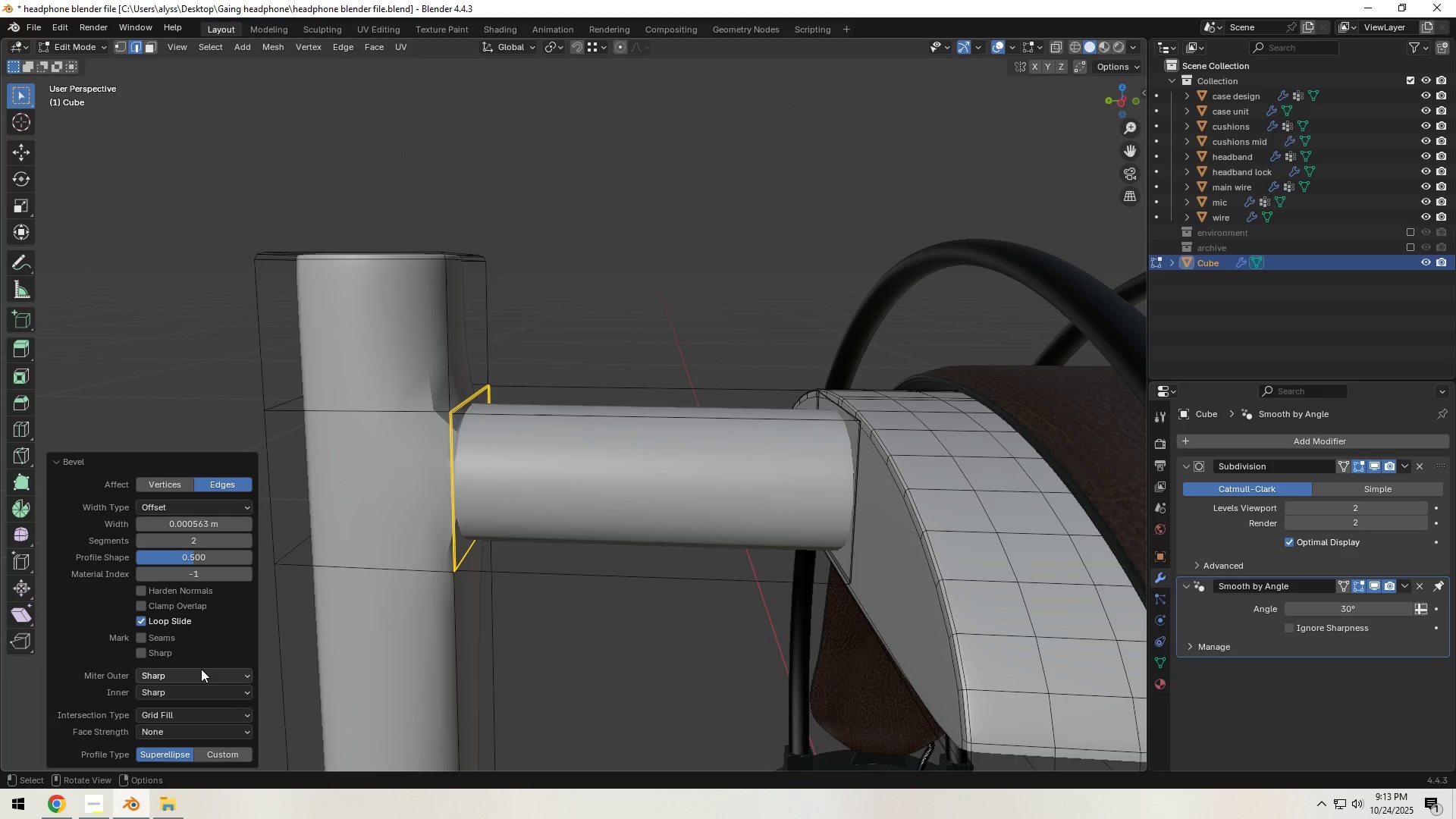 
left_click([201, 669])
 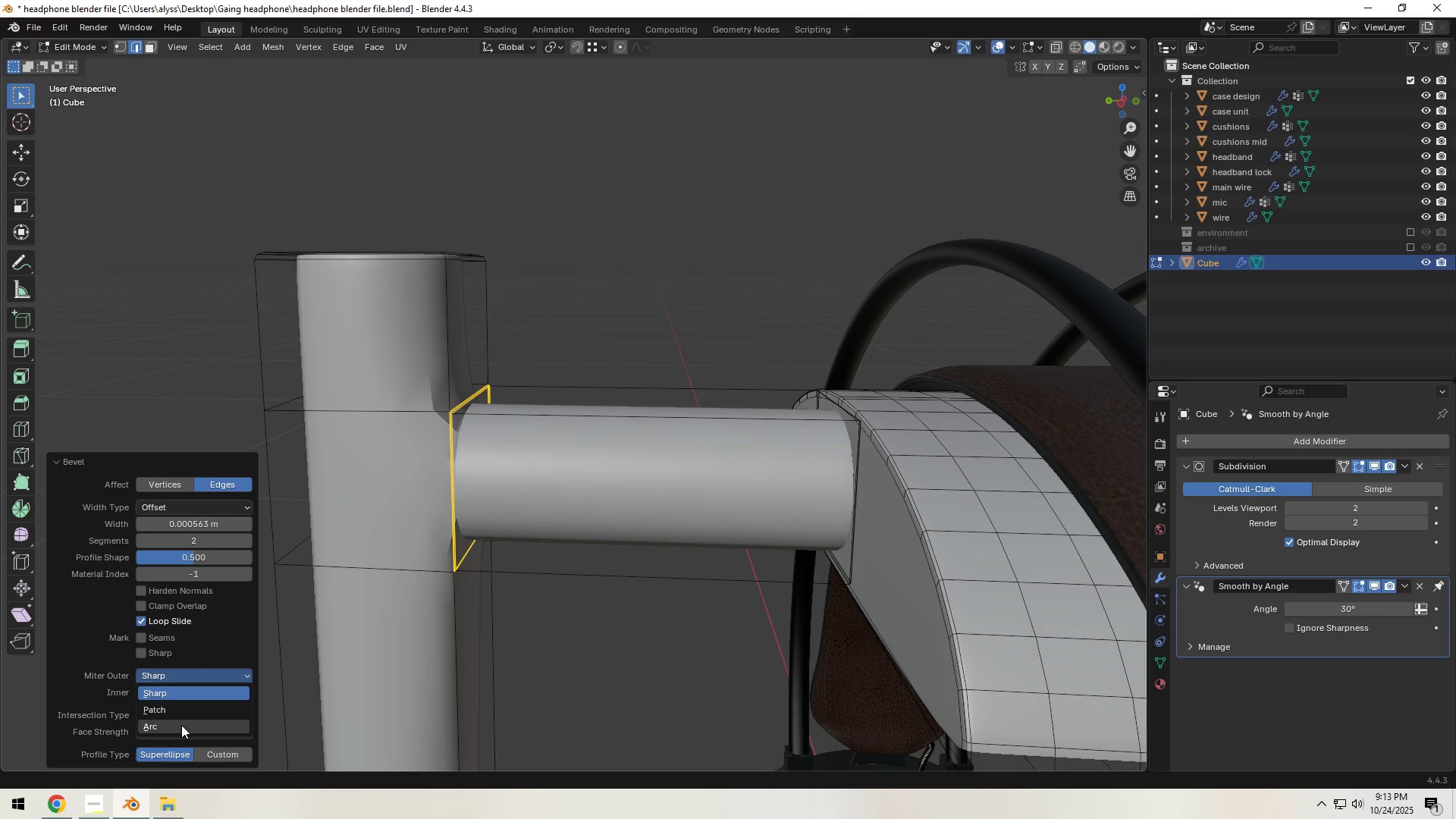 
left_click([181, 725])
 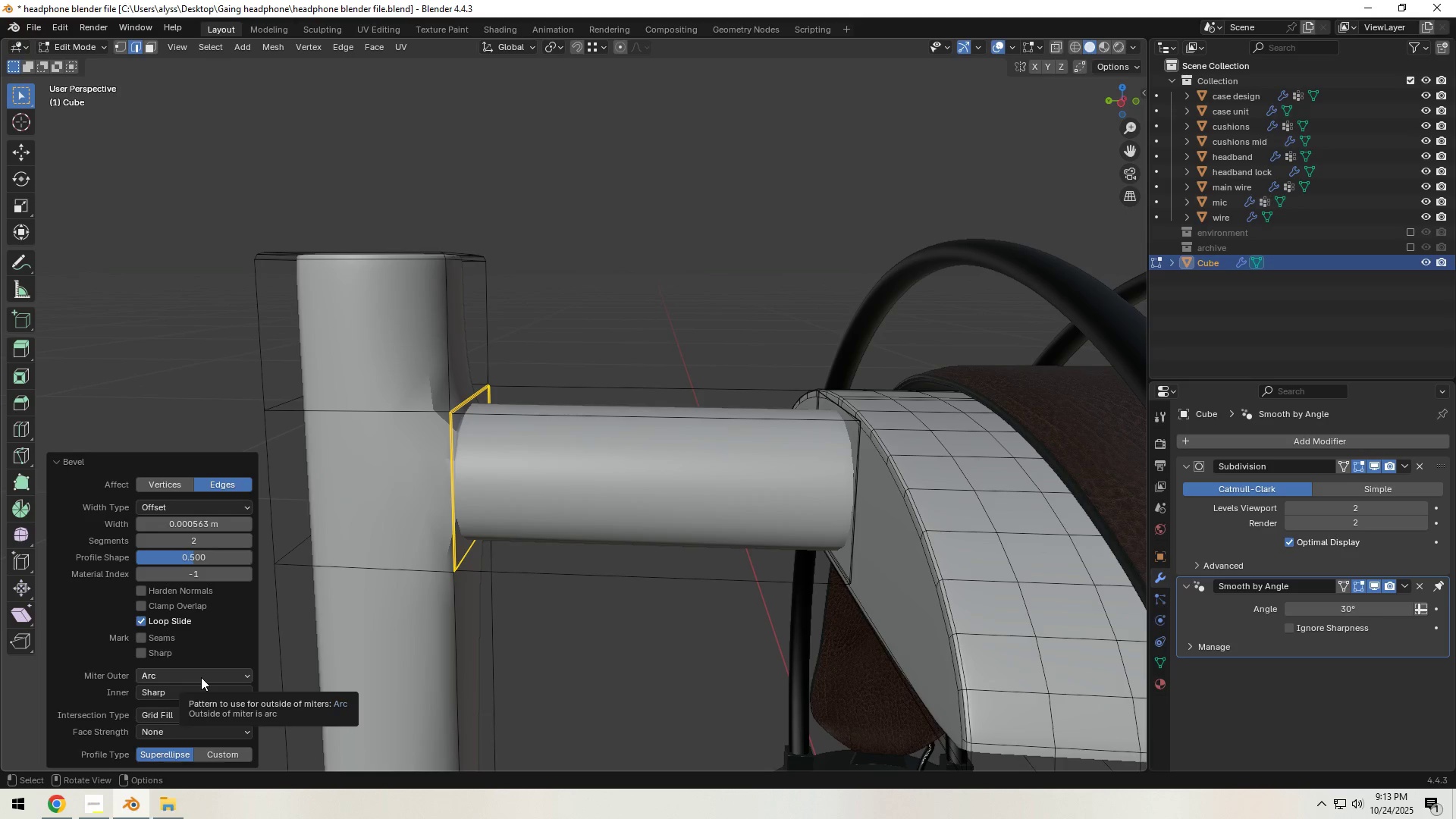 
left_click([199, 695])
 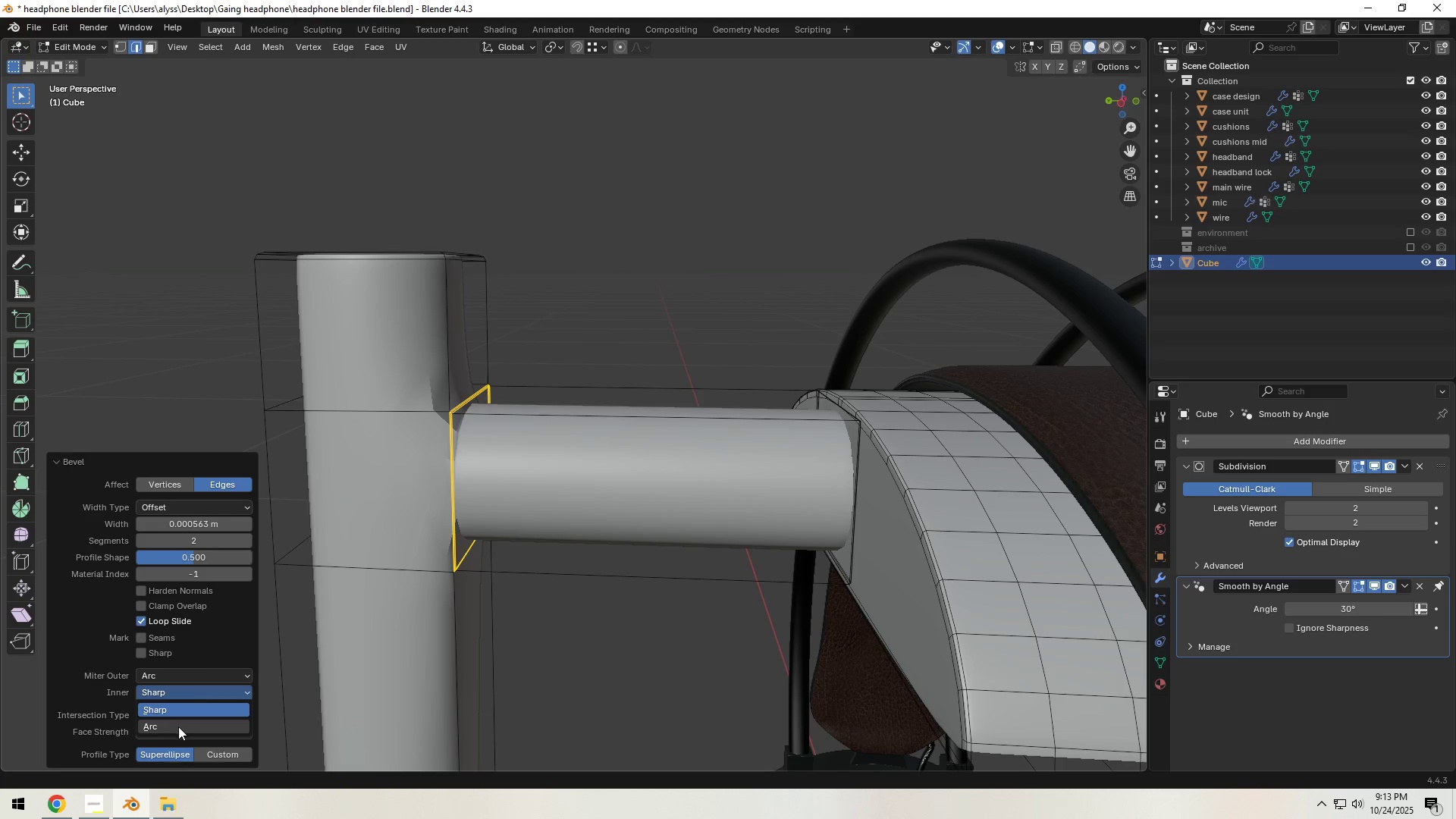 
left_click([178, 726])
 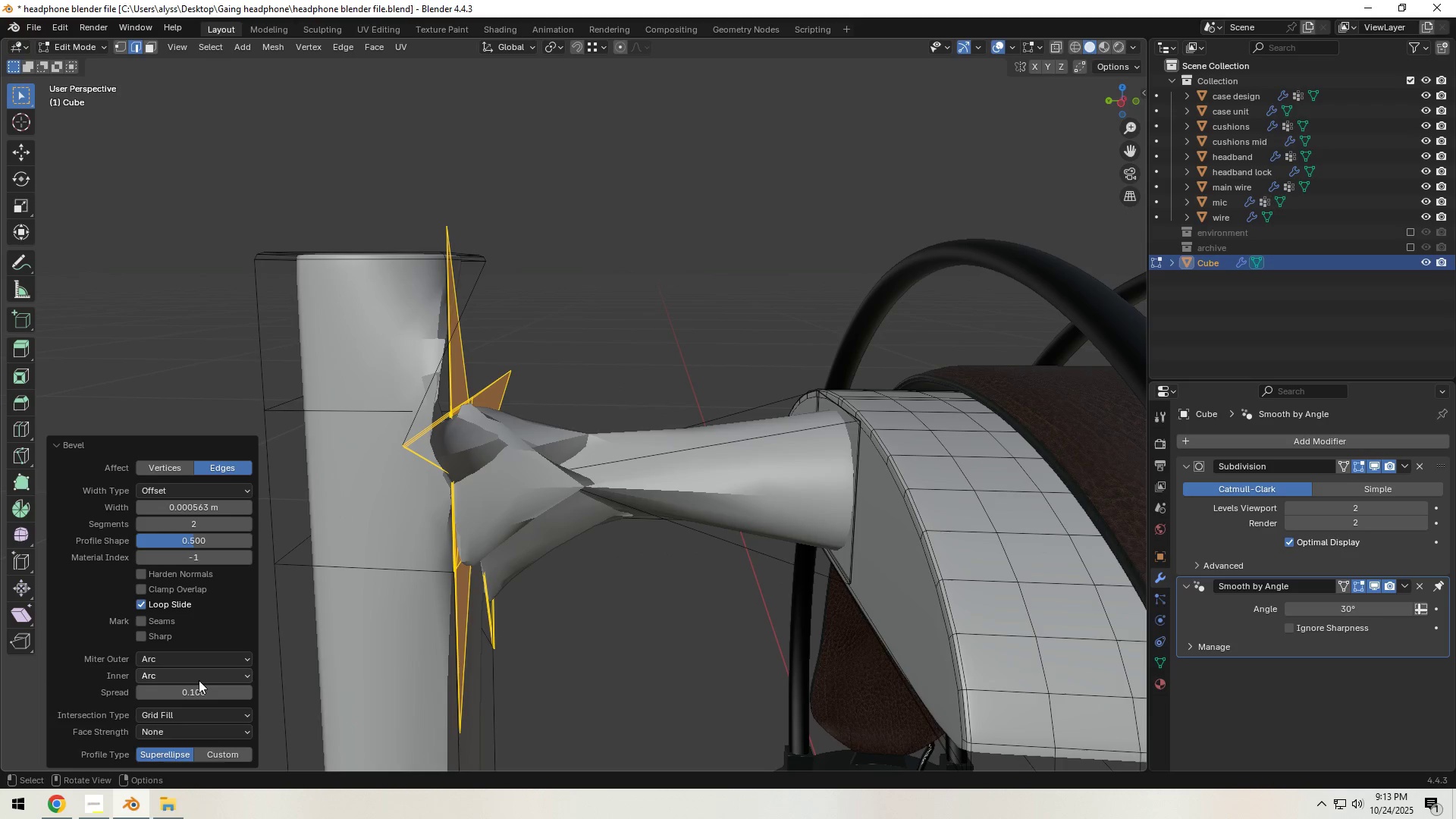 
left_click([199, 680])
 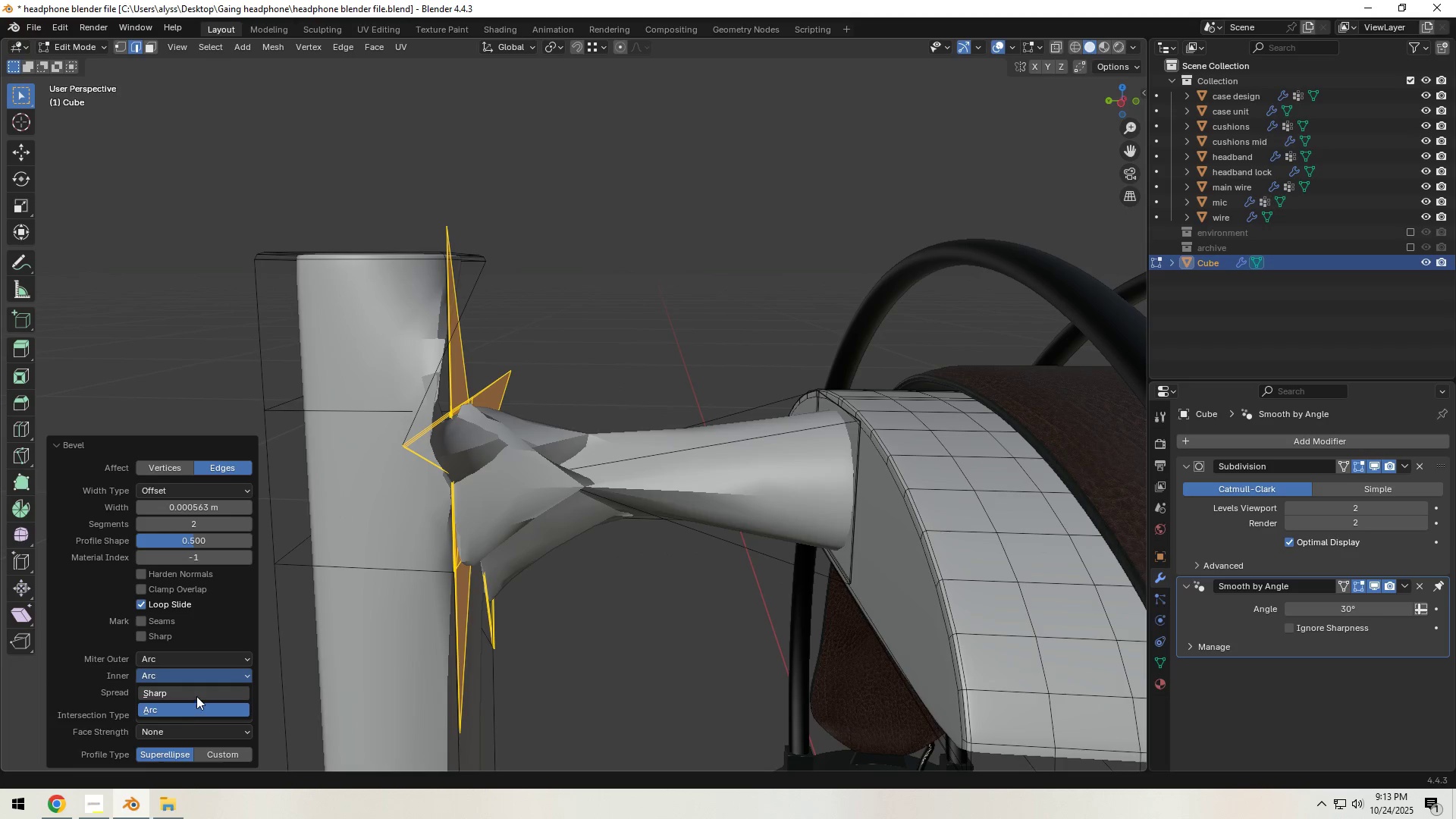 
left_click([196, 696])
 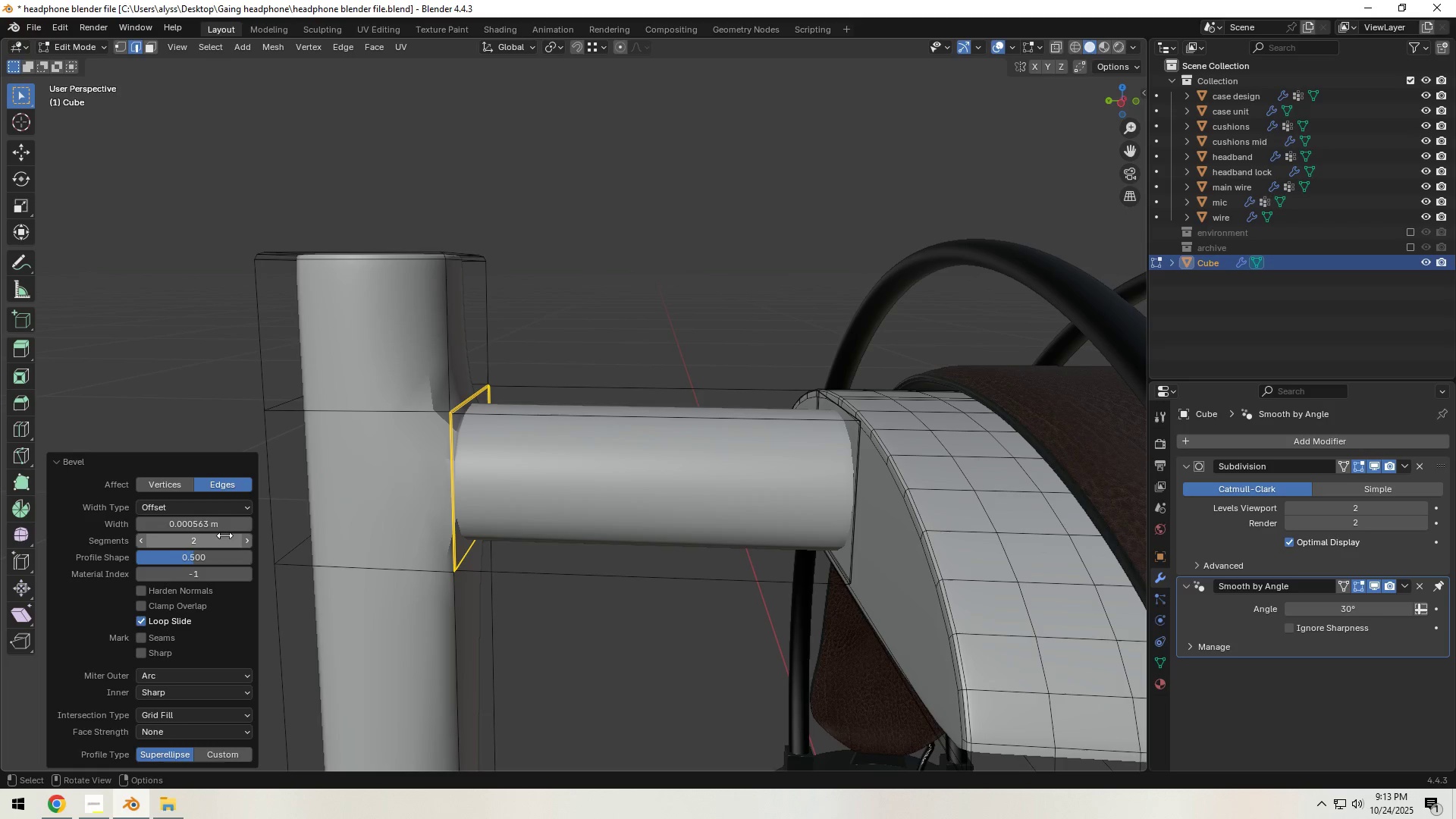 
left_click([249, 539])
 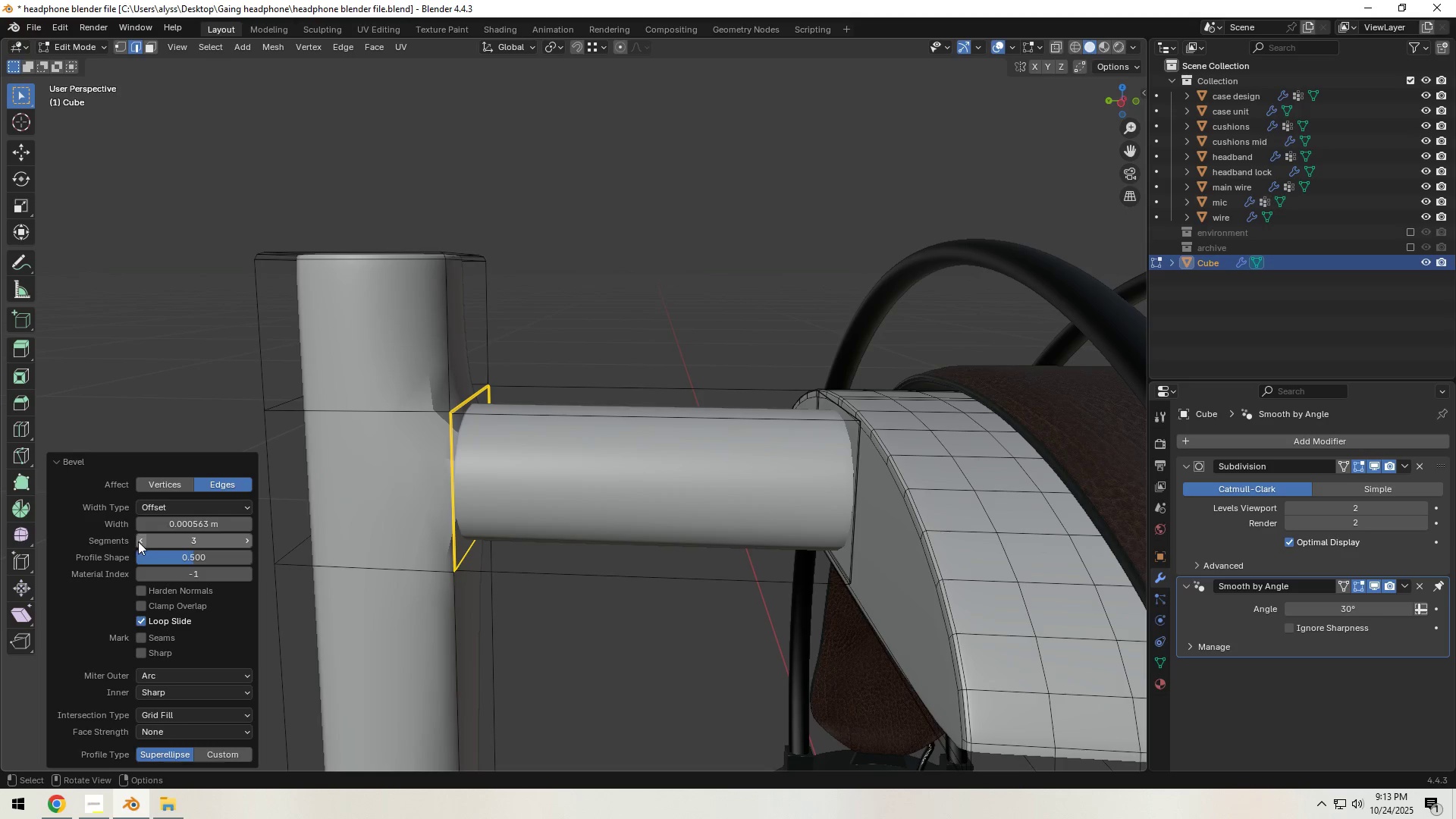 
left_click([138, 541])
 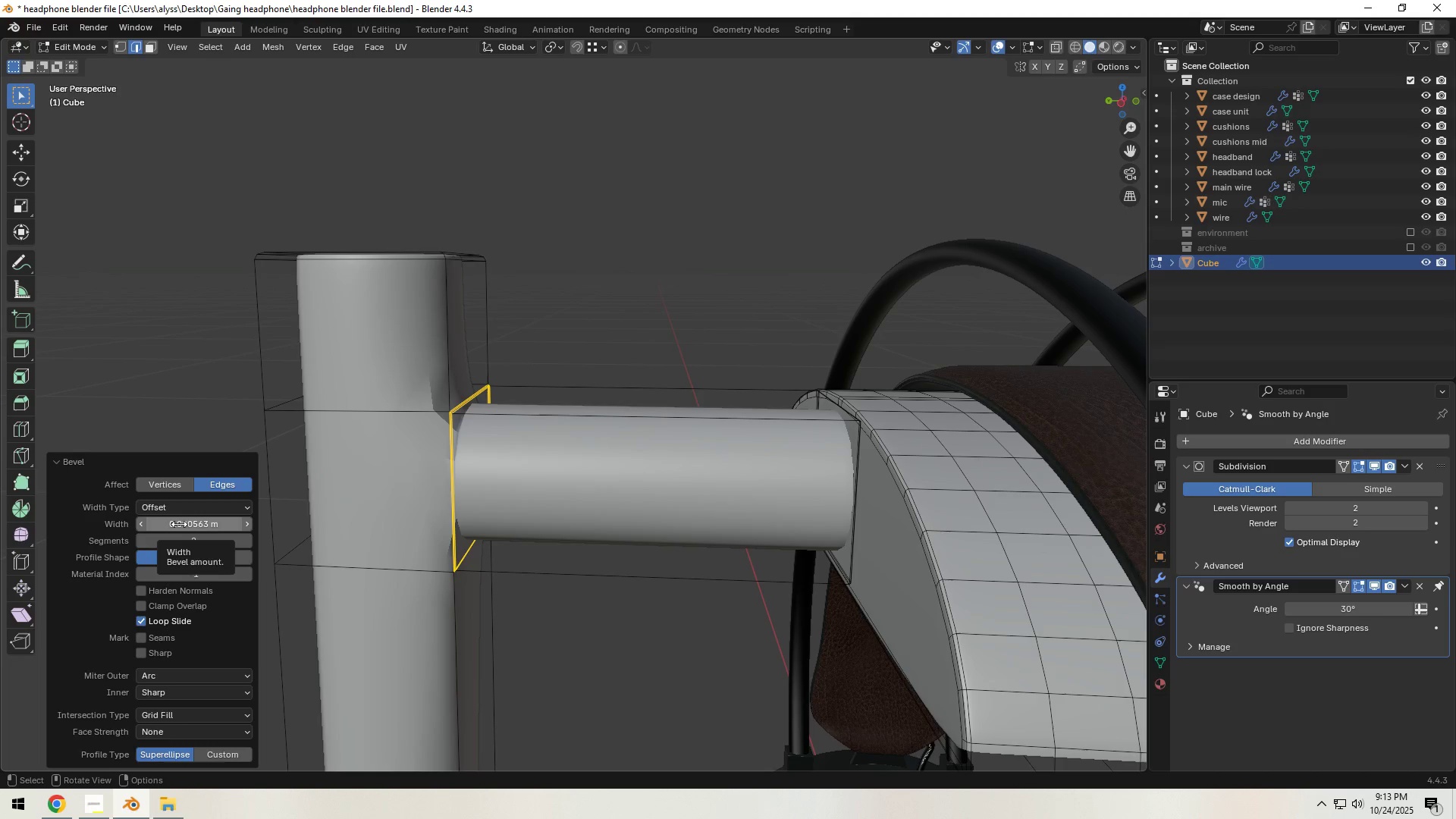 
left_click([179, 524])
 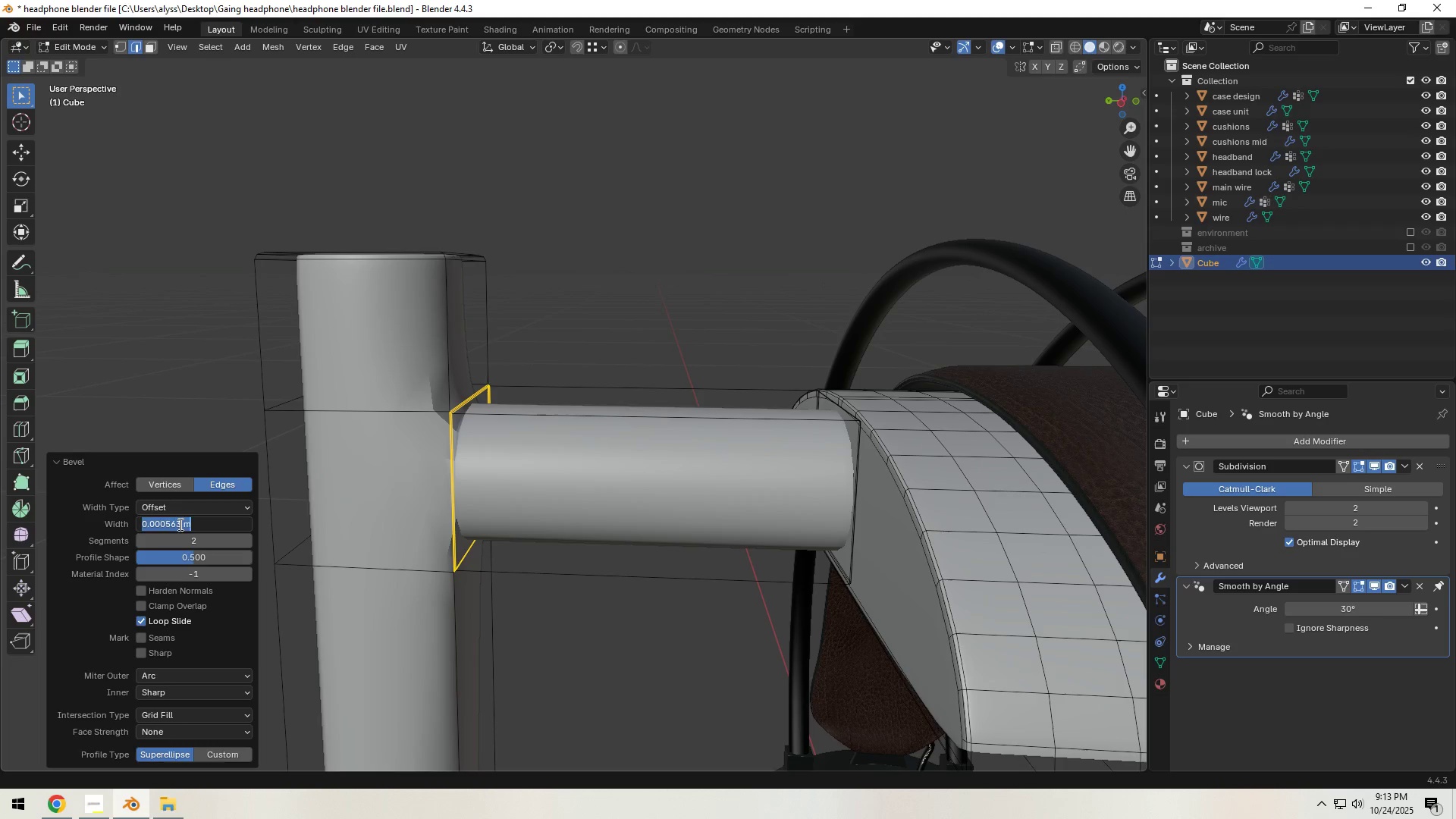 
key(NumpadDecimal)
 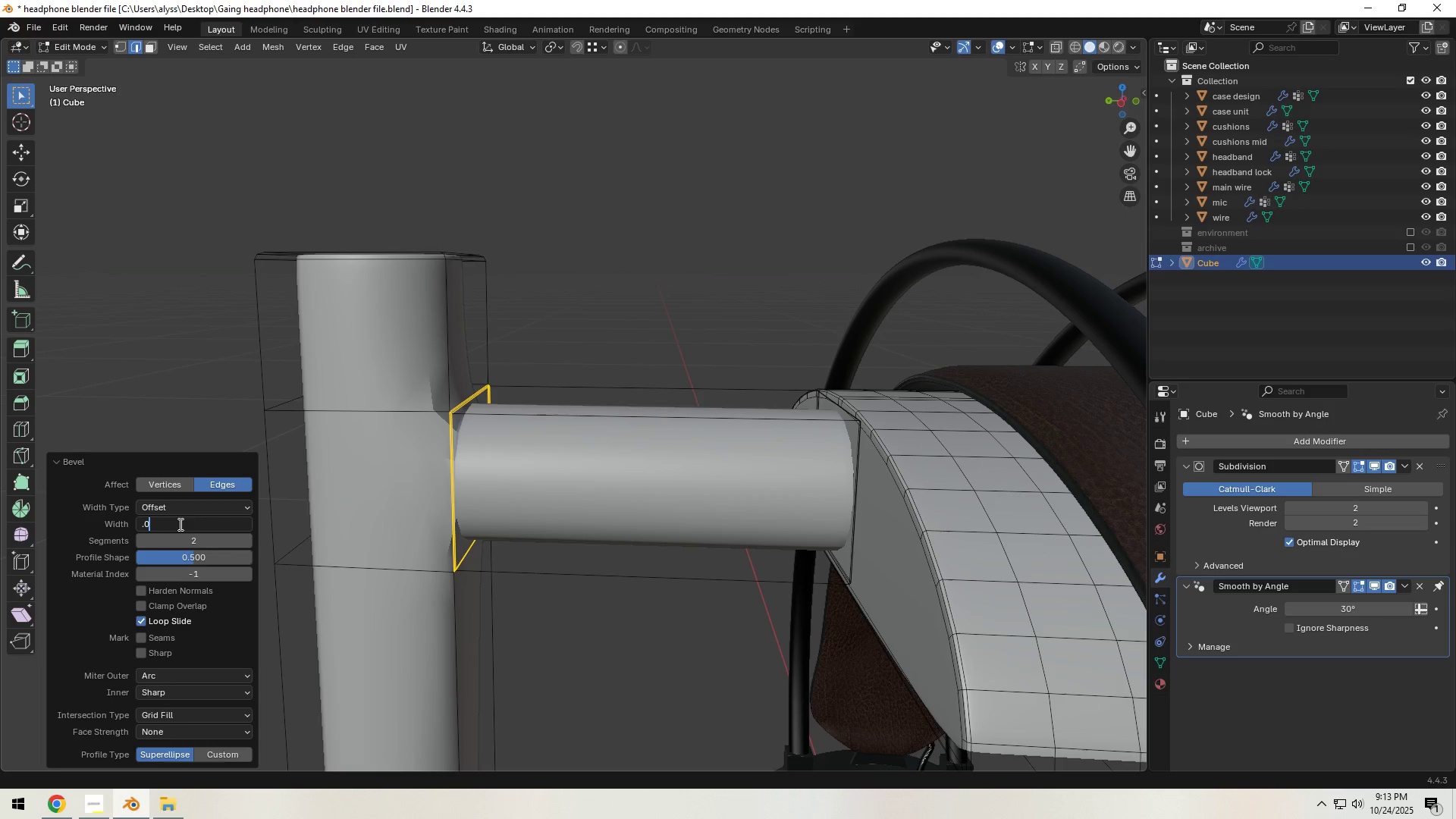 
key(Numpad0)
 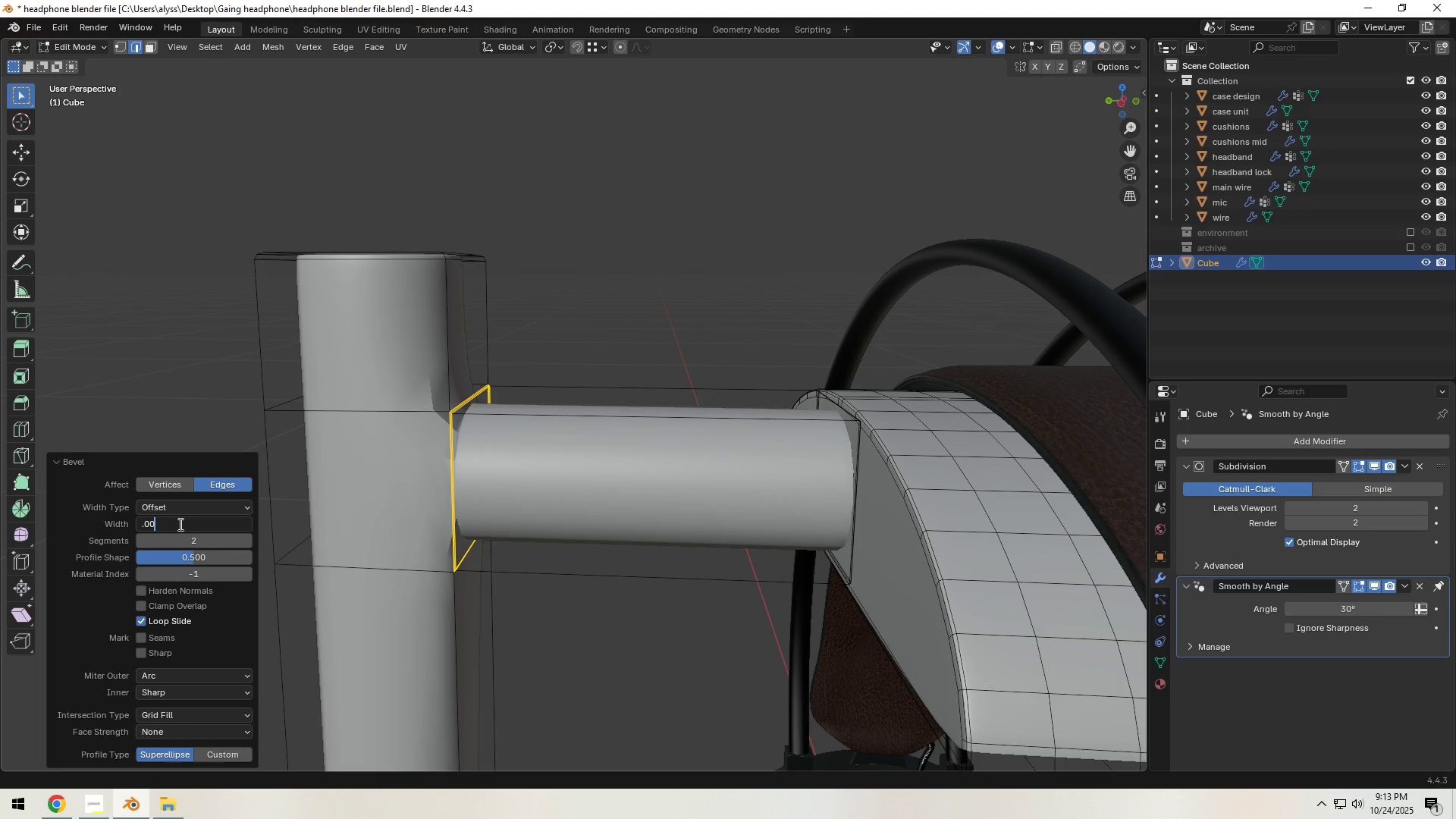 
key(Numpad0)
 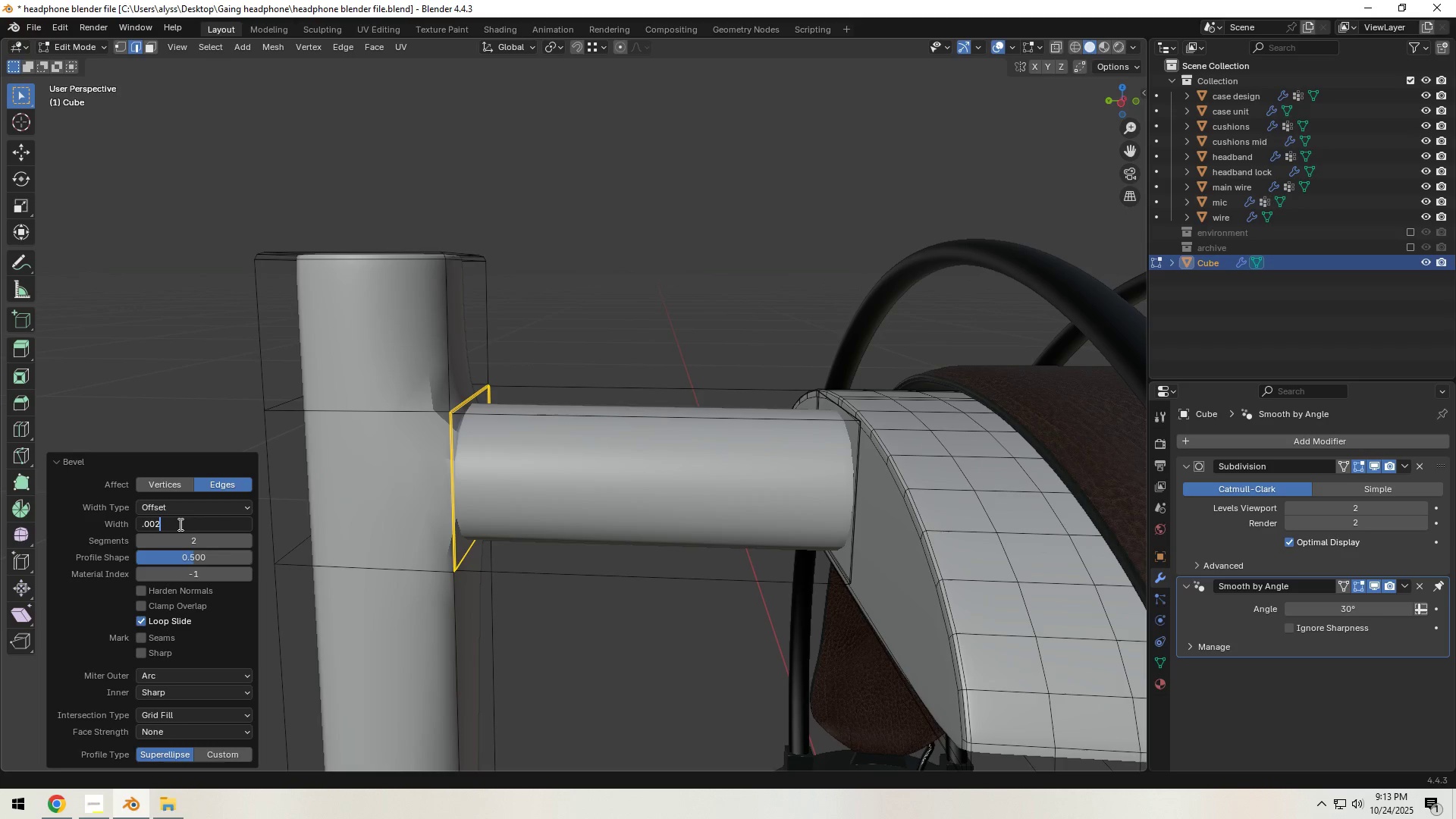 
key(Numpad2)
 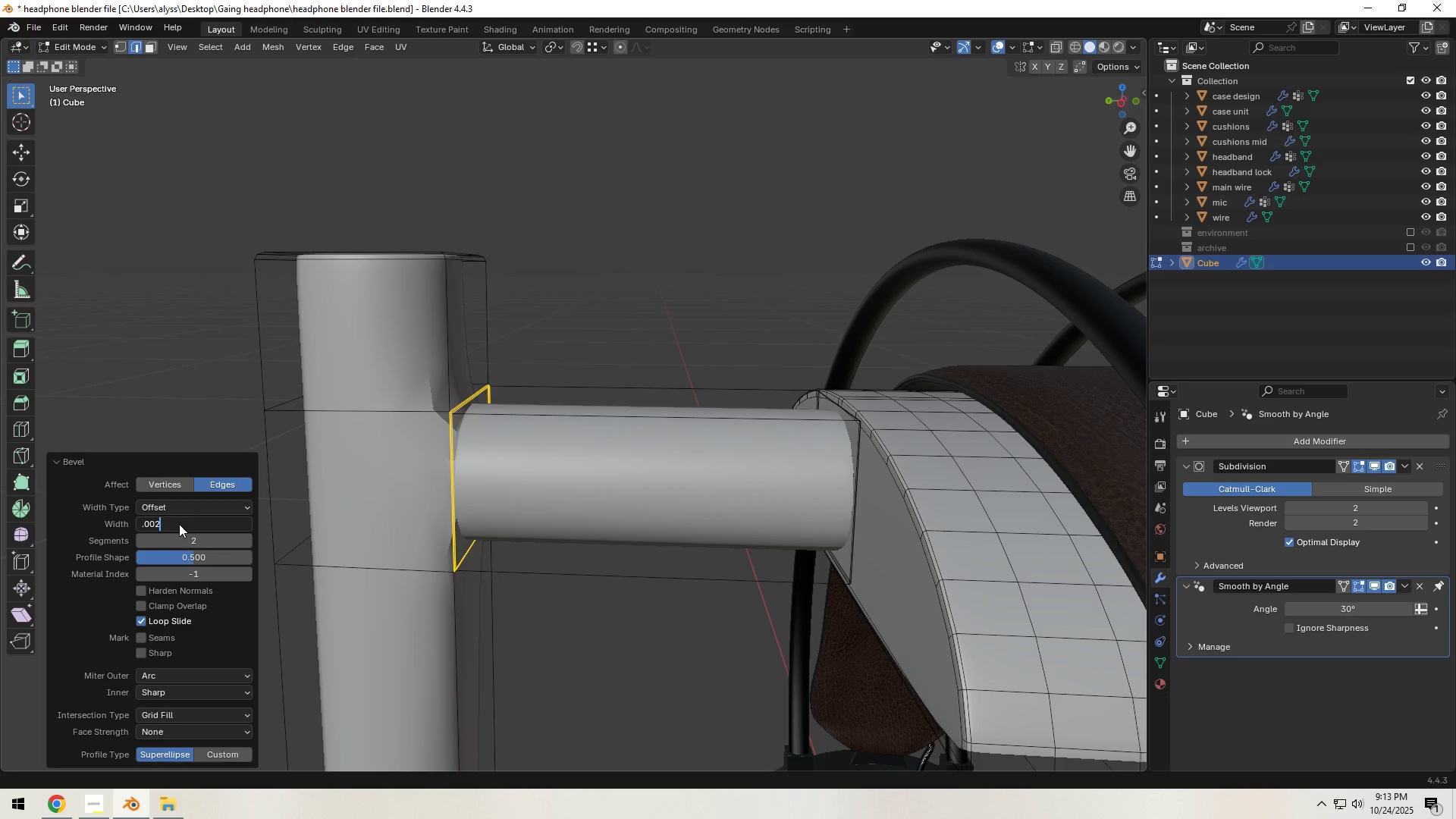 
key(NumpadEnter)
 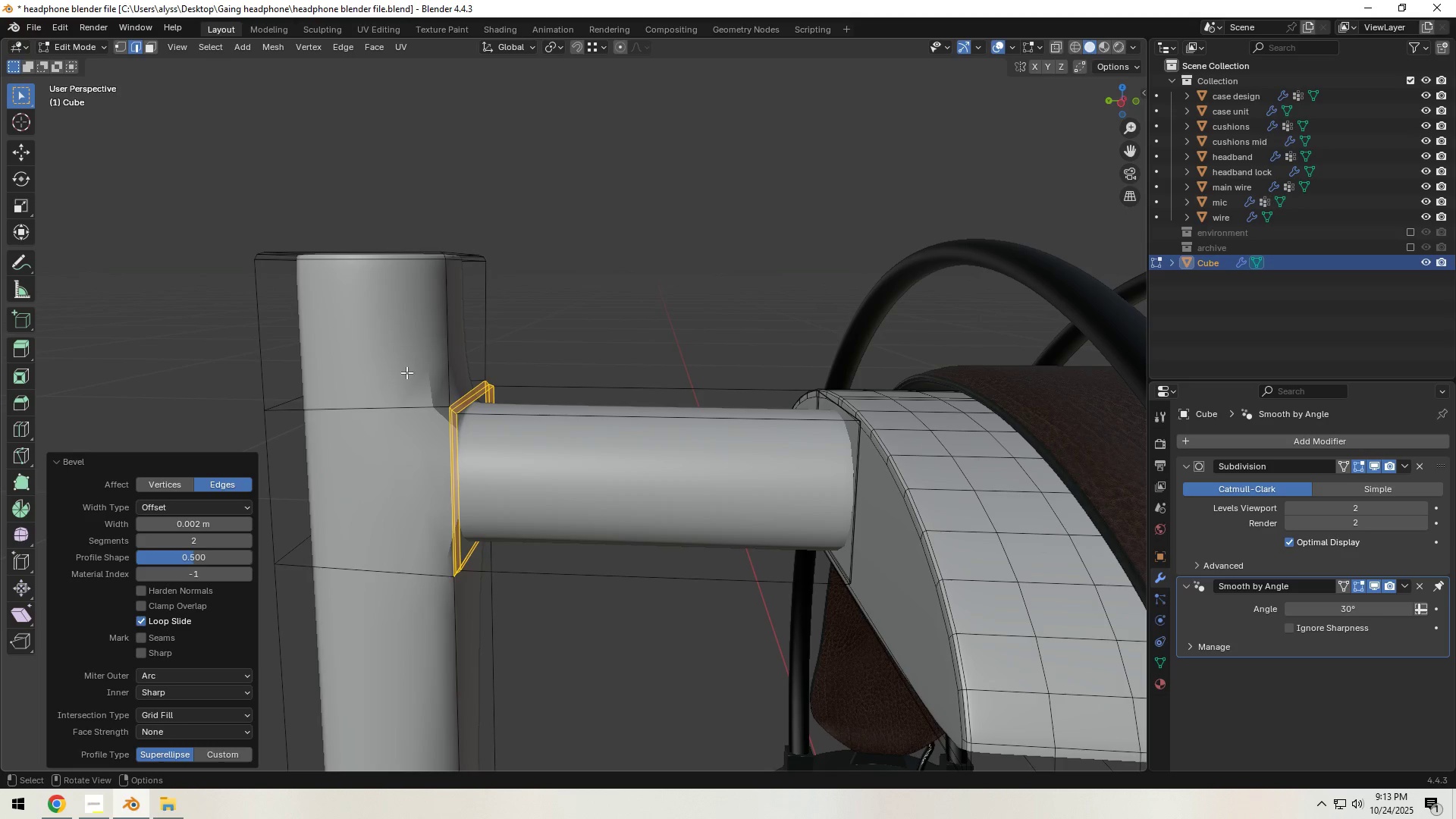 
left_click([560, 323])
 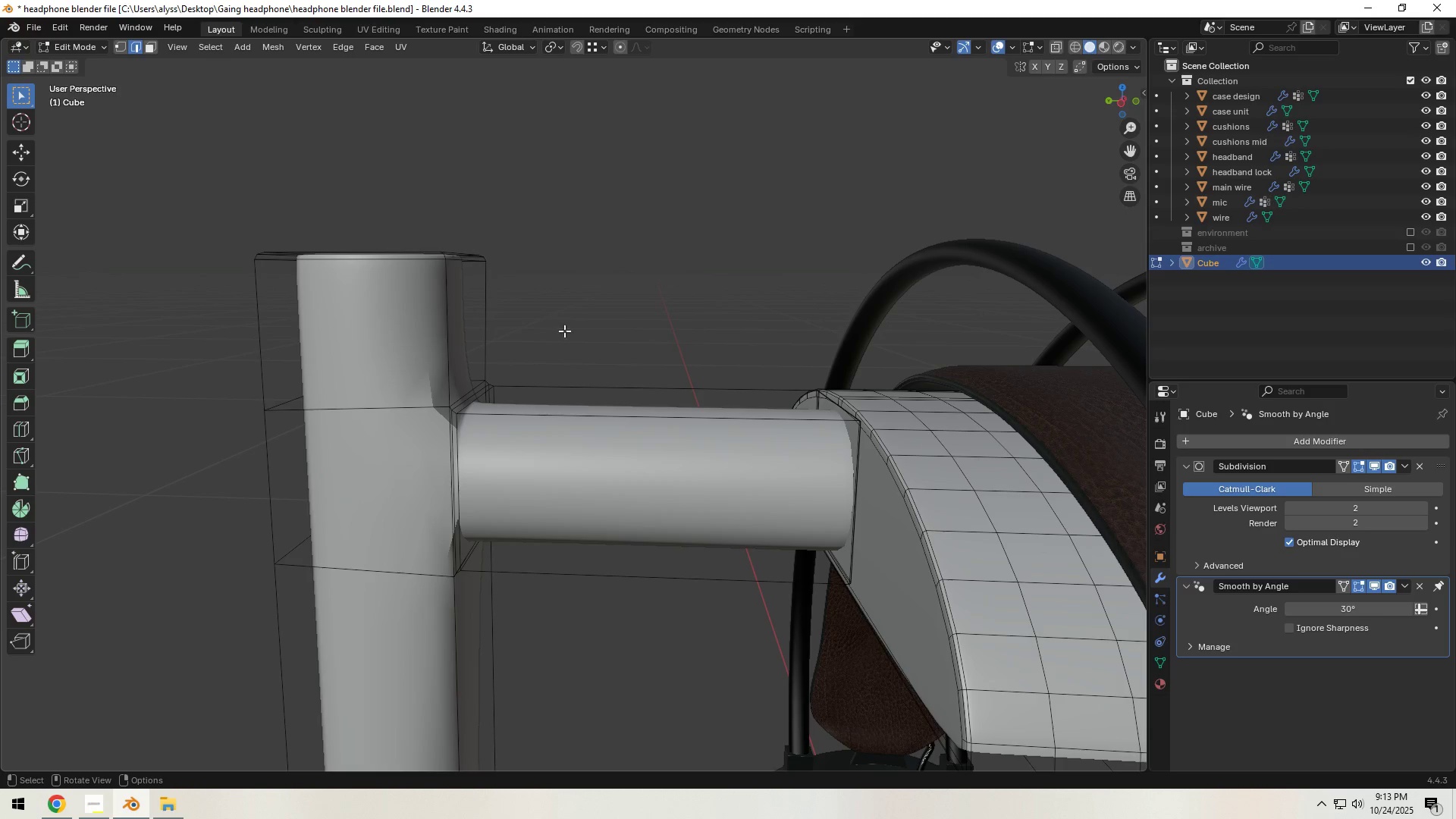 
key(Tab)
 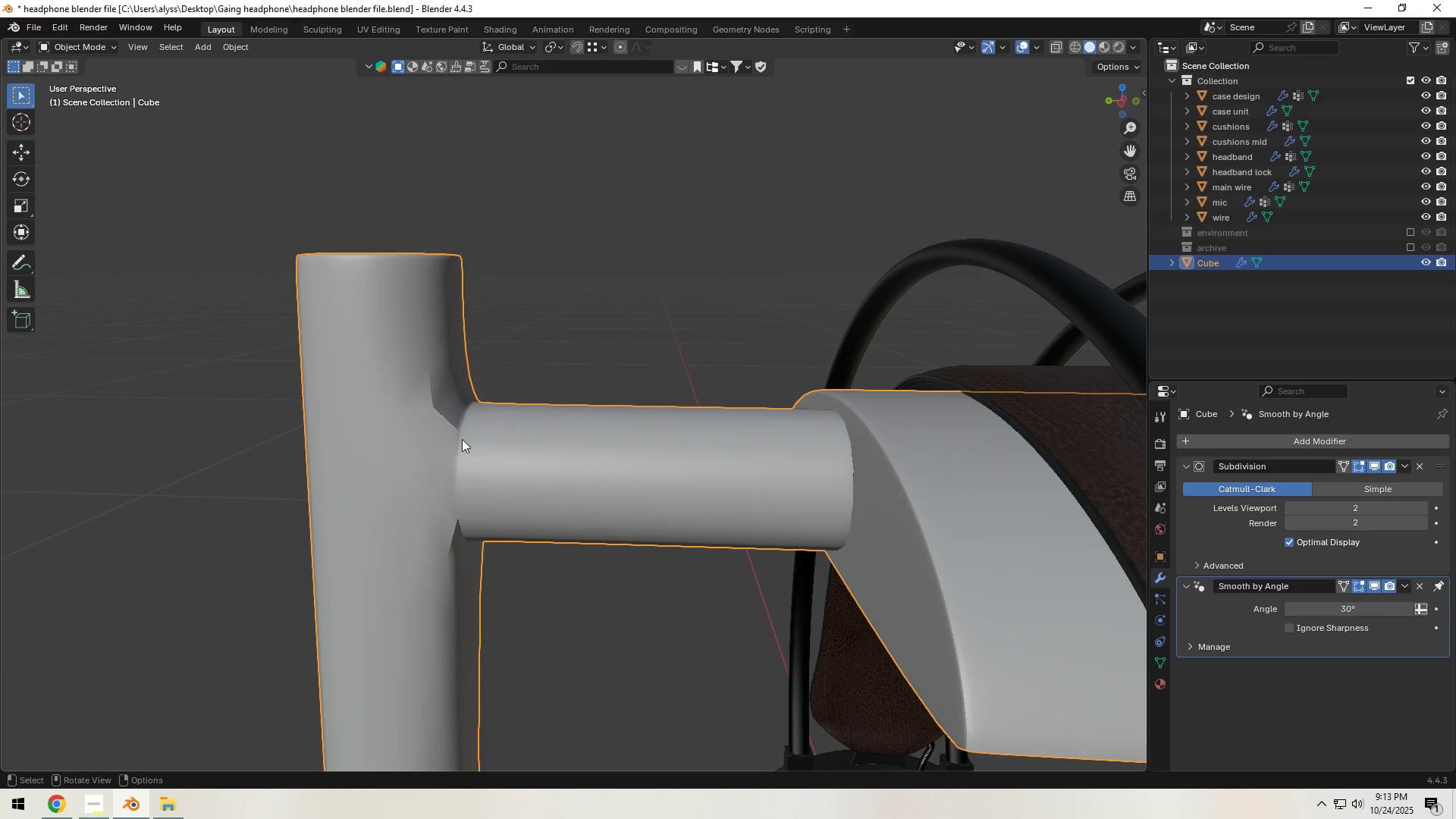 
left_click([444, 447])
 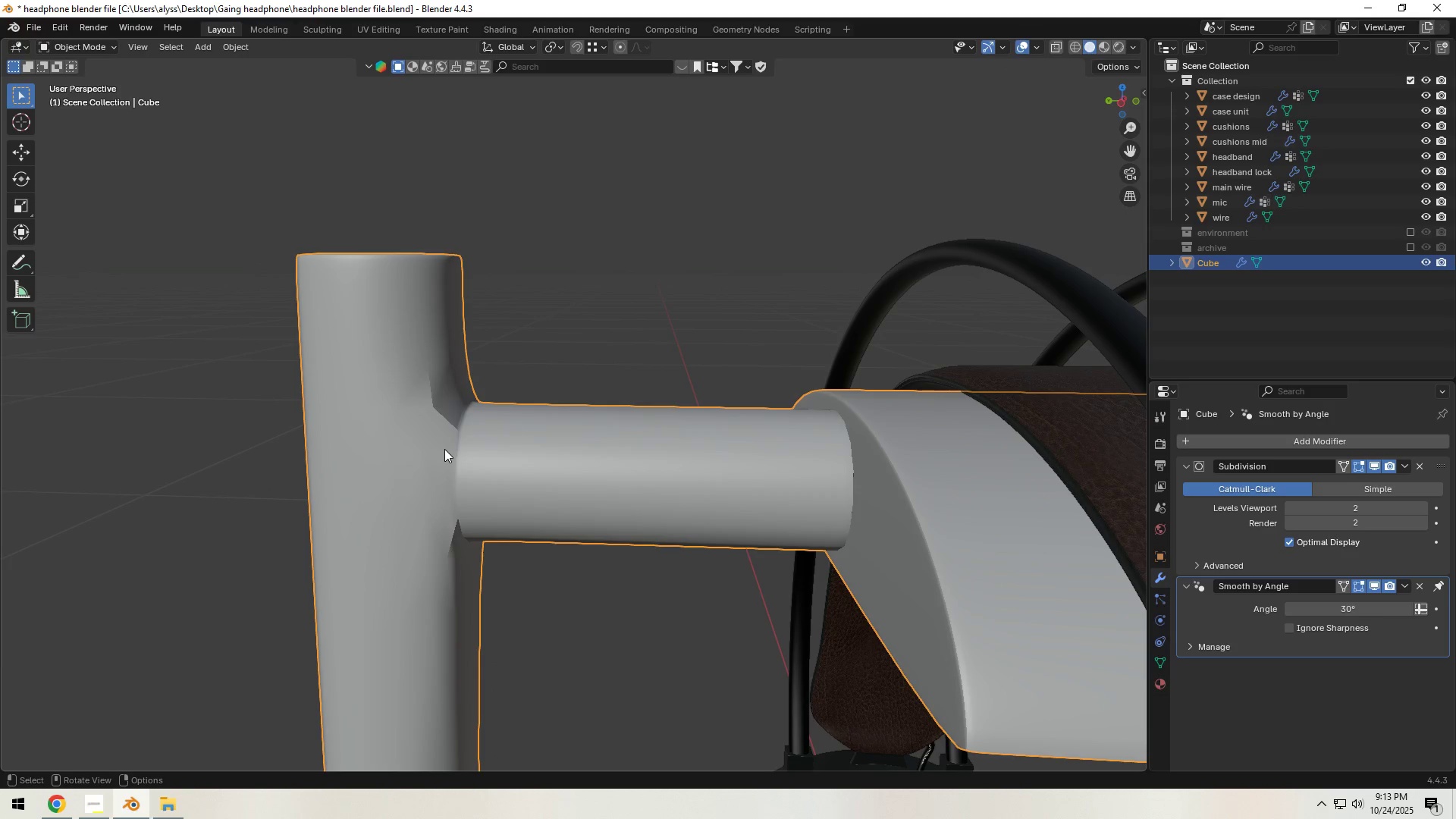 
key(Control+A)
 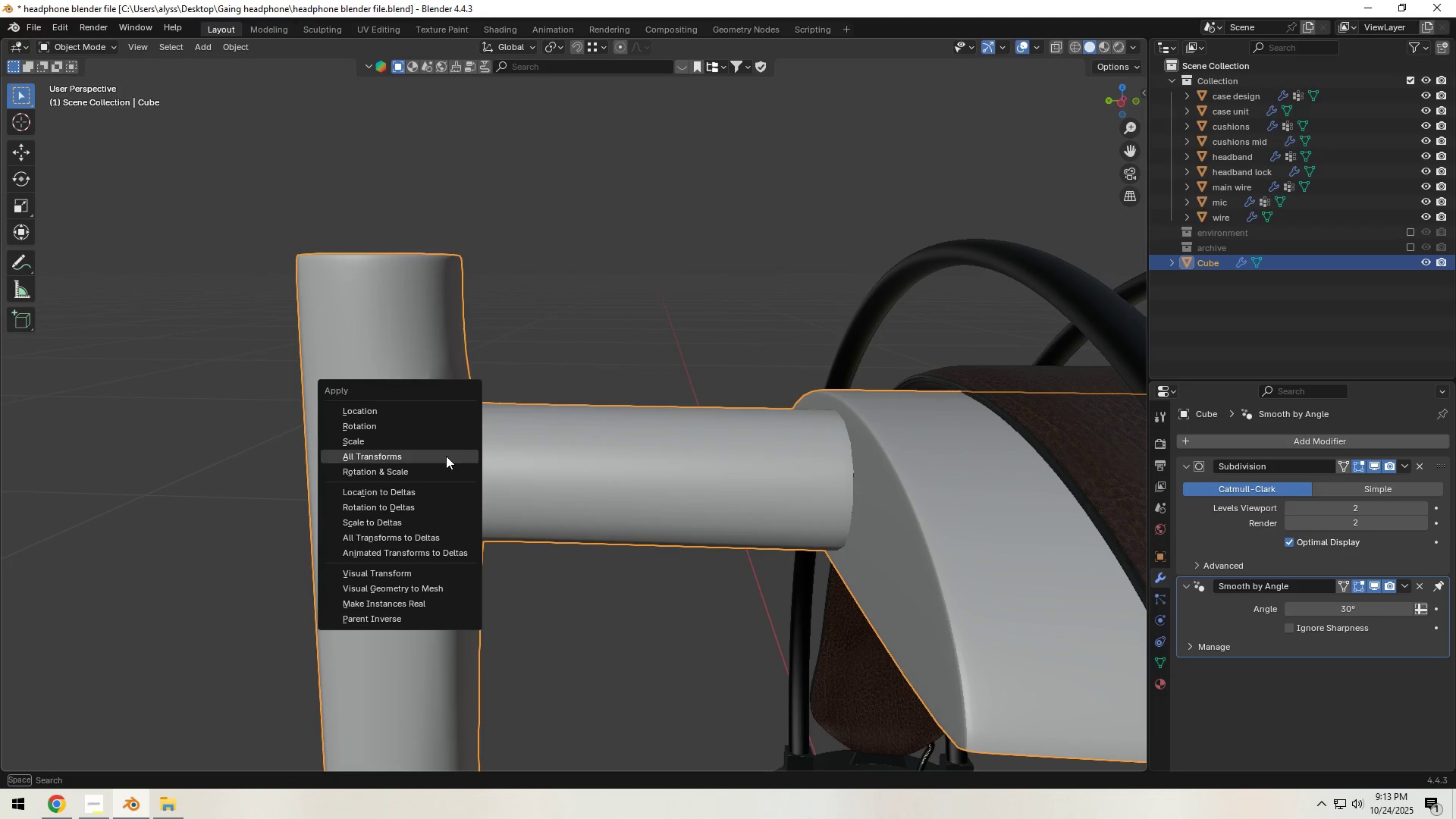 
left_click([446, 456])
 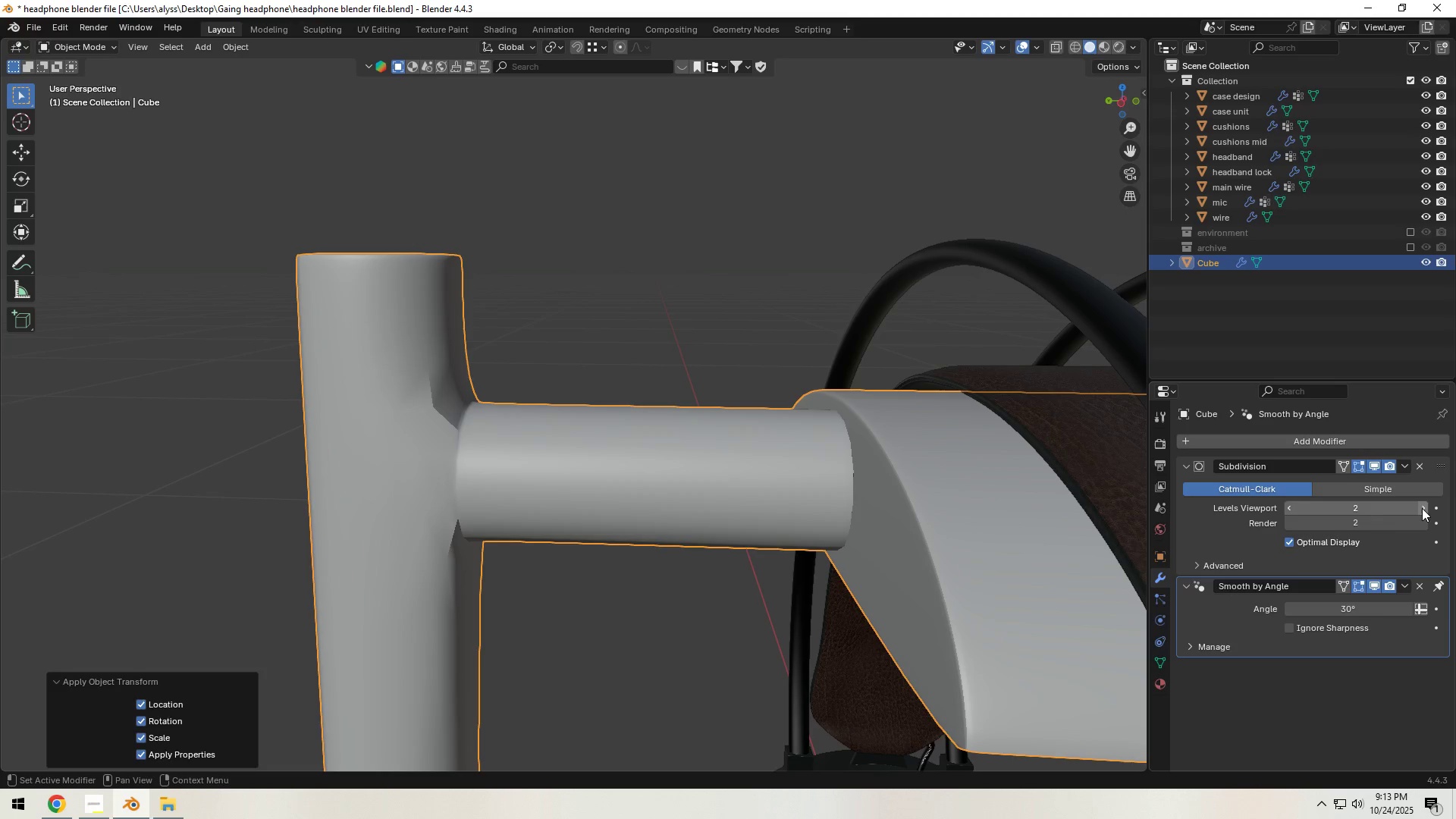 
left_click([1422, 508])
 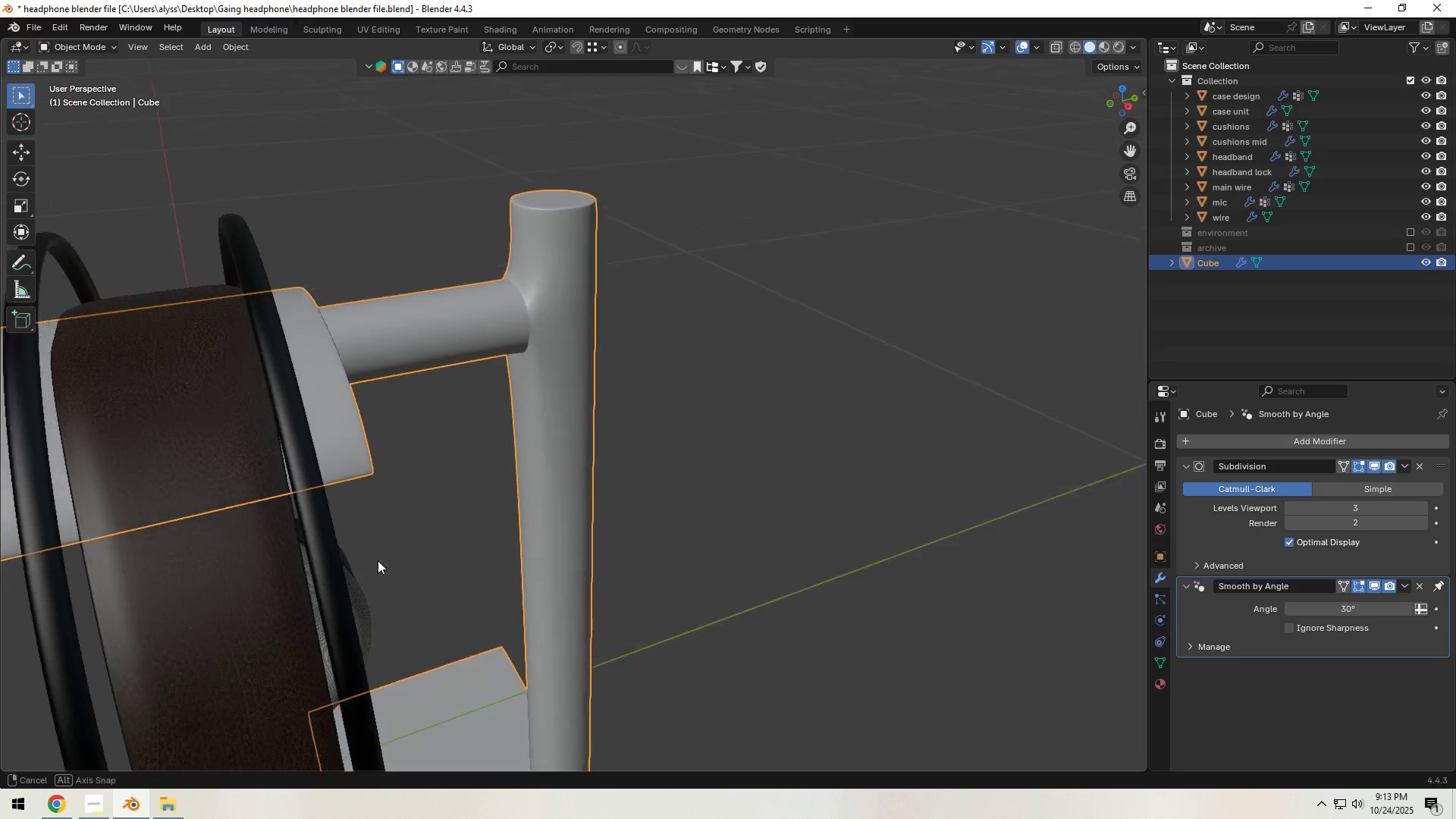 
scroll: coordinate [403, 534], scroll_direction: down, amount: 3.0
 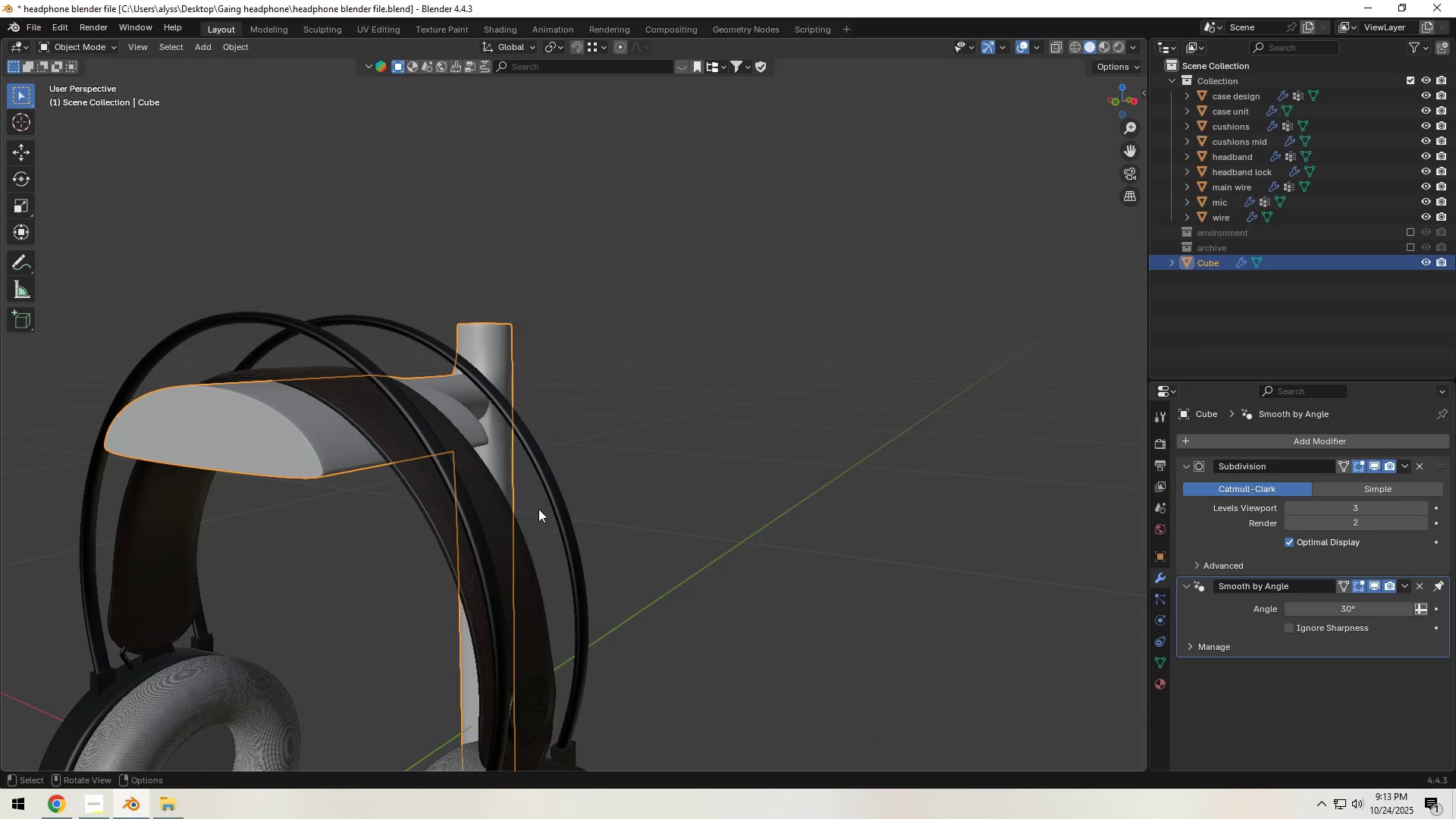 
scroll: coordinate [583, 489], scroll_direction: up, amount: 7.0
 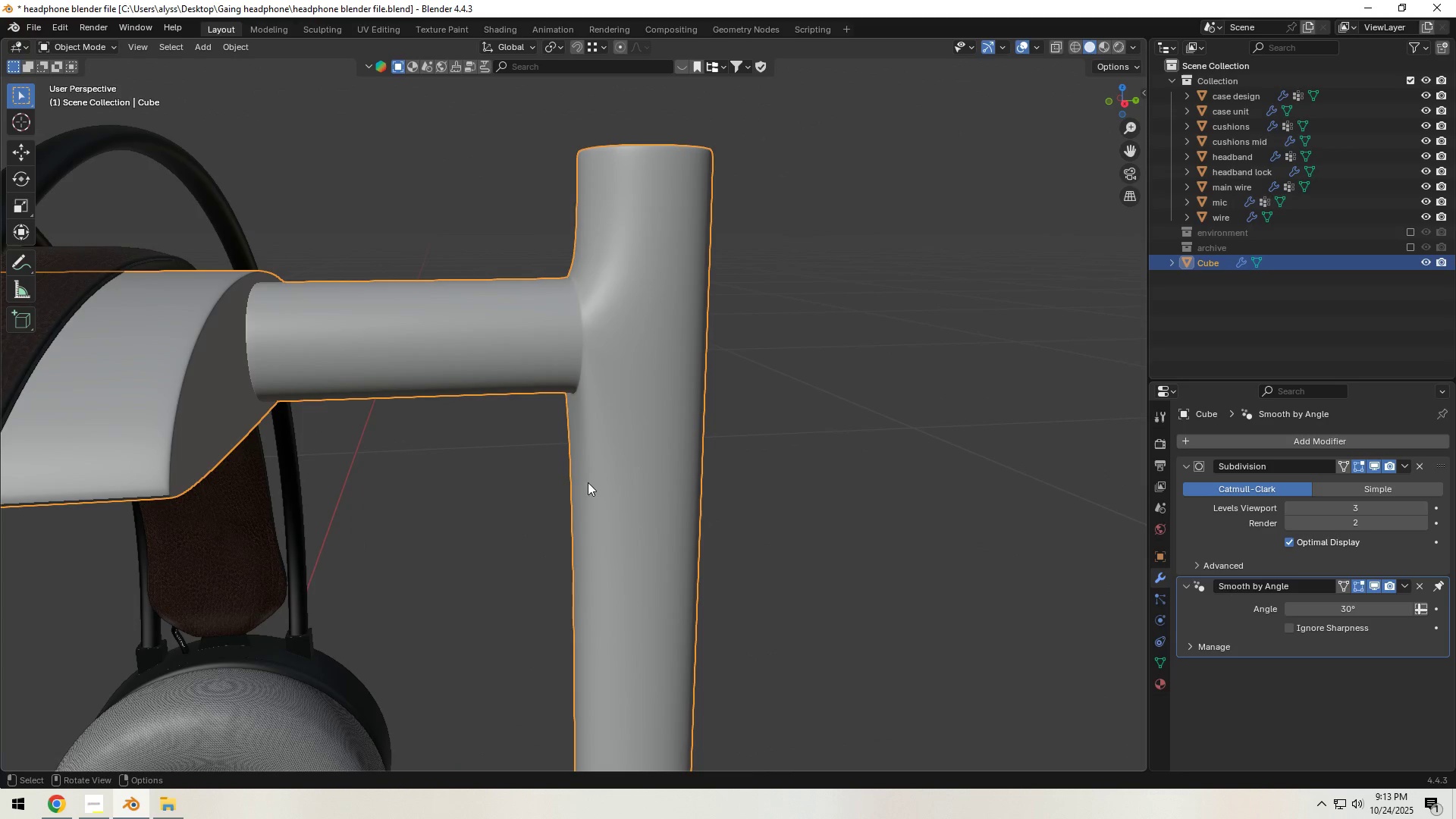 
hold_key(key=ShiftLeft, duration=0.38)
 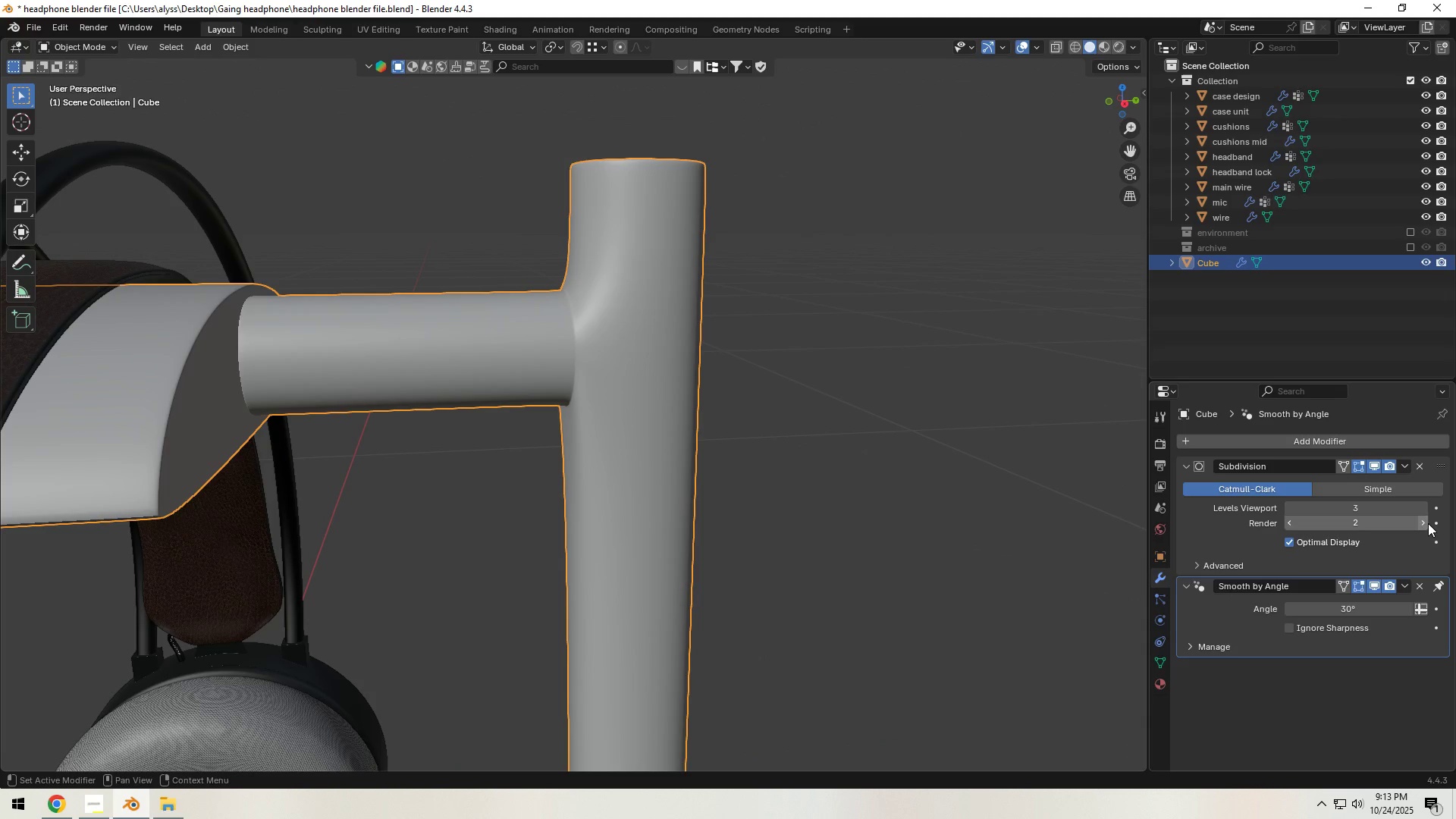 
left_click([1428, 523])
 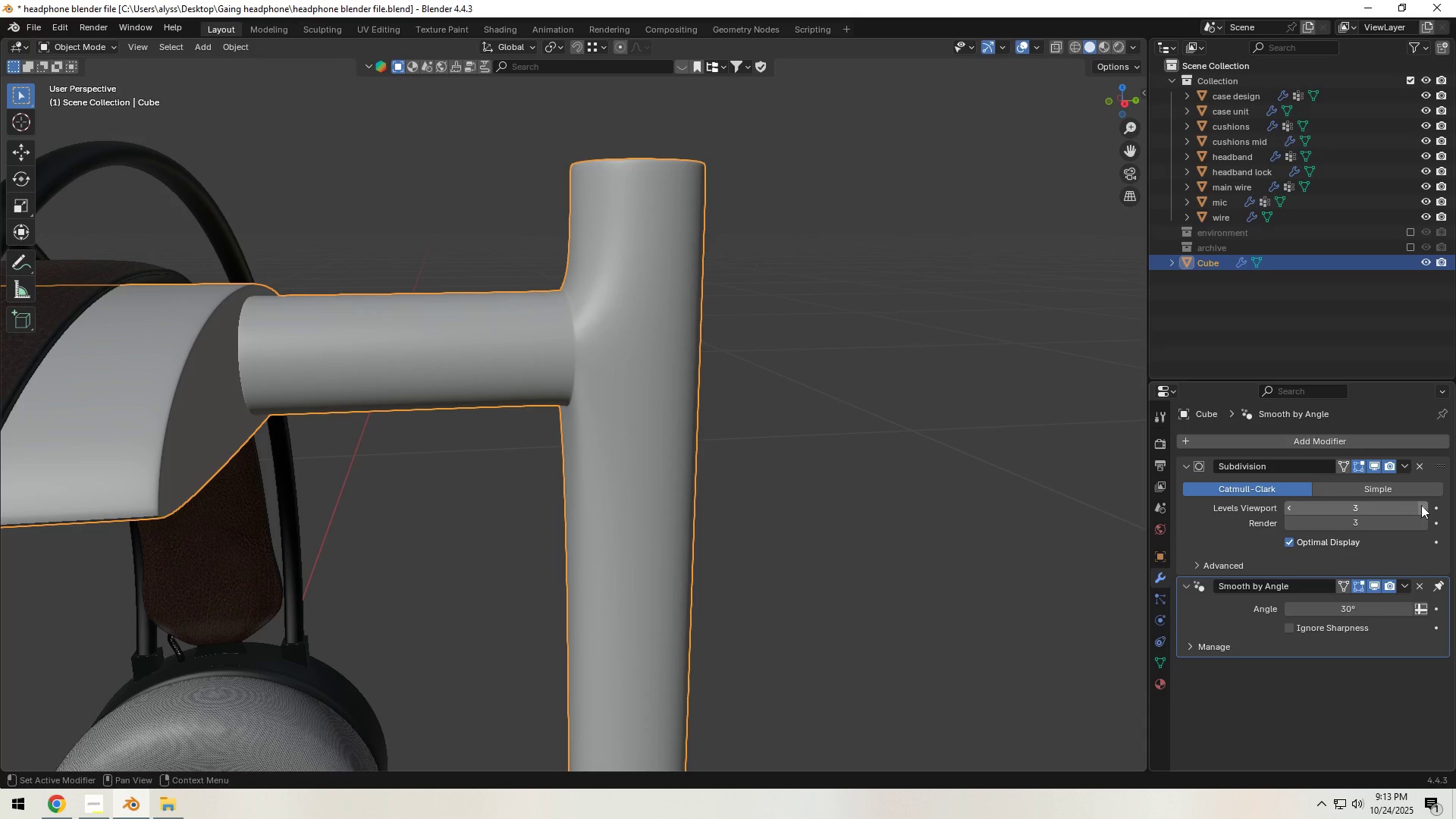 
left_click([1421, 505])
 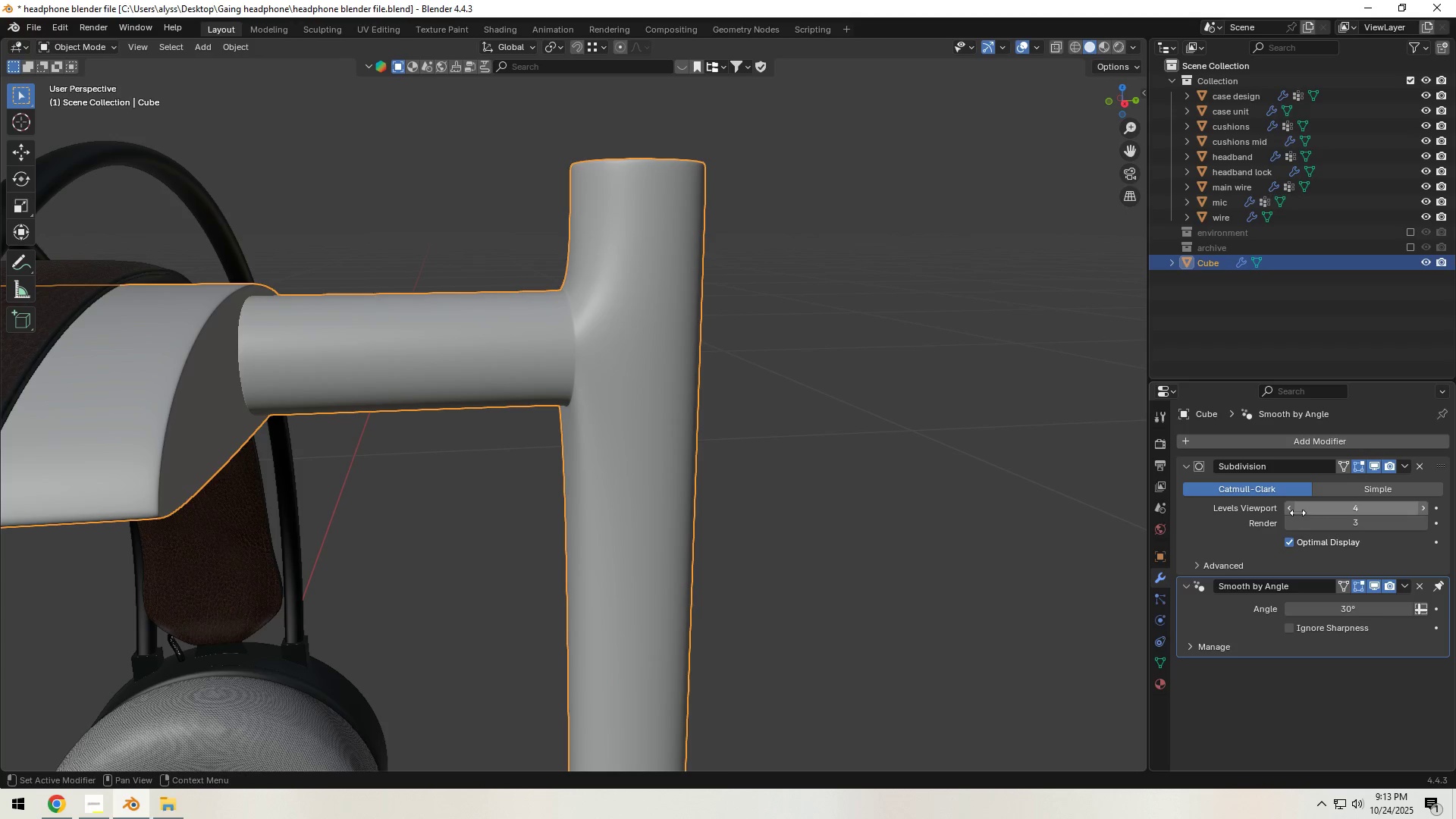 
left_click([1291, 509])
 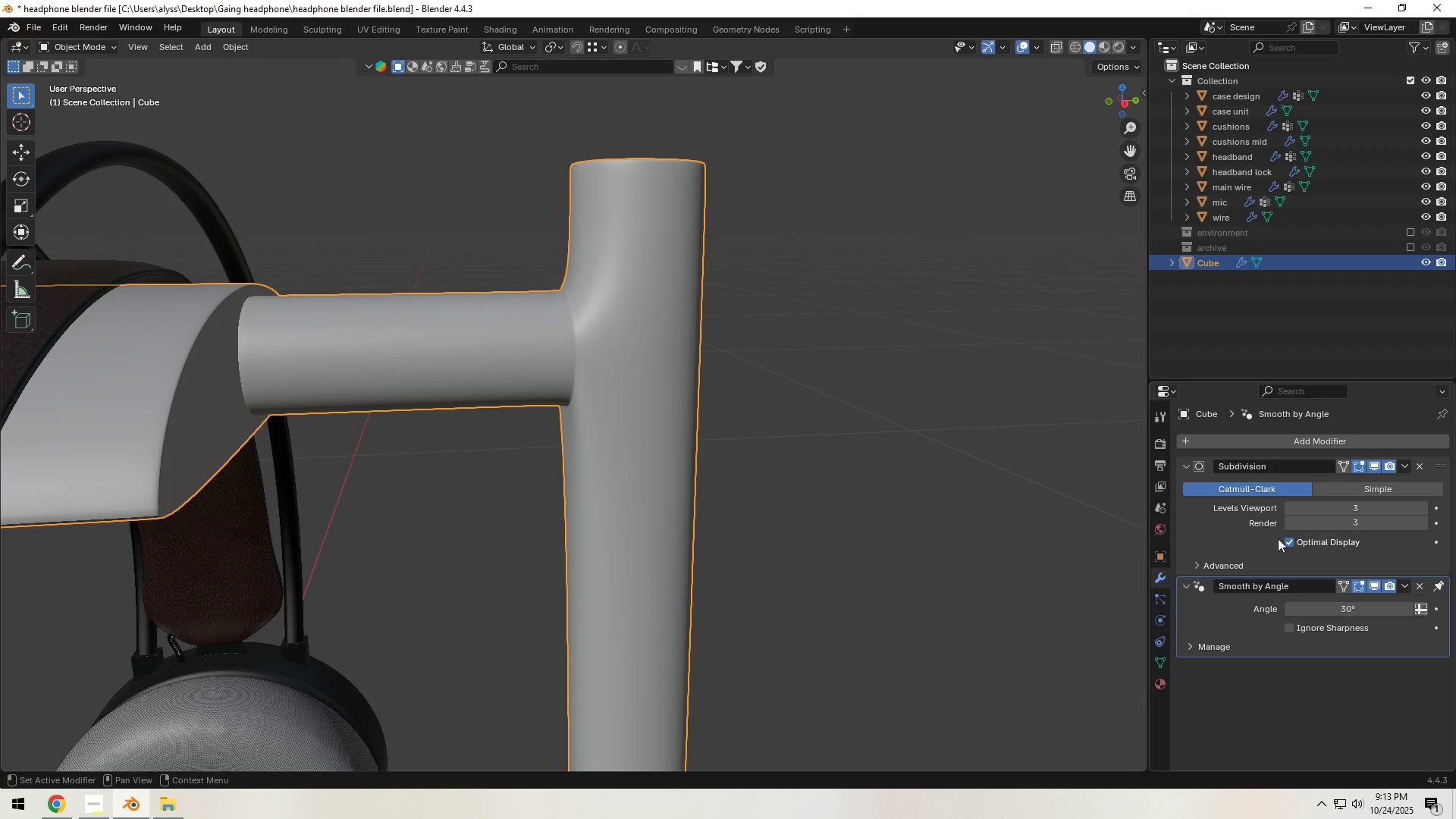 
left_click([803, 510])
 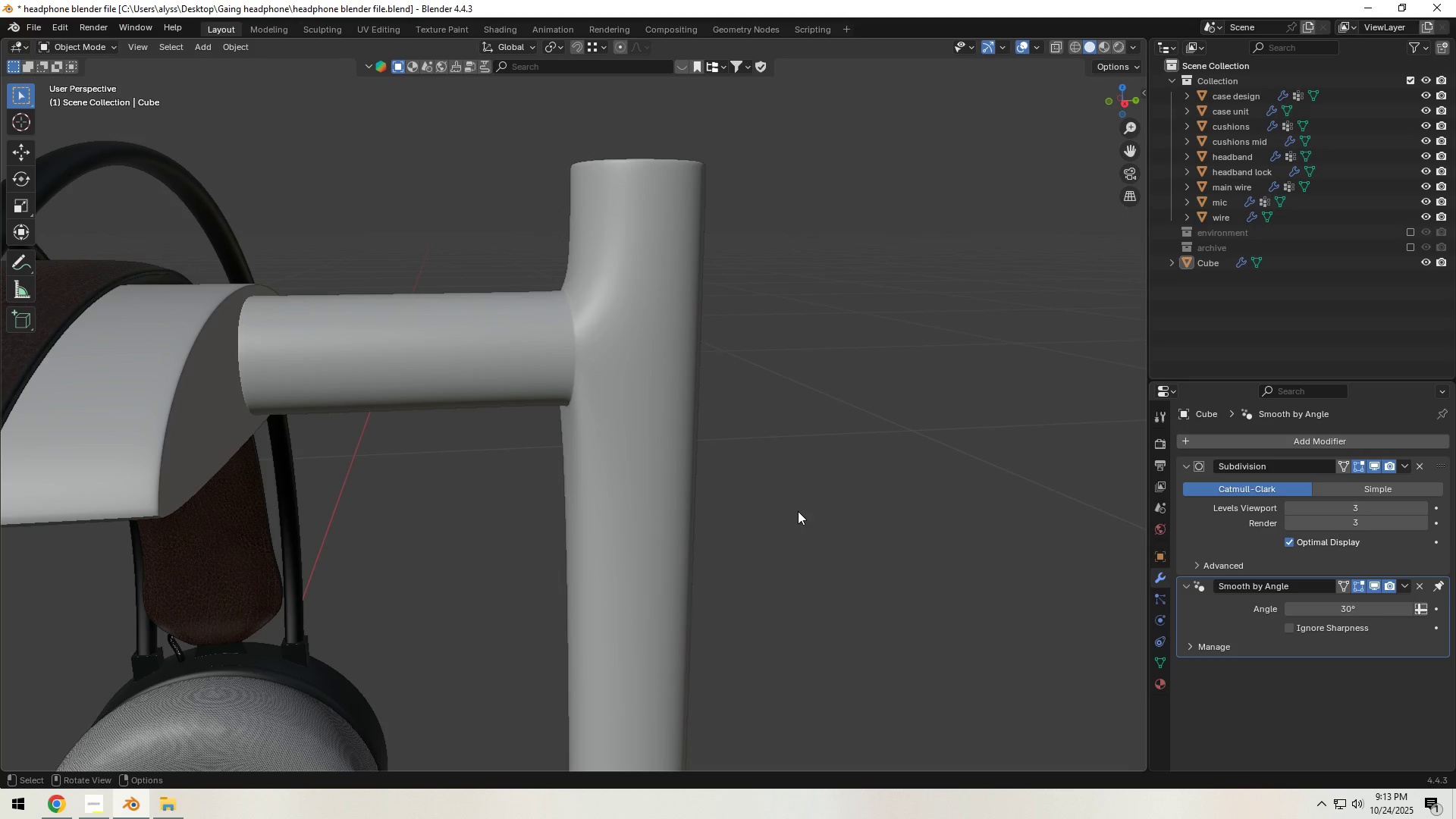 
key(Control+S)
 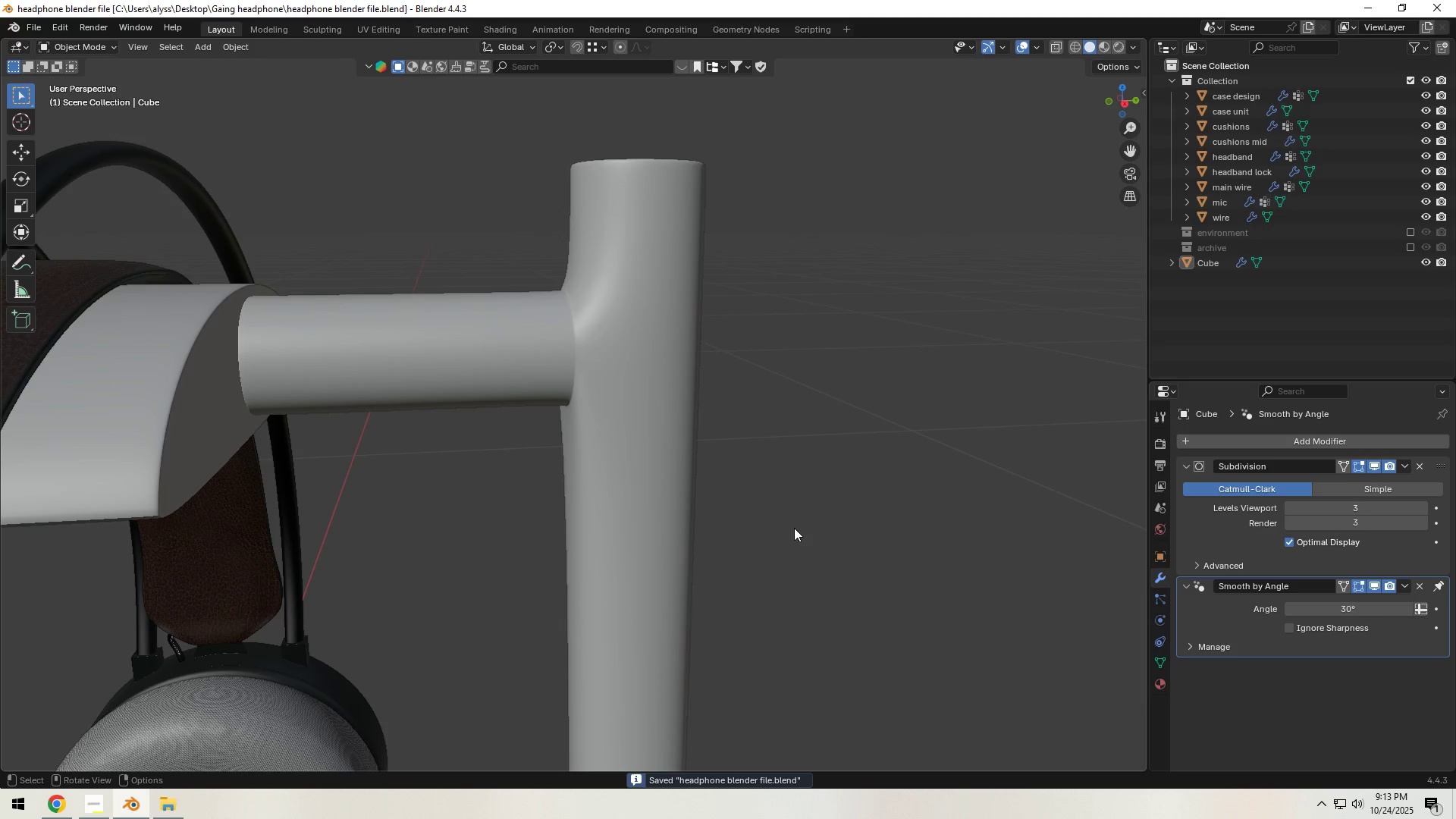 
scroll: coordinate [792, 529], scroll_direction: down, amount: 10.0
 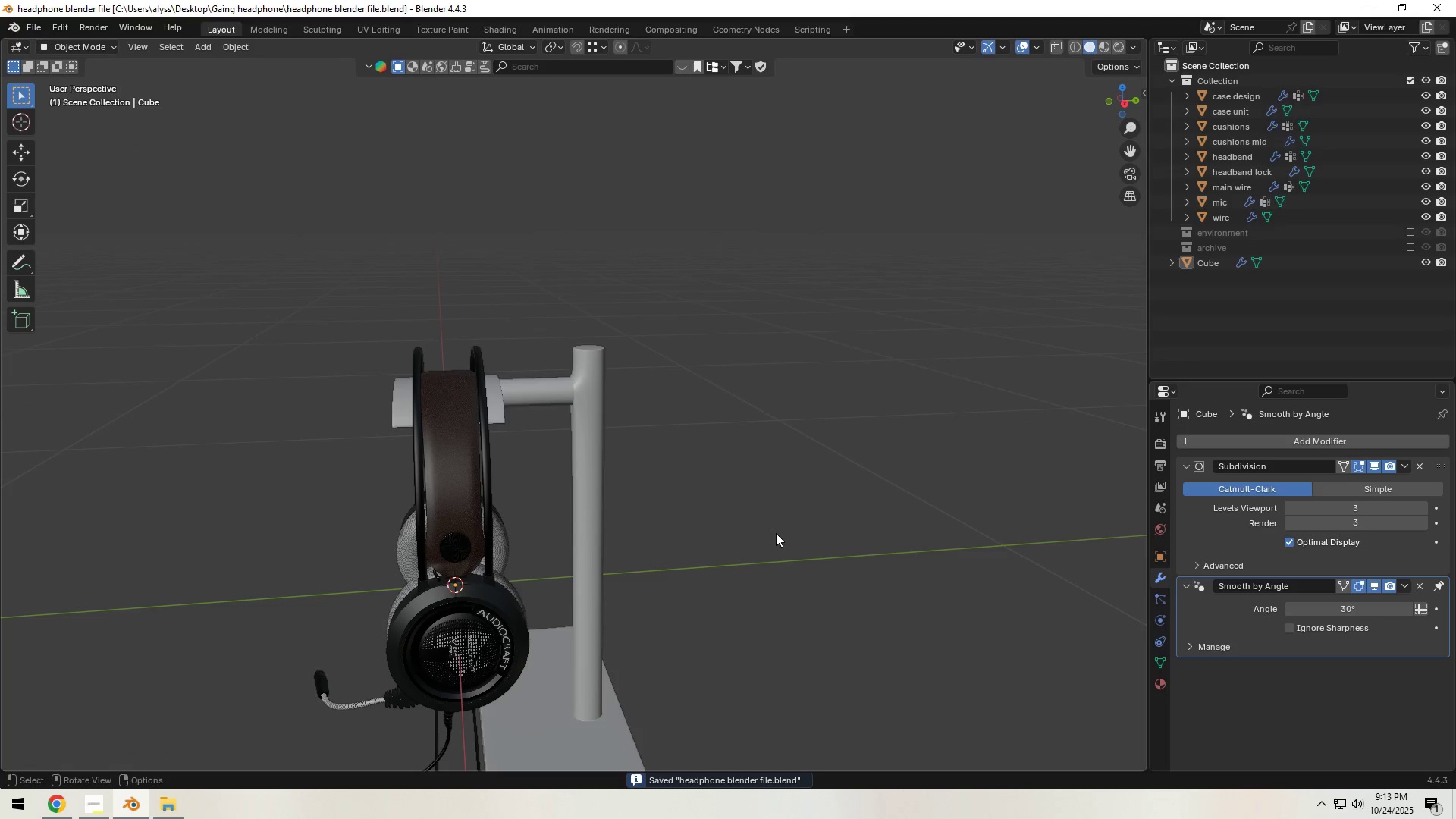 
left_click([776, 533])
 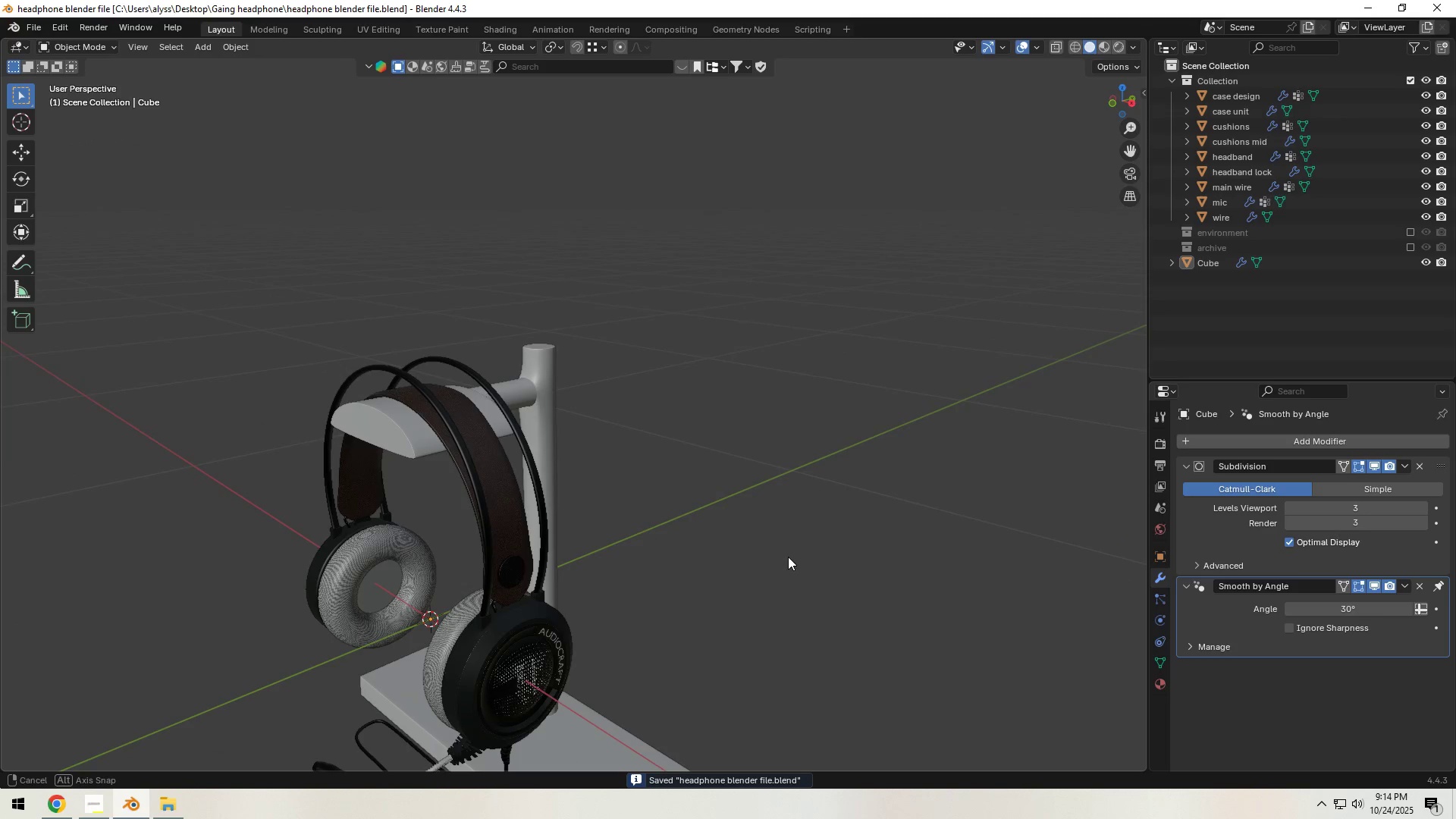 
key(Control+S)
 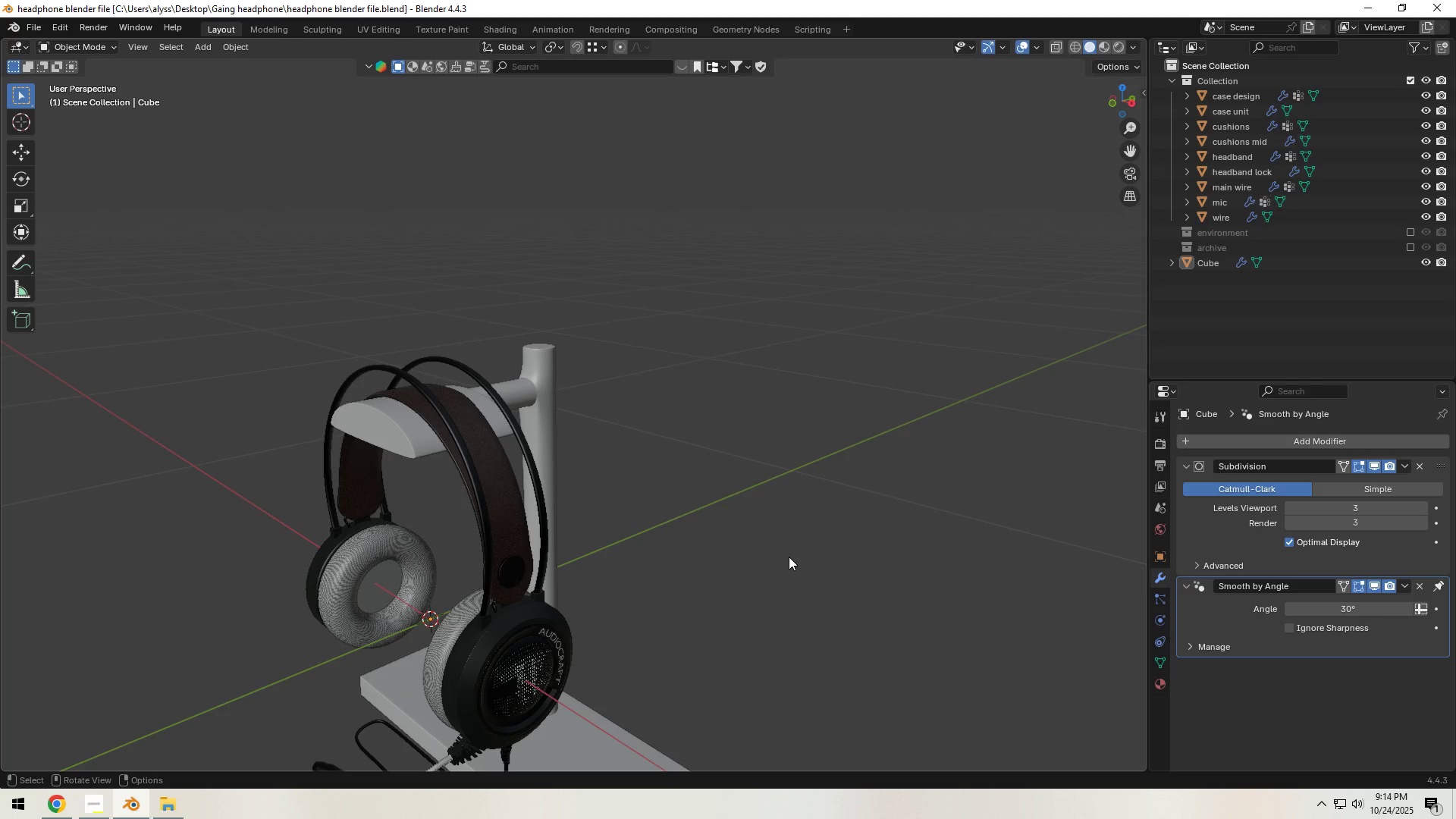 
wait(10.18)
 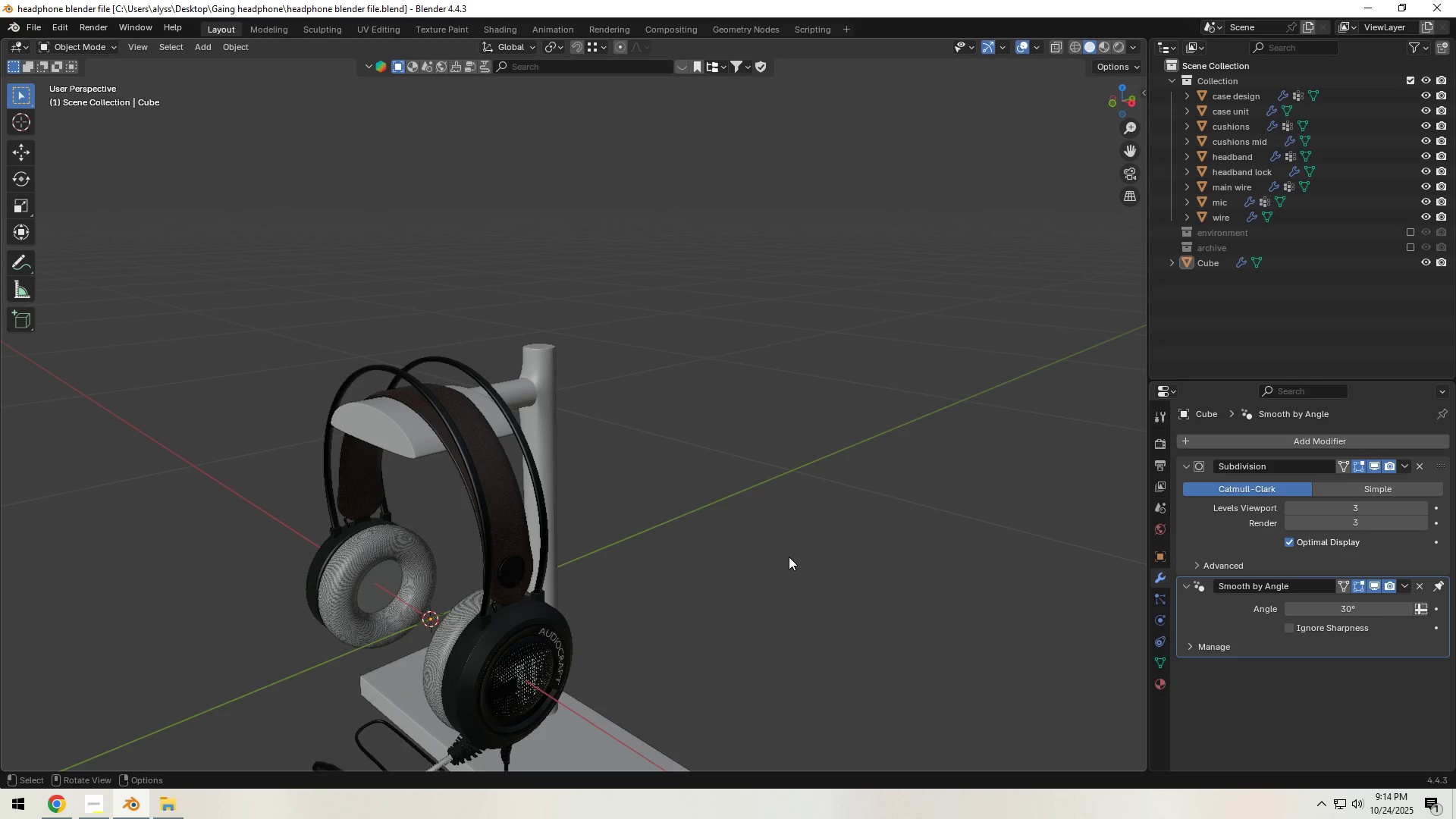 
scroll: coordinate [617, 487], scroll_direction: up, amount: 4.0
 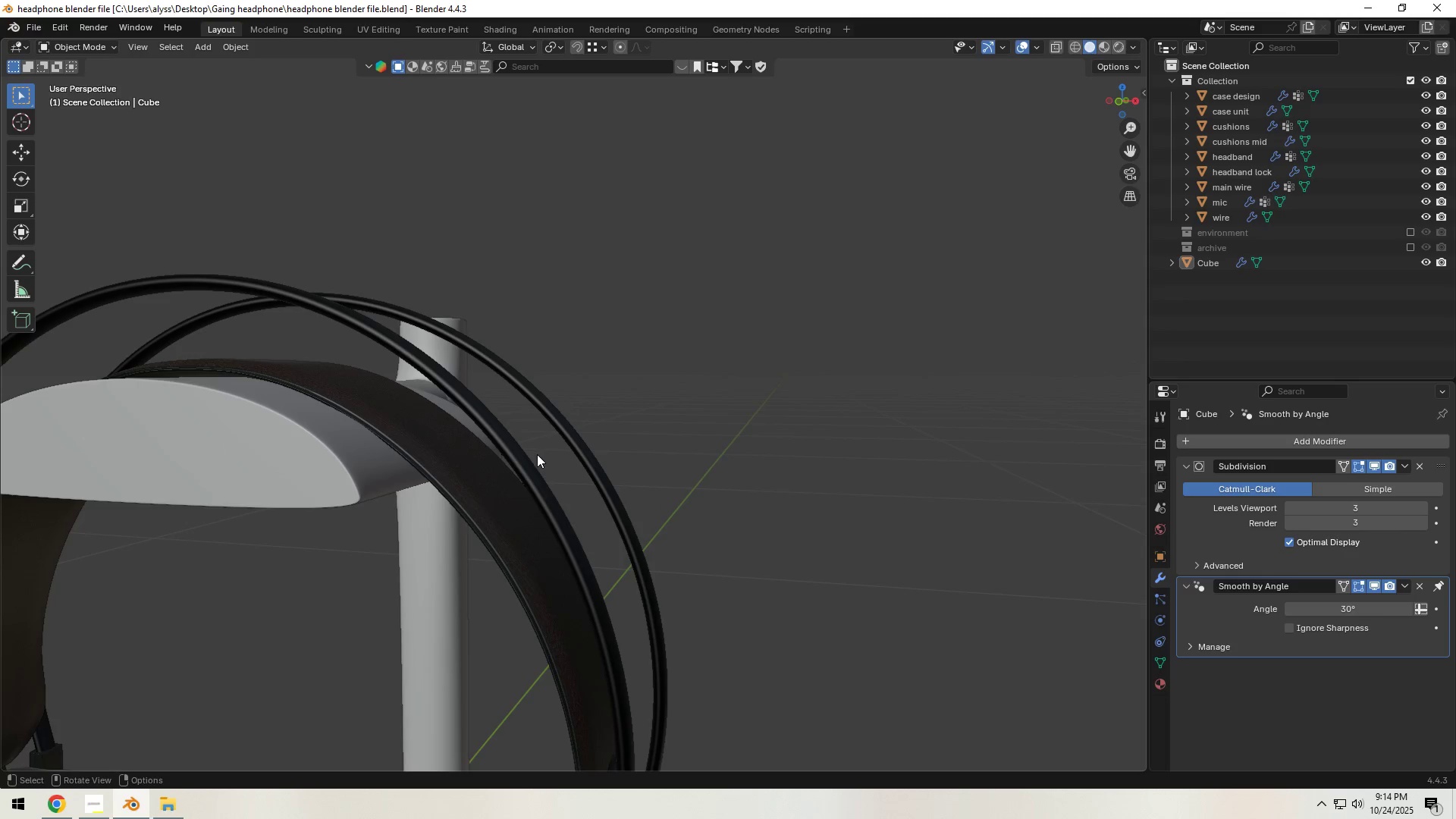 
scroll: coordinate [523, 490], scroll_direction: down, amount: 4.0
 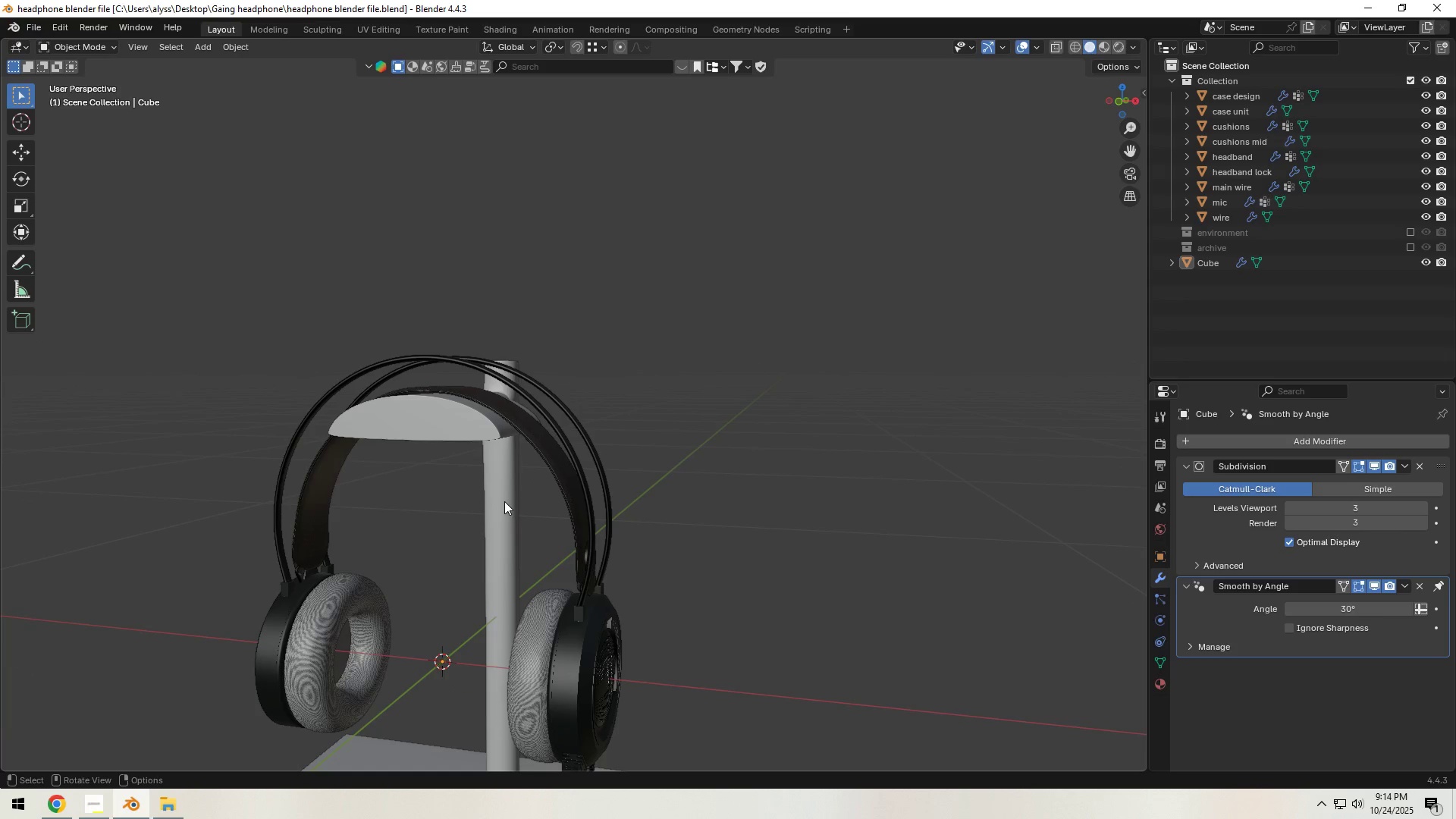 
left_click([504, 501])
 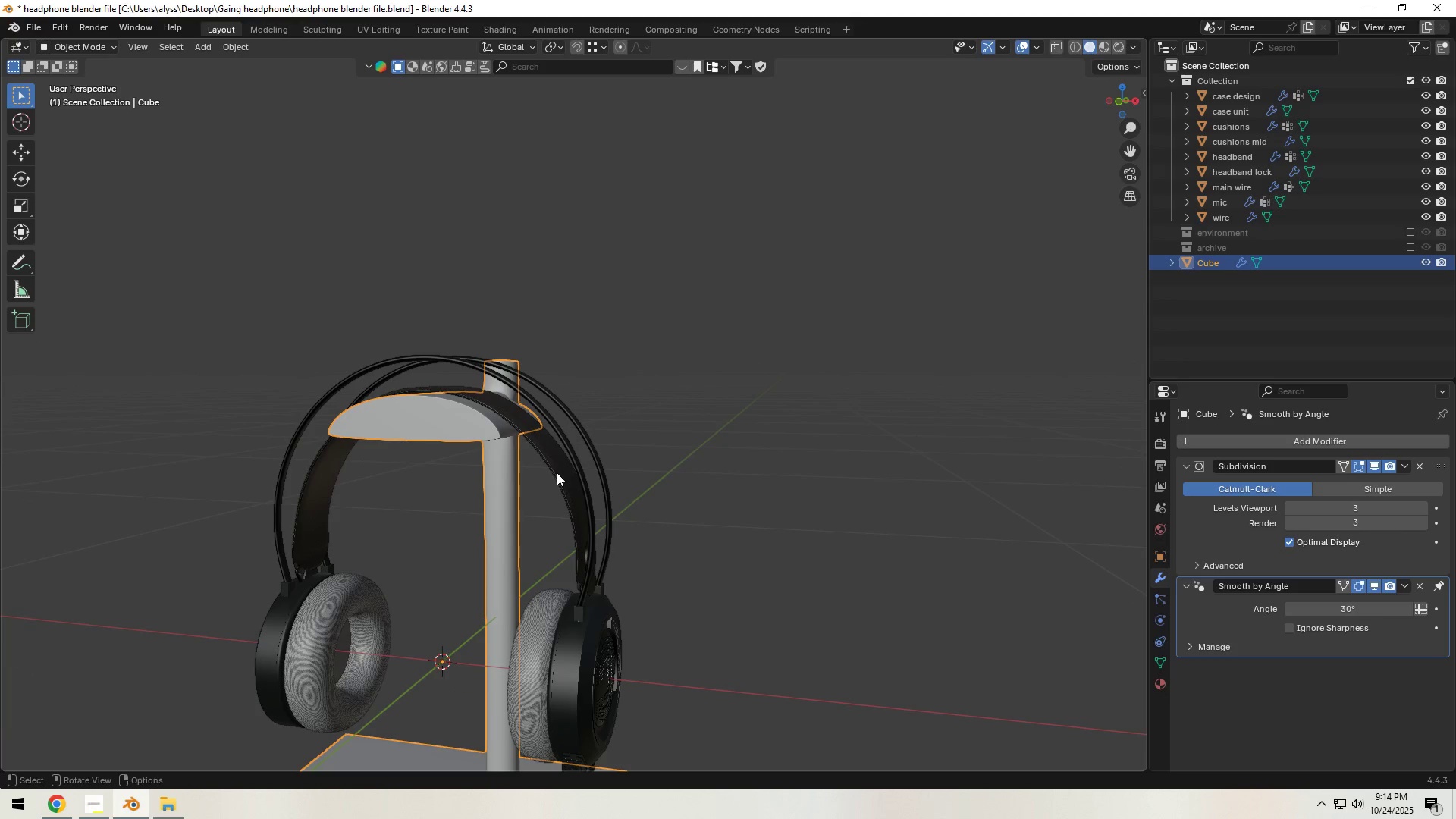 
hold_key(key=Backquote, duration=0.33)
 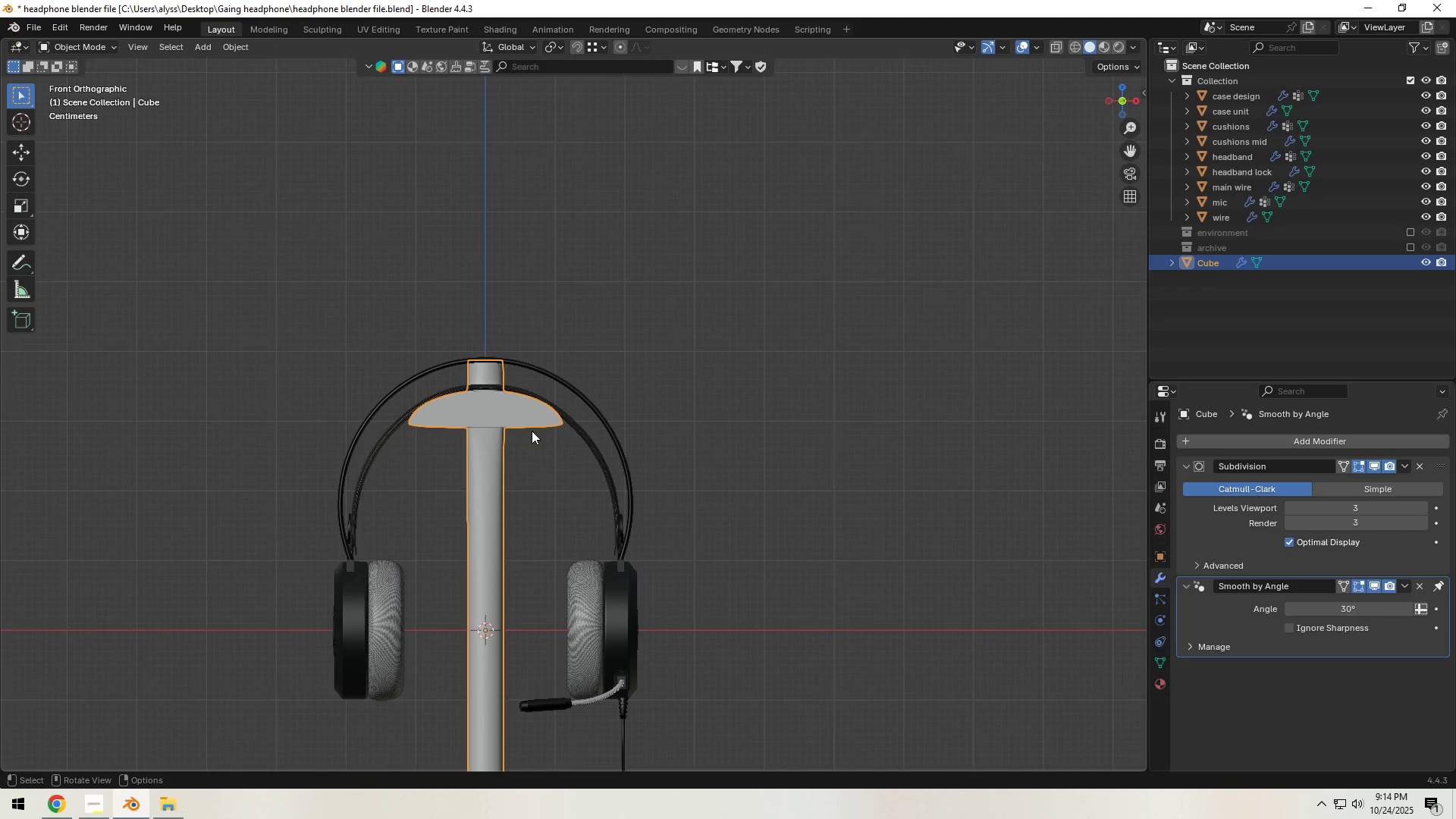 
scroll: coordinate [534, 431], scroll_direction: up, amount: 5.0
 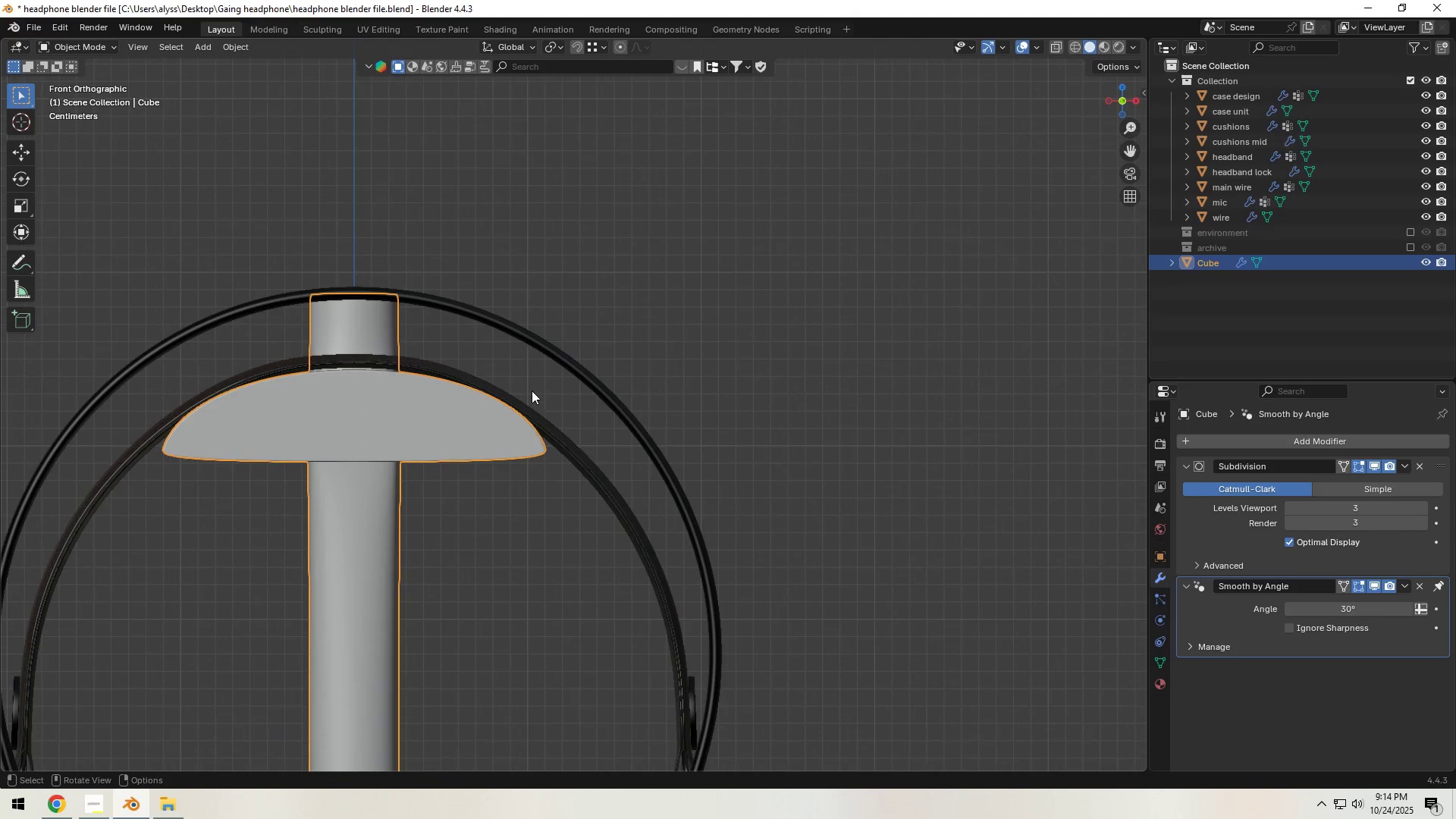 
hold_key(key=ShiftLeft, duration=0.41)
 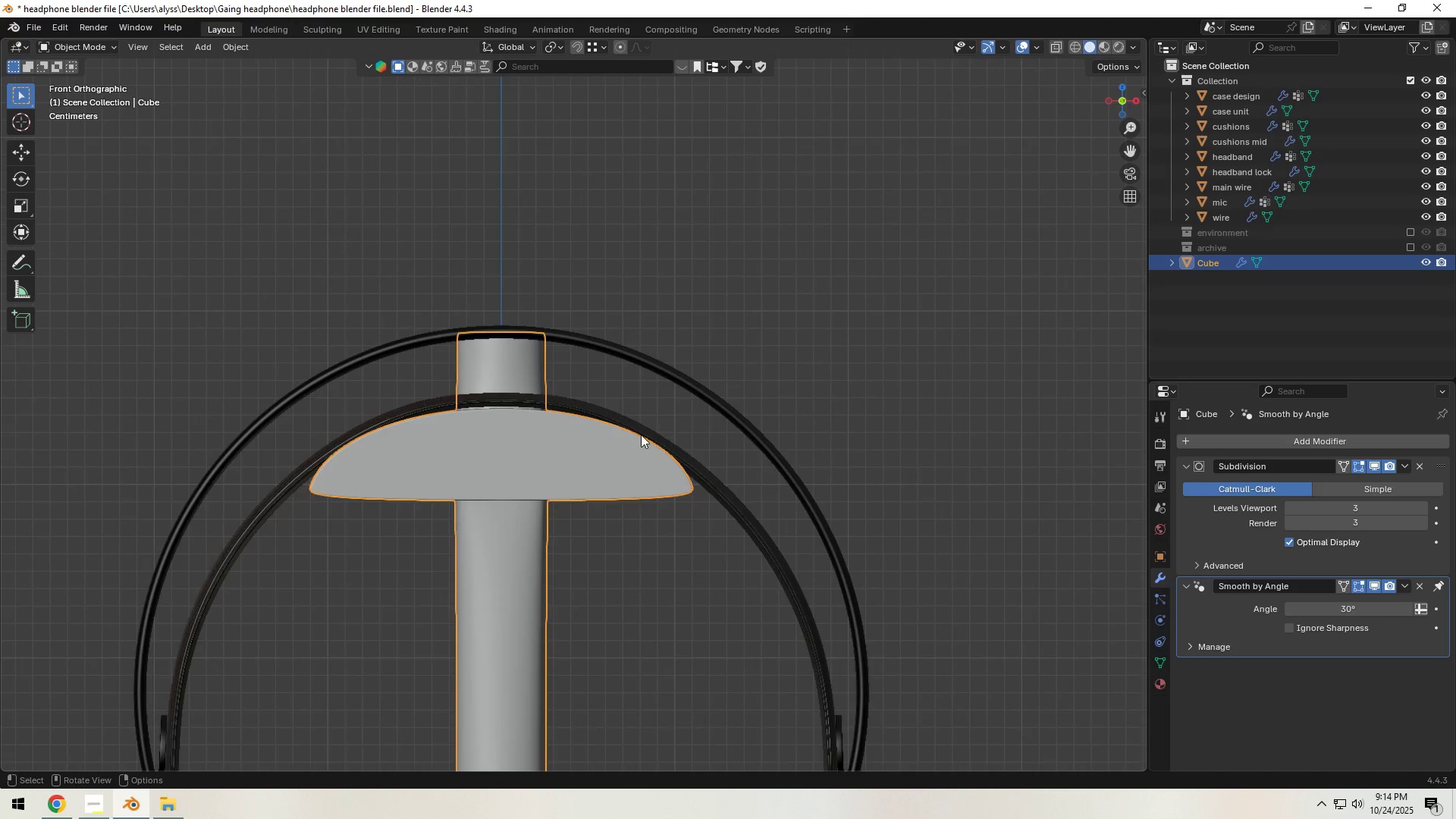 
scroll: coordinate [635, 436], scroll_direction: up, amount: 4.0
 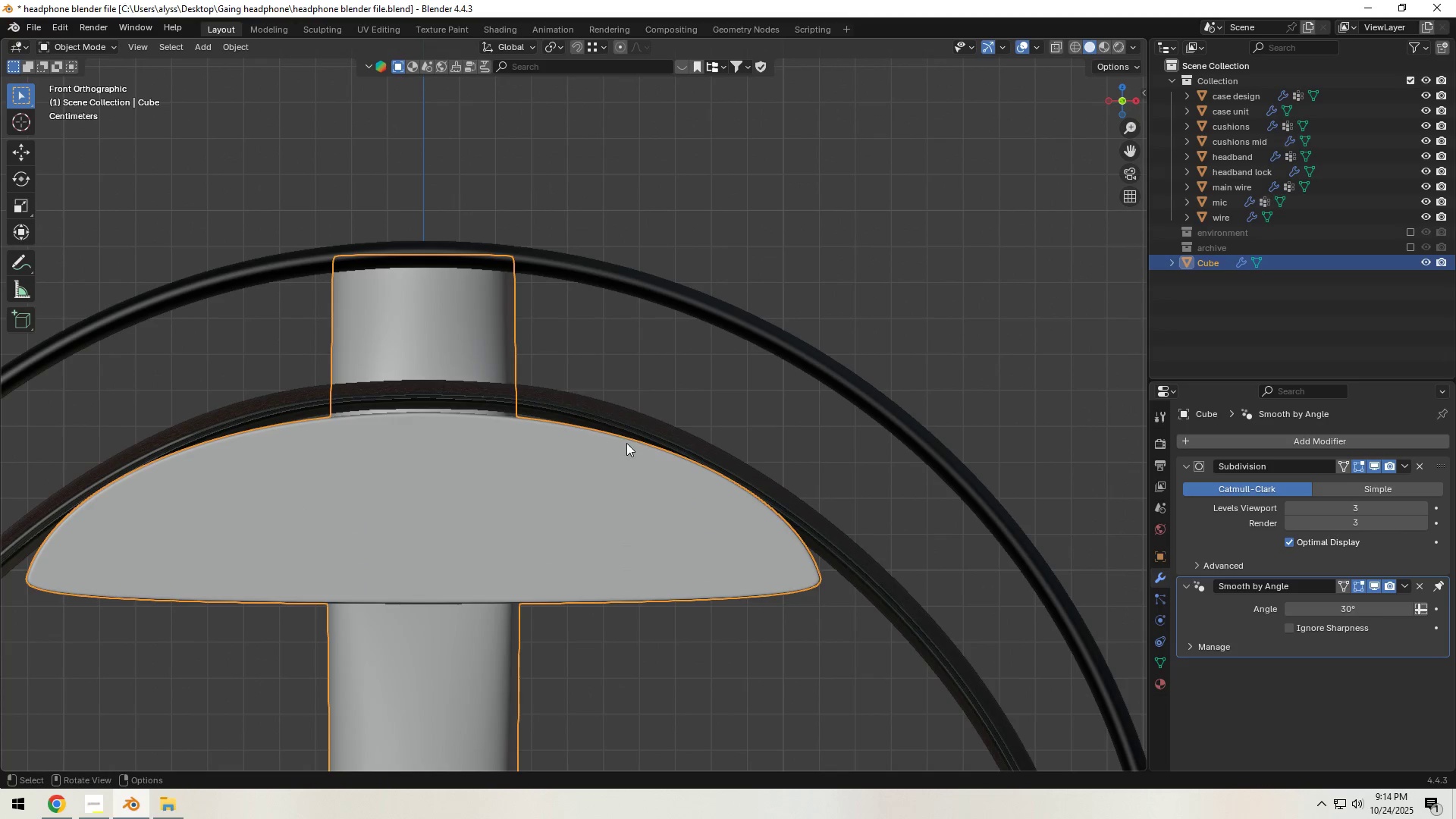 
type(gz)
 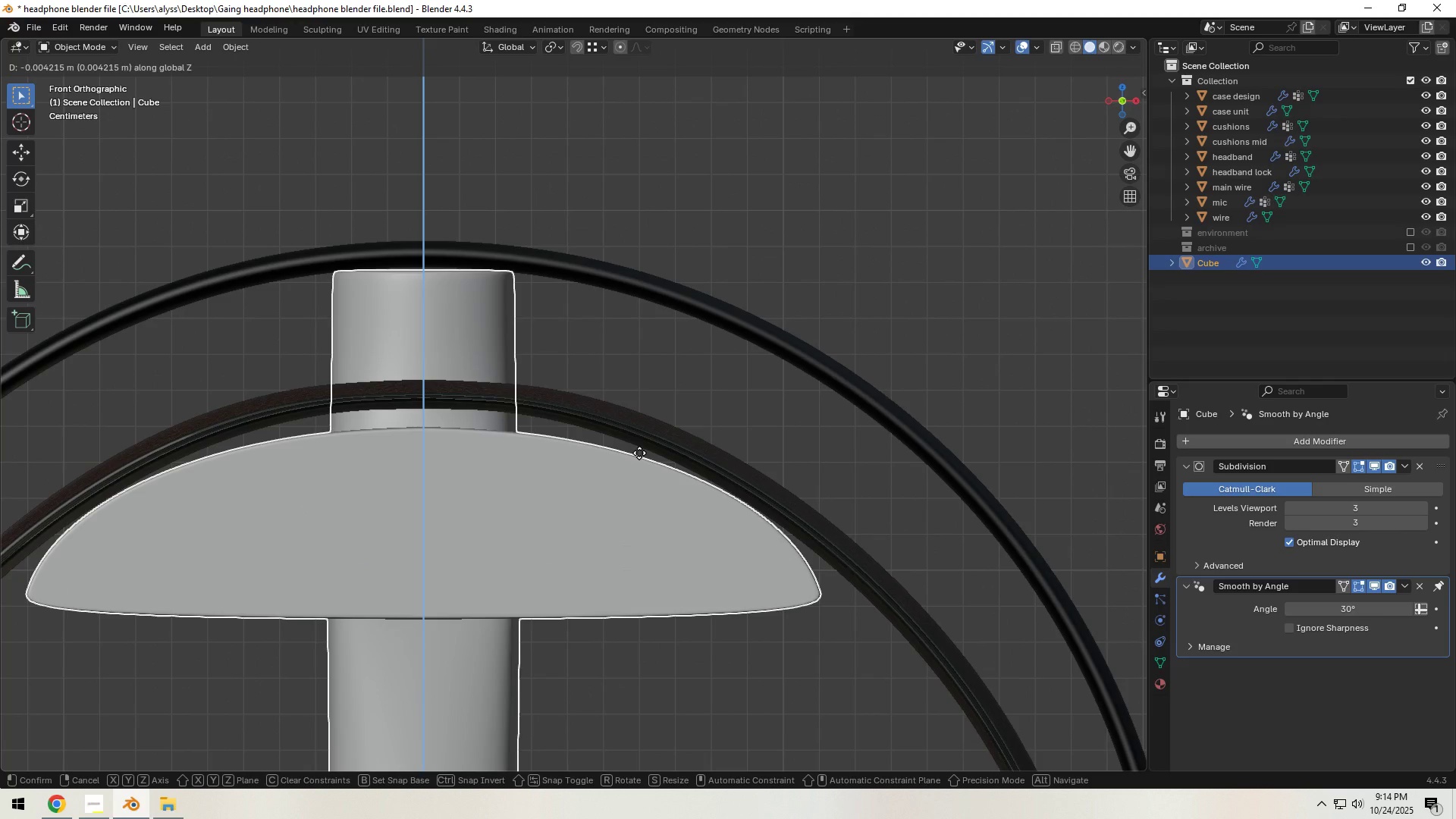 
double_click([700, 389])
 